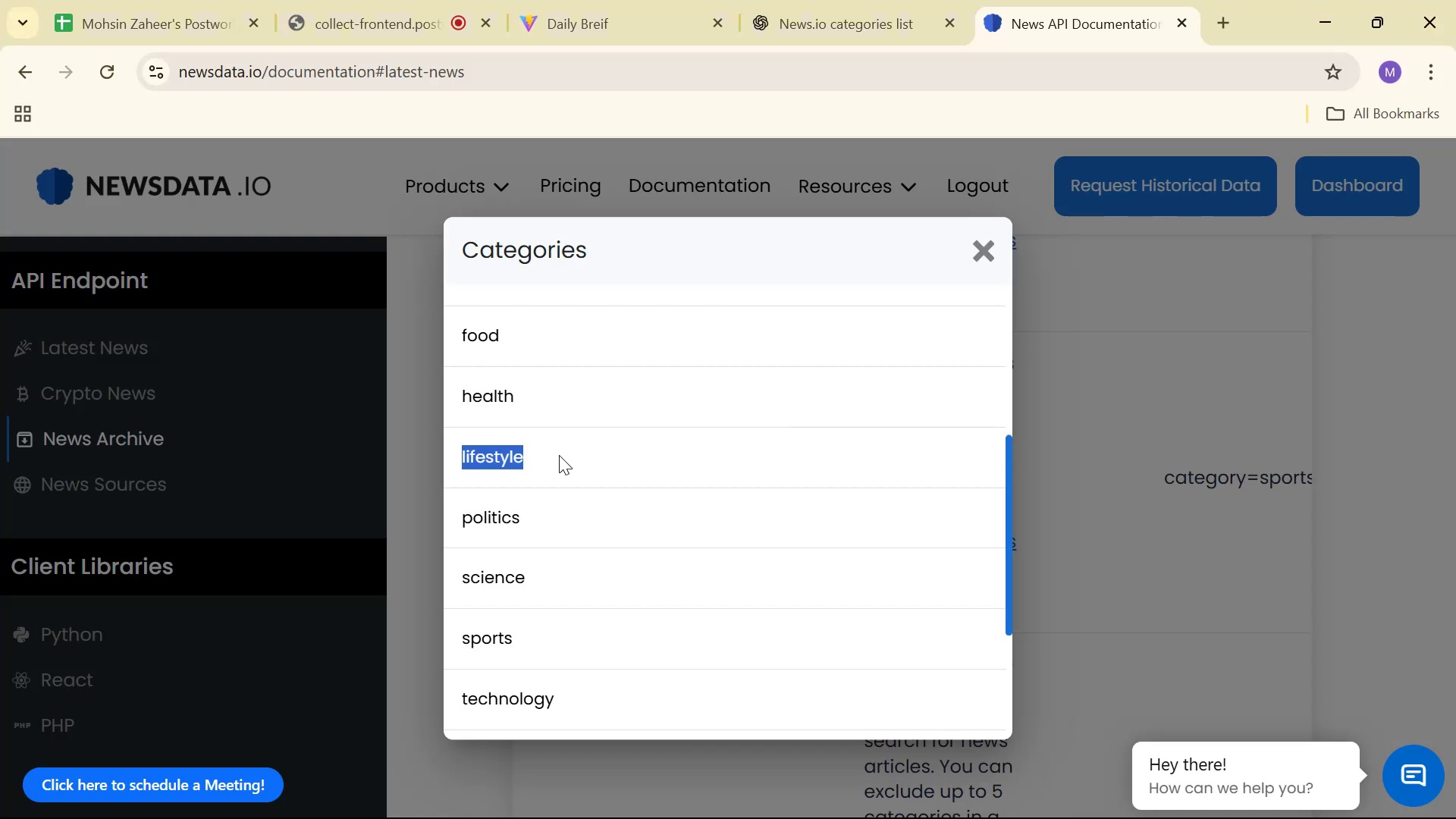 
key(Alt+AltLeft)
 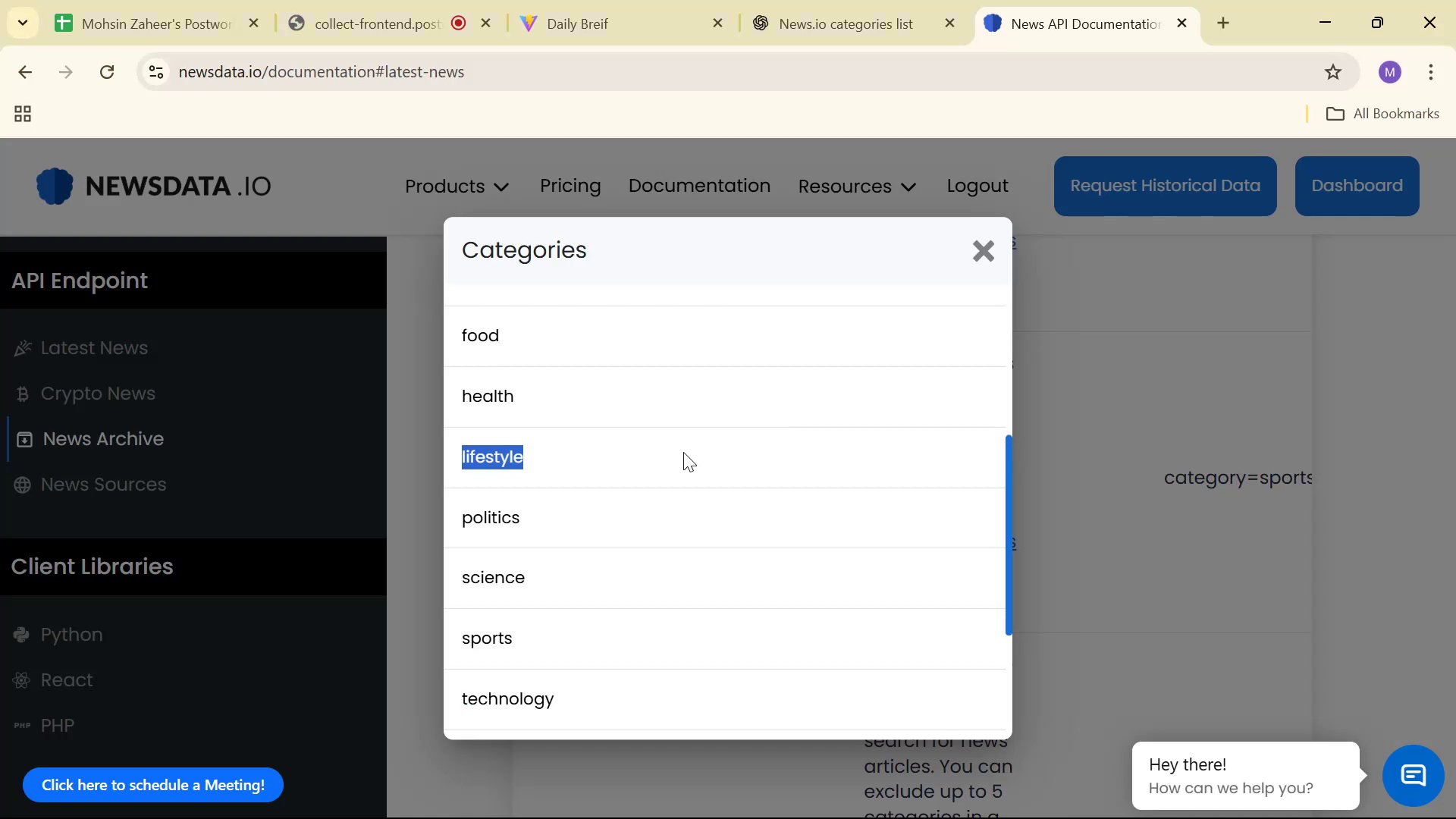 
key(Alt+Tab)
 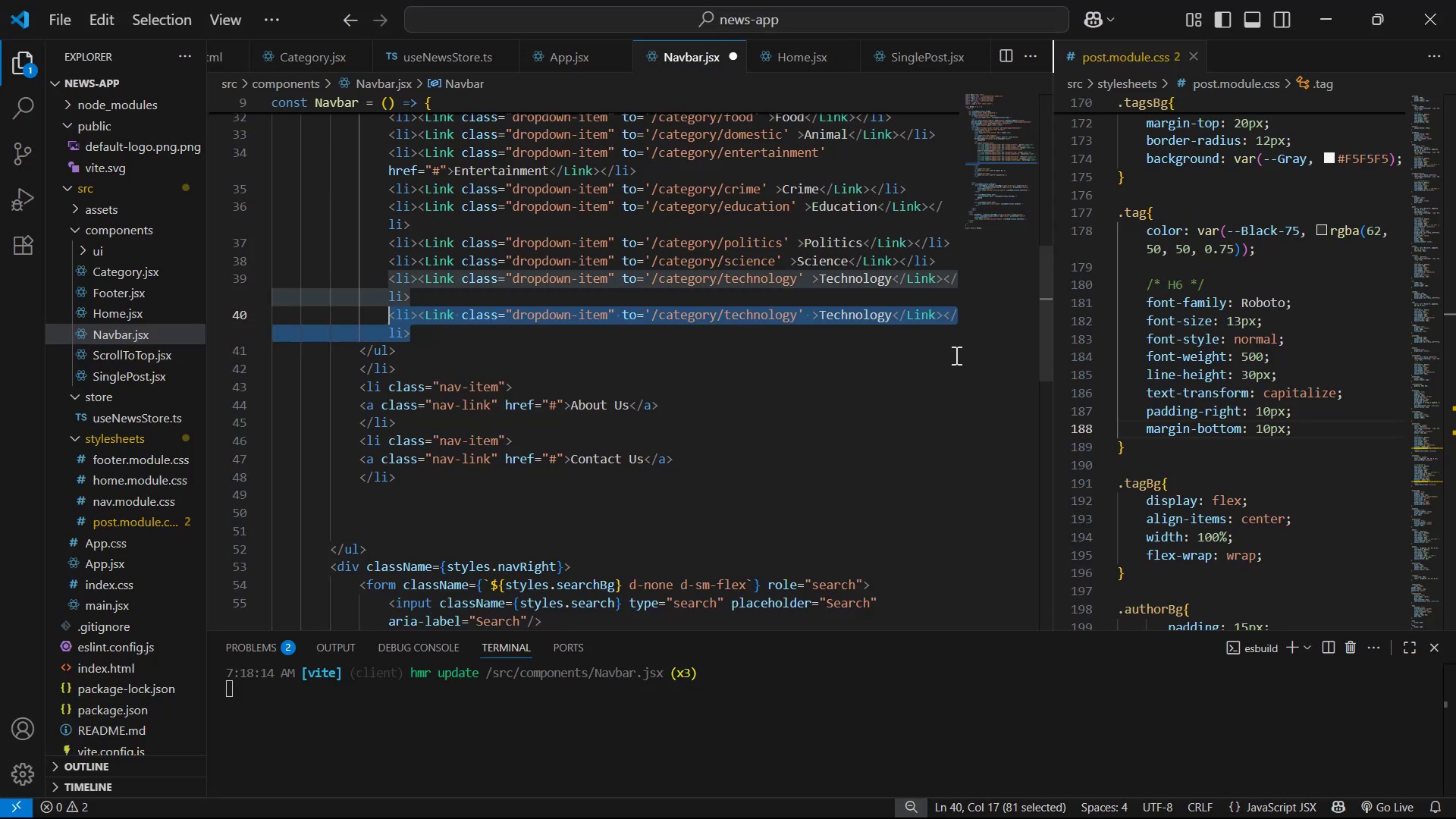 
left_click([893, 328])
 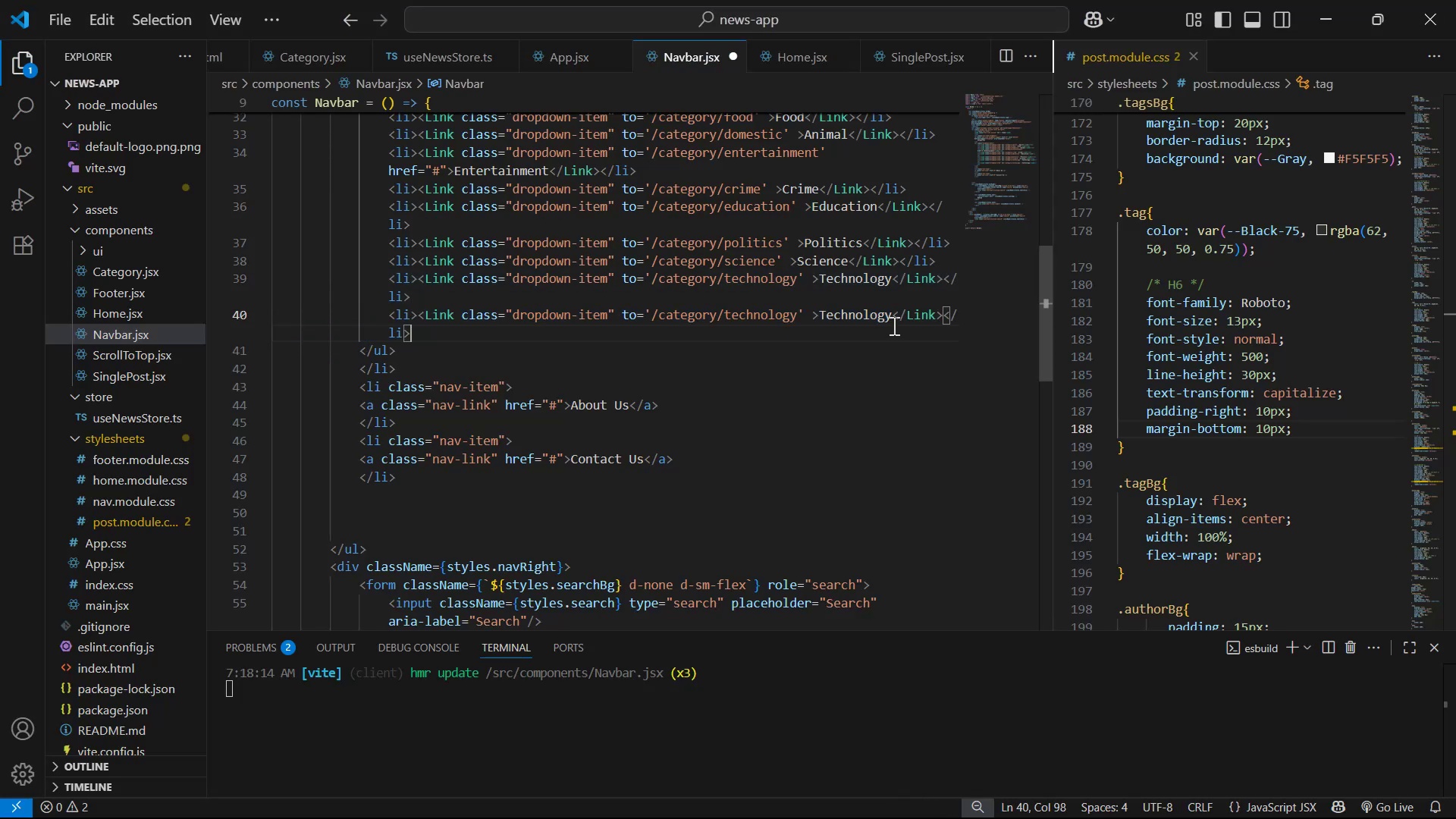 
left_click([893, 320])
 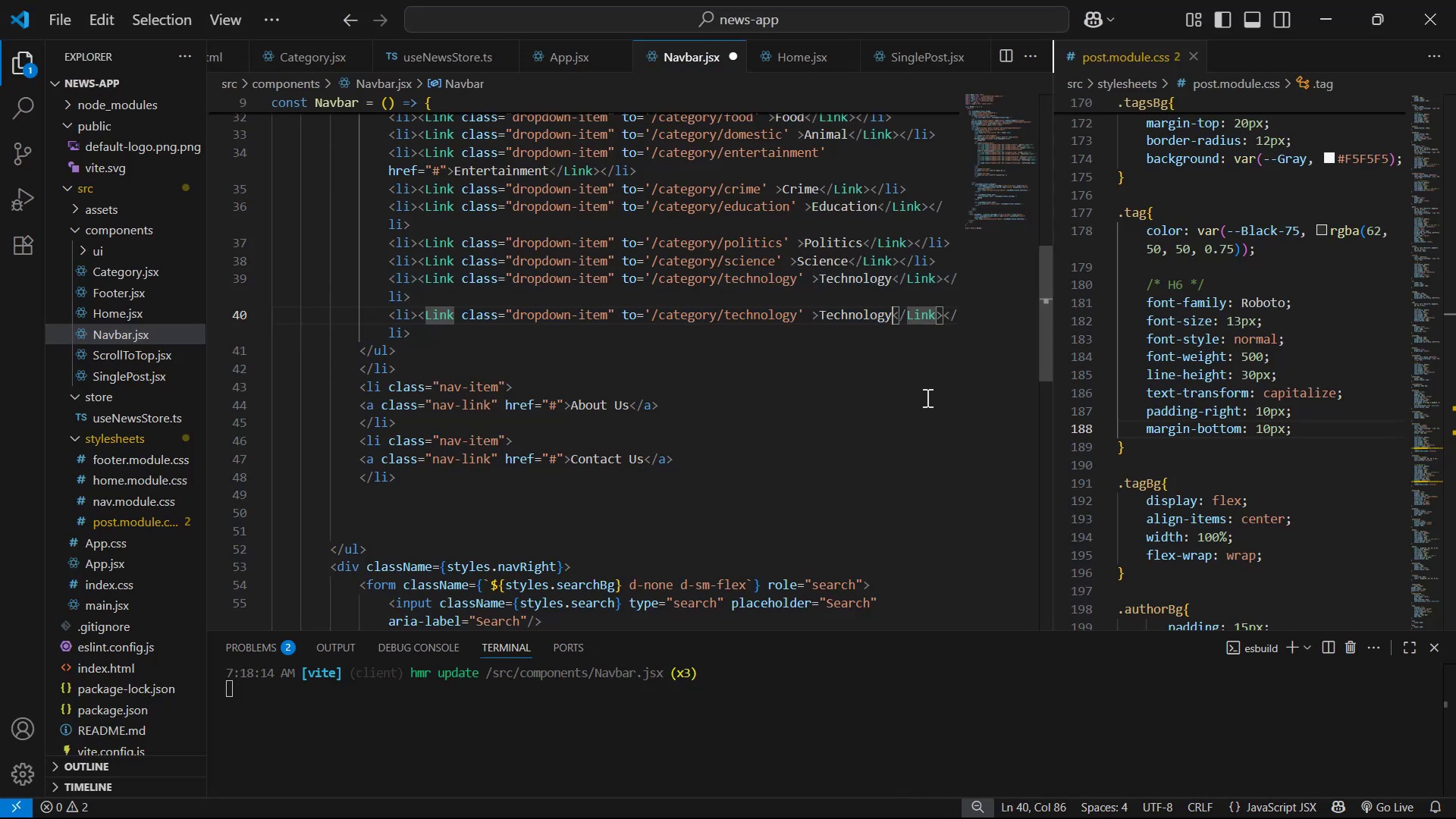 
hold_key(key=Backspace, duration=0.64)
 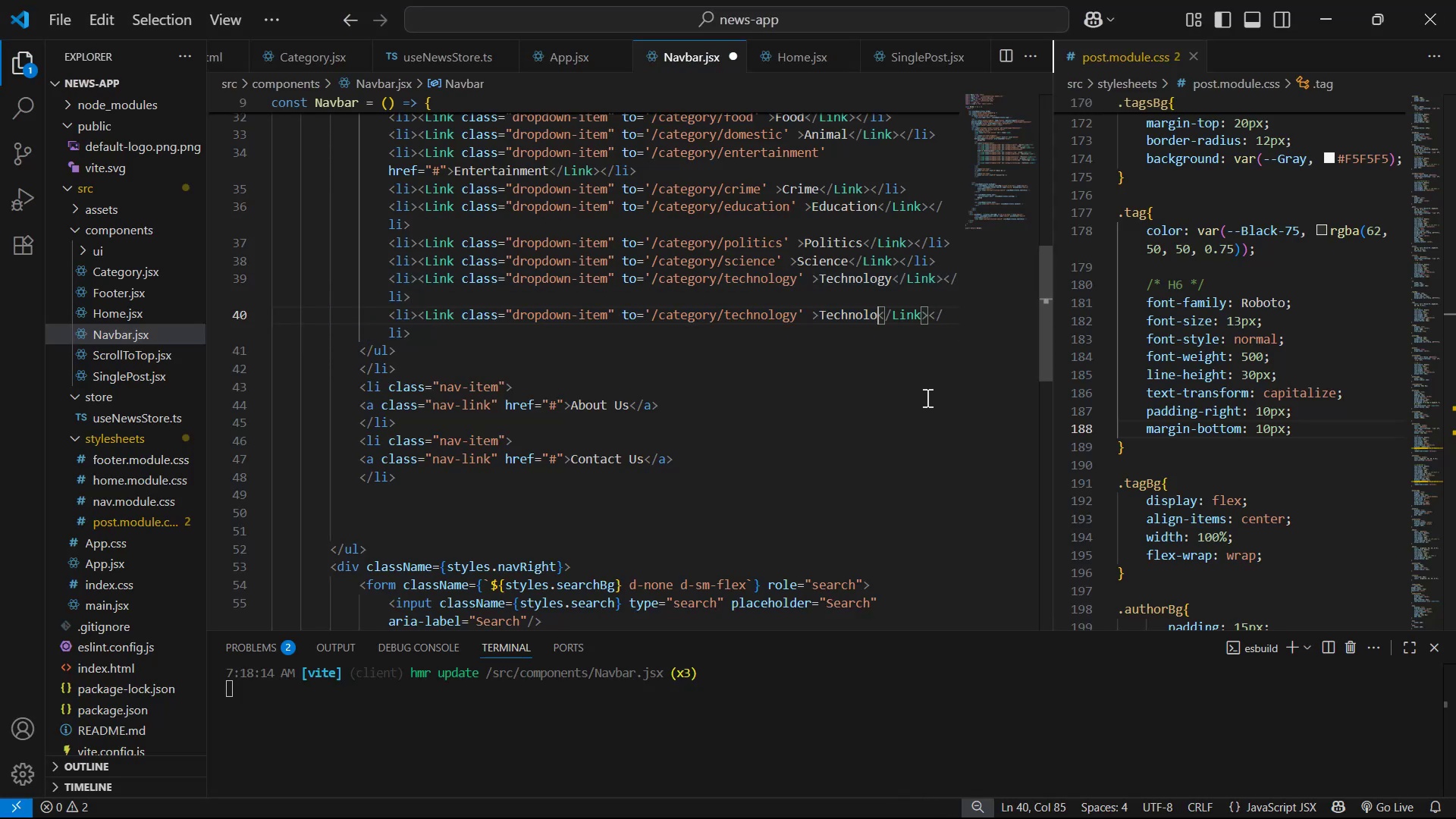 
key(Backspace)
 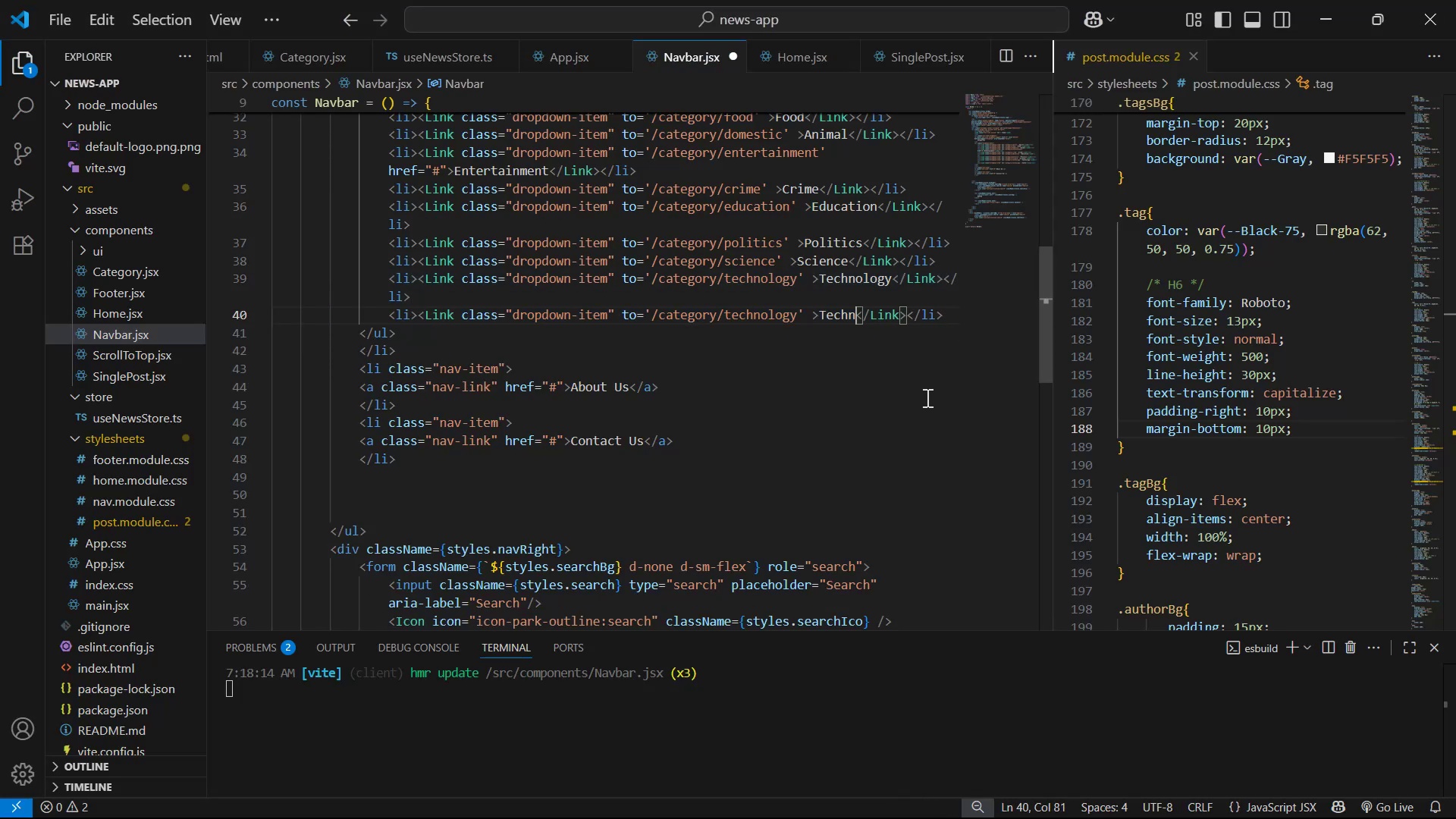 
key(Backspace)
 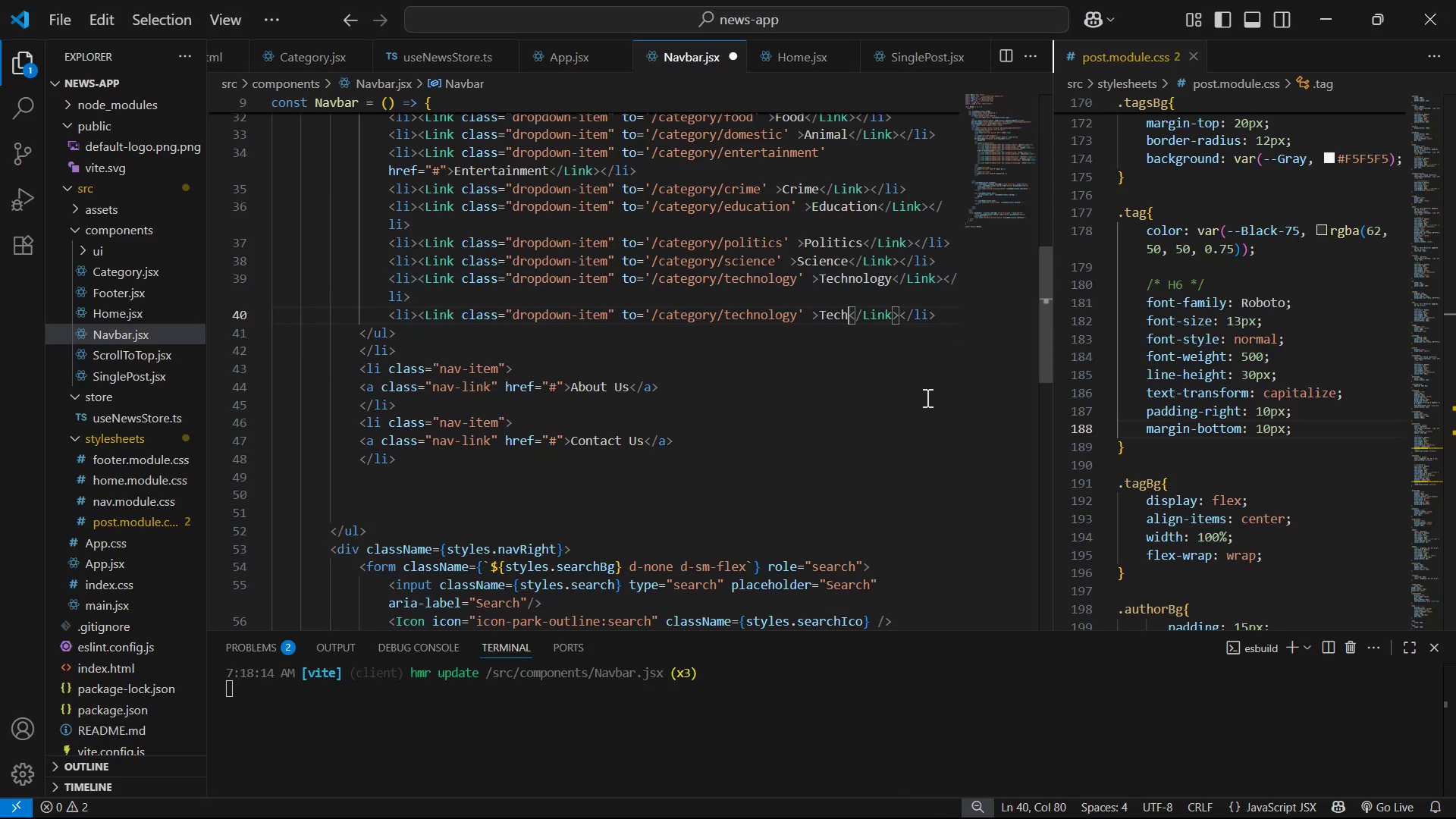 
key(Backspace)
 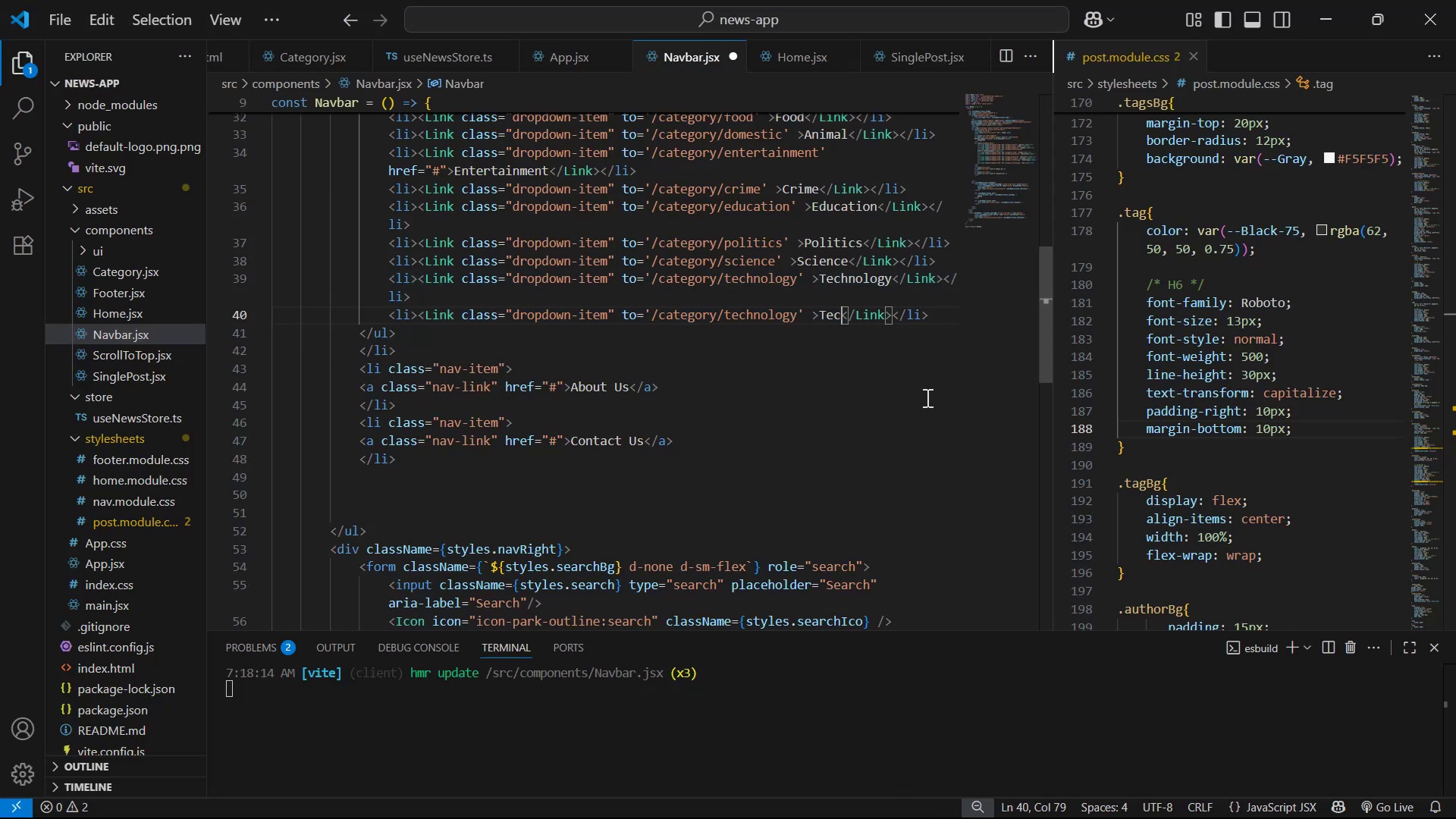 
key(Backspace)
 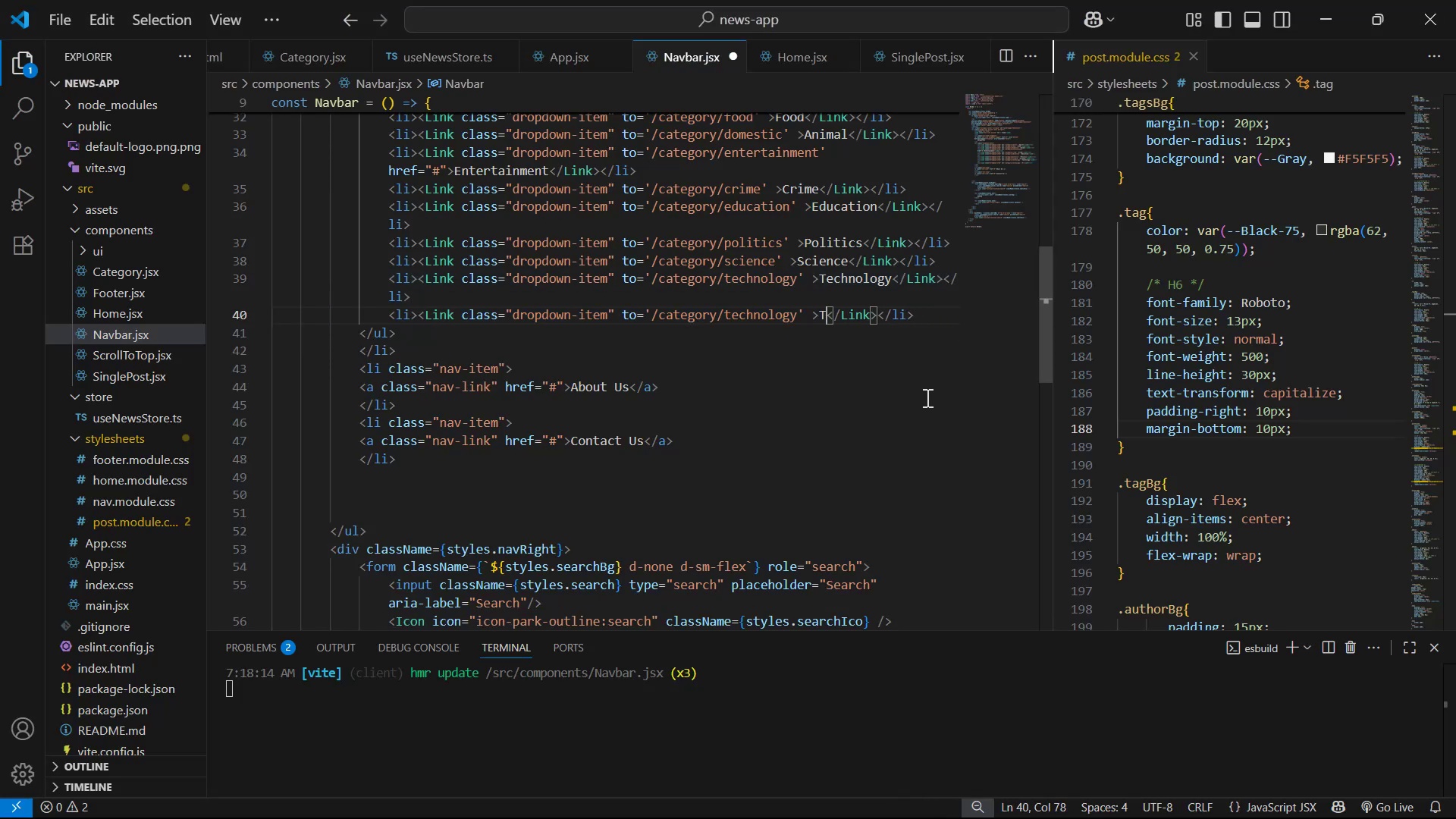 
key(Backspace)
 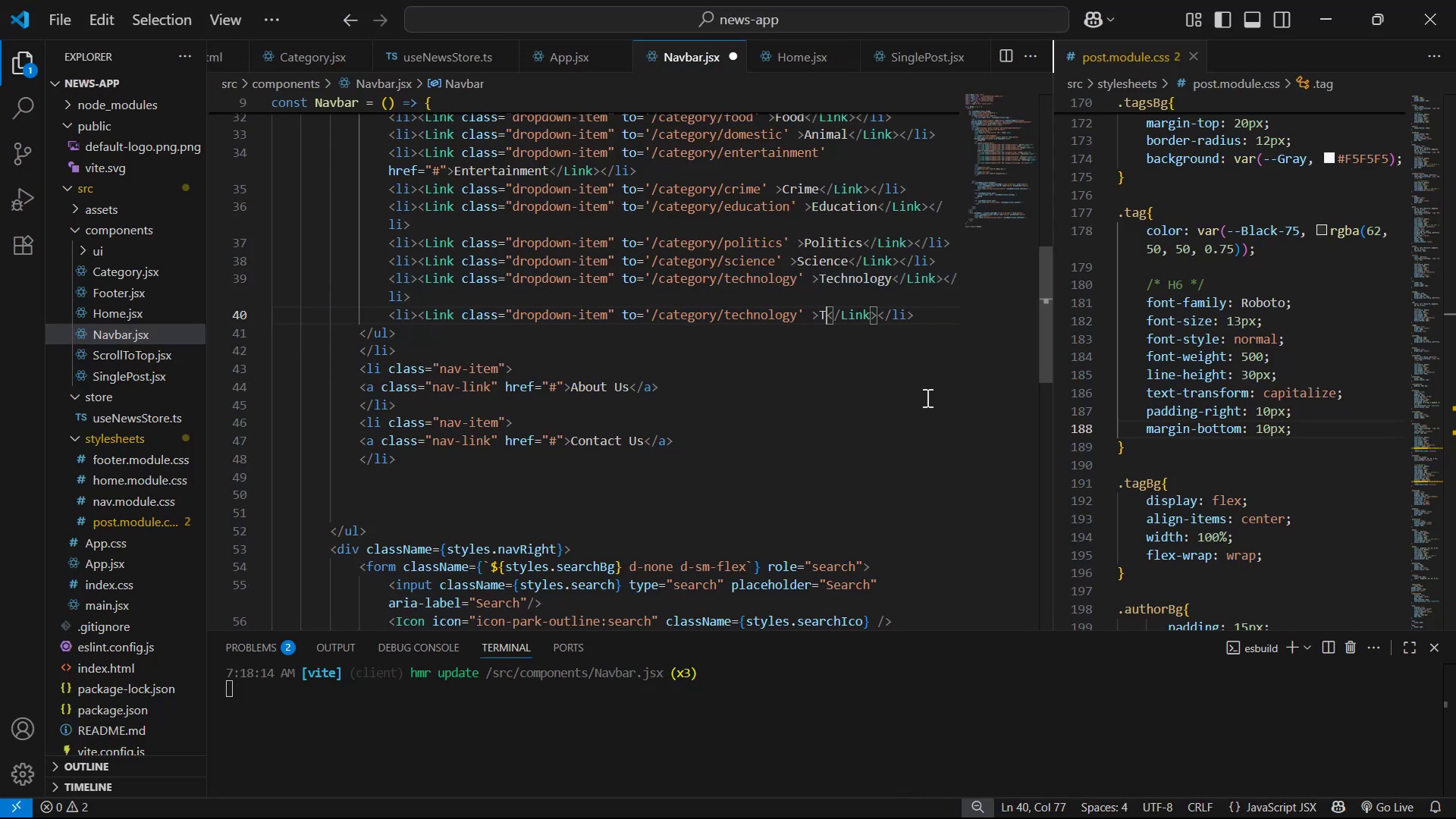 
key(Control+ControlLeft)
 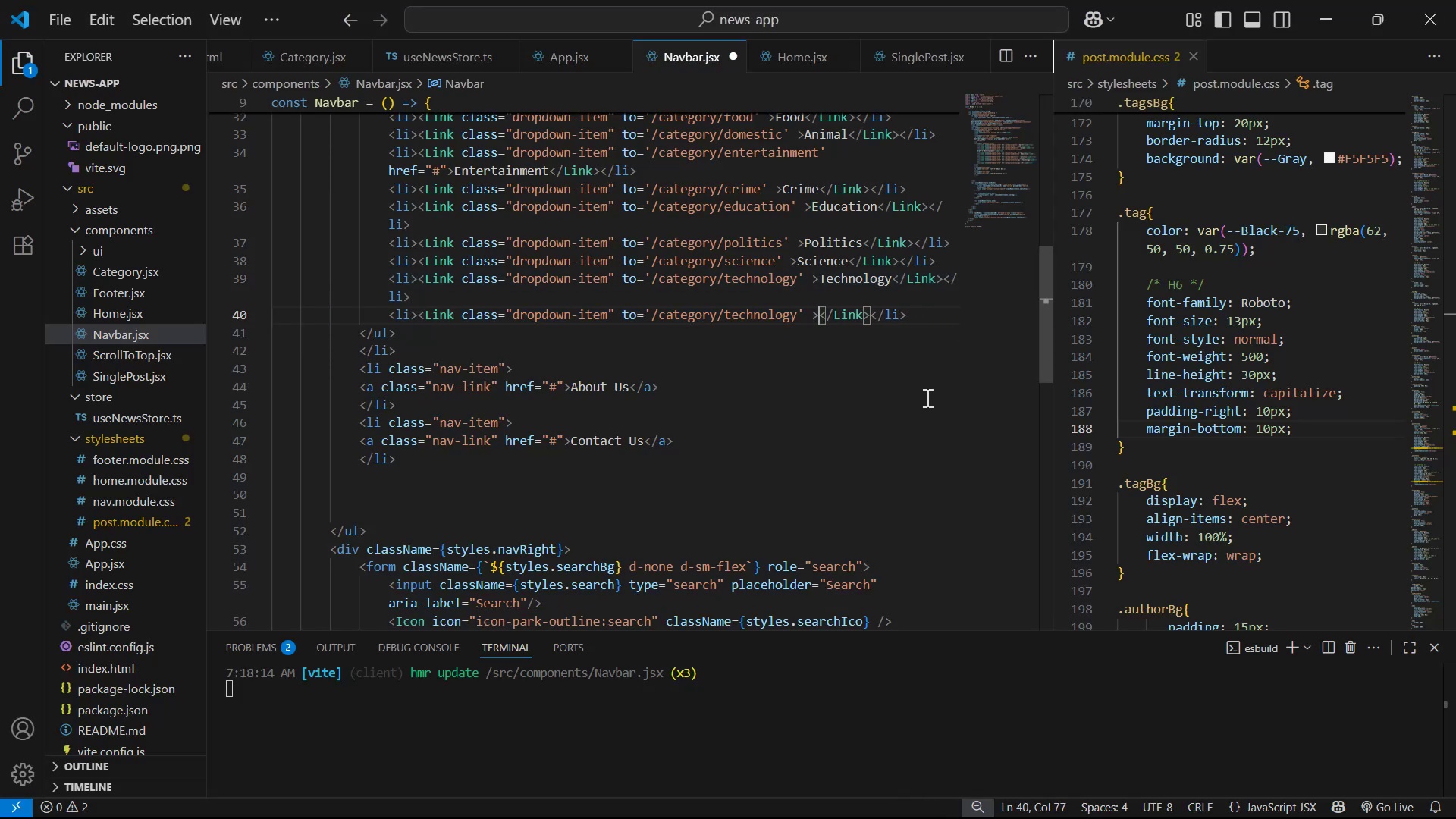 
key(Control+V)
 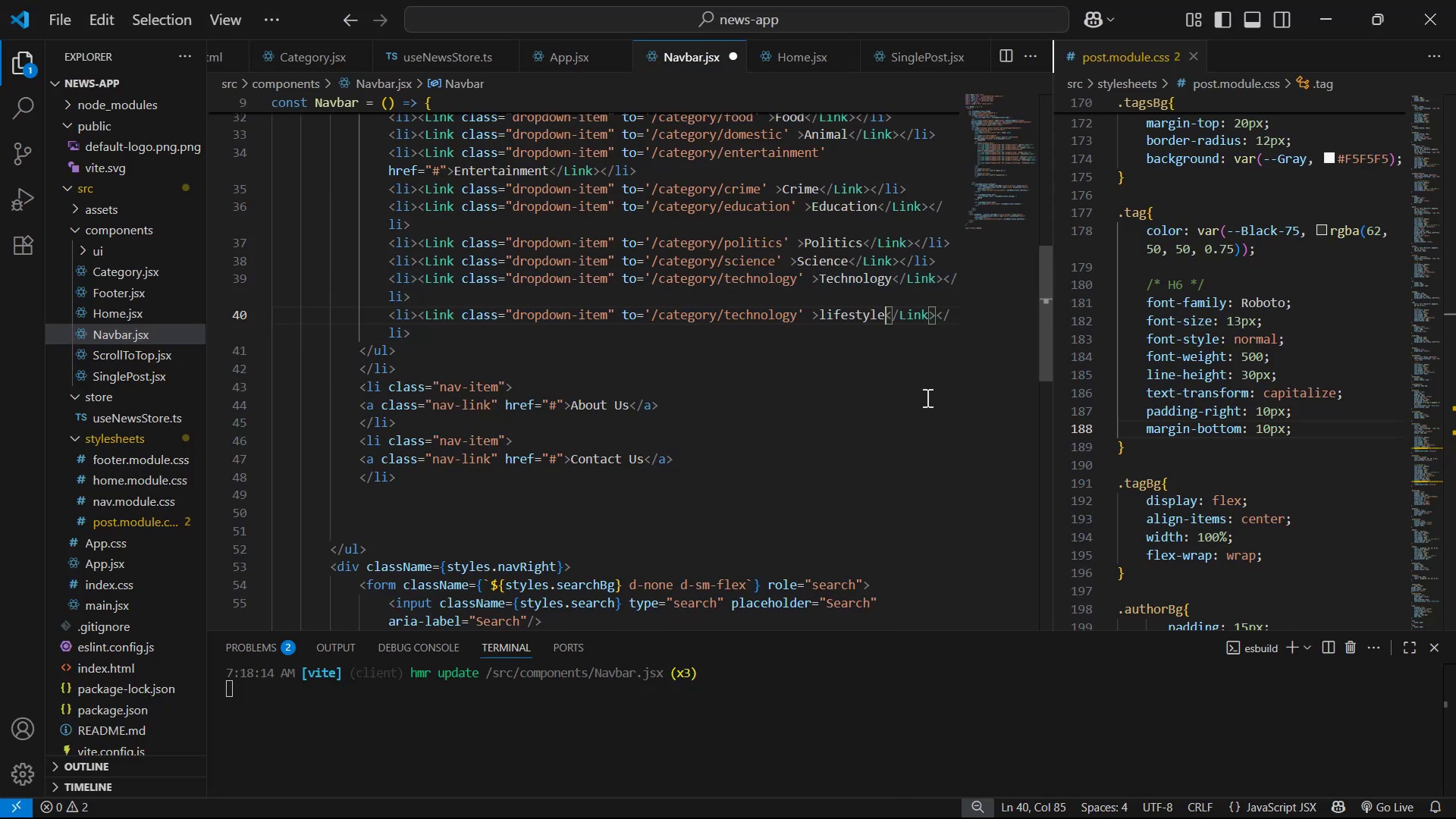 
hold_key(key=ArrowLeft, duration=0.73)
 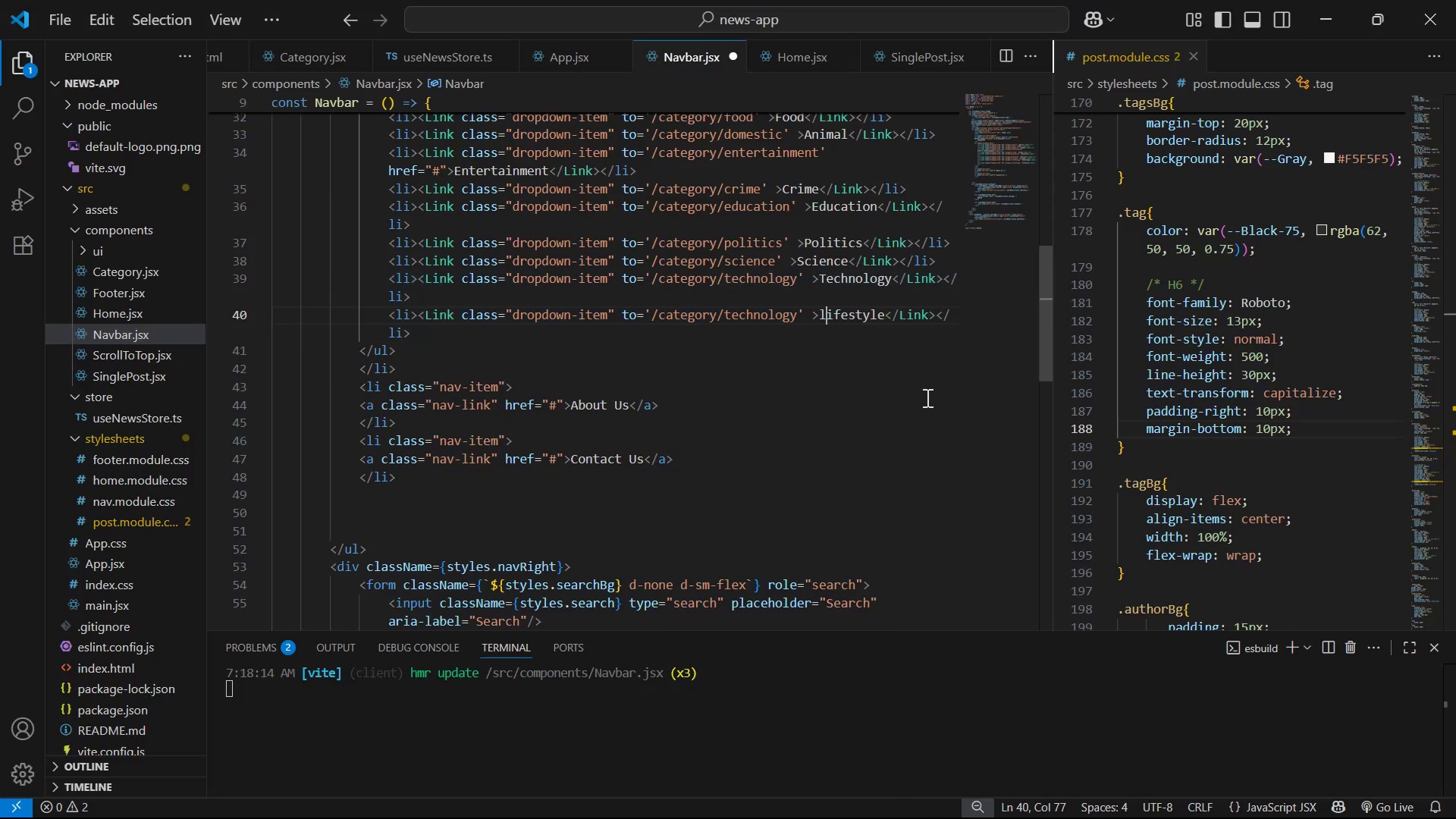 
key(Backspace)
 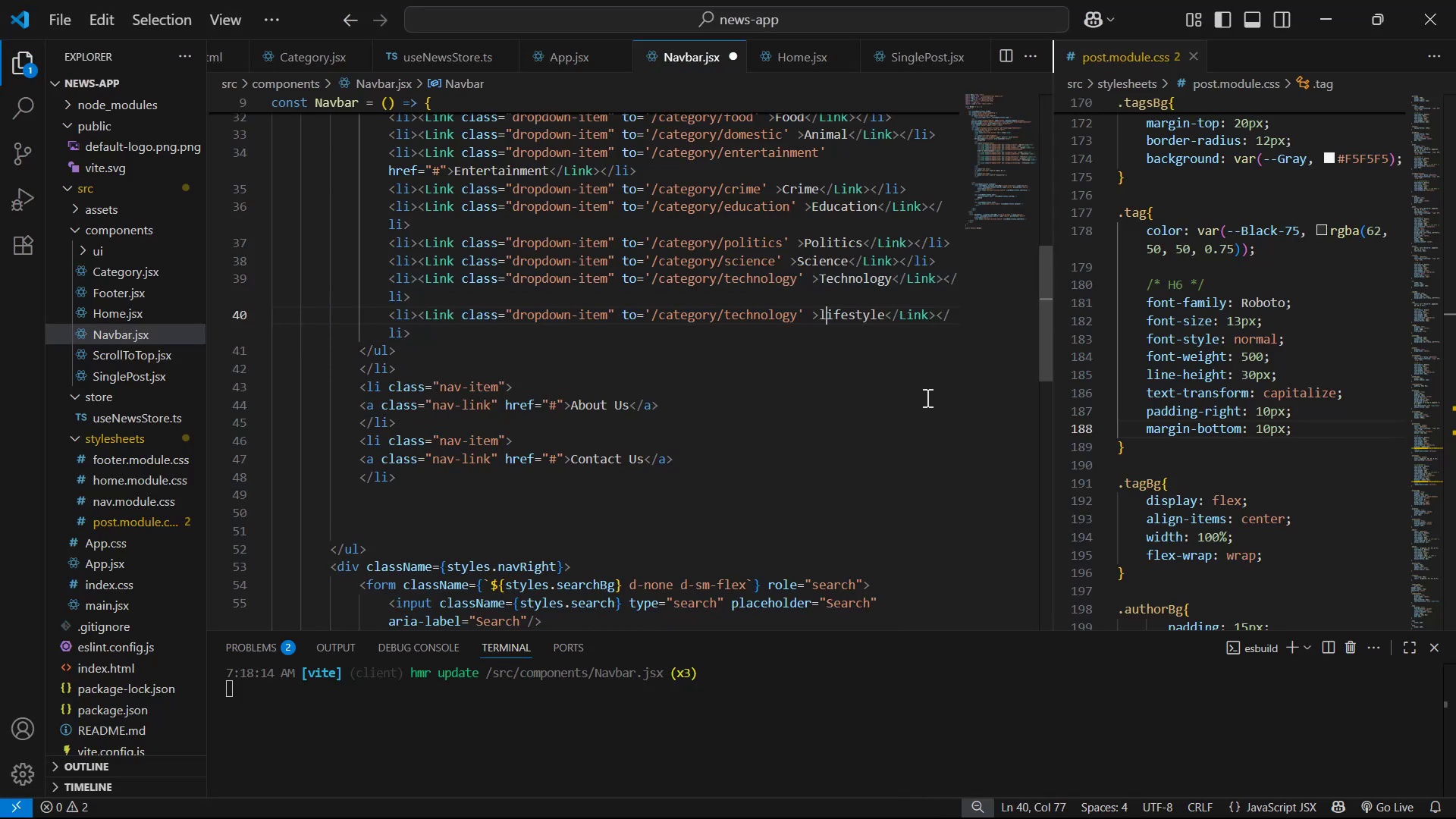 
key(Shift+ShiftLeft)
 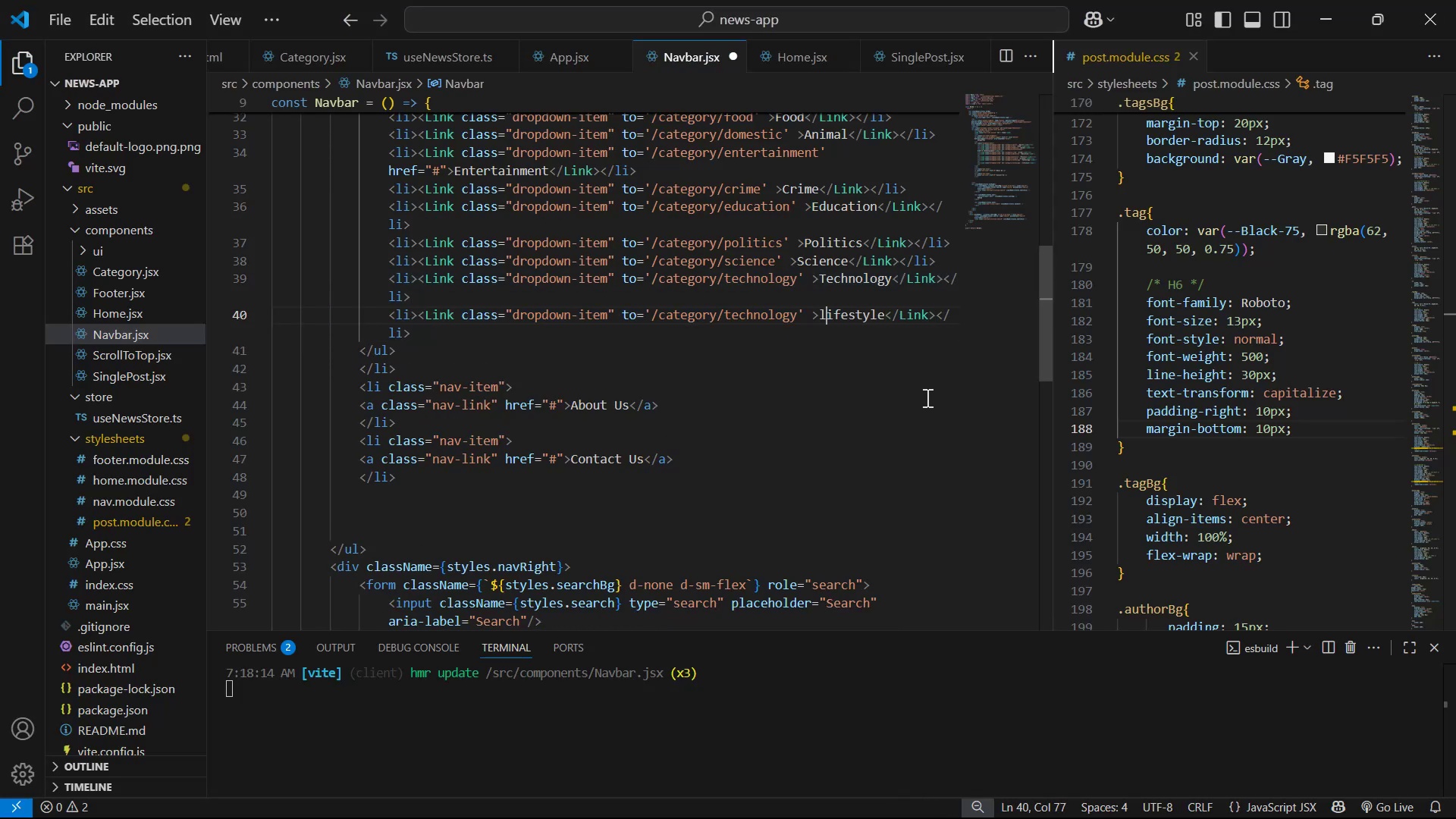 
key(Shift+L)
 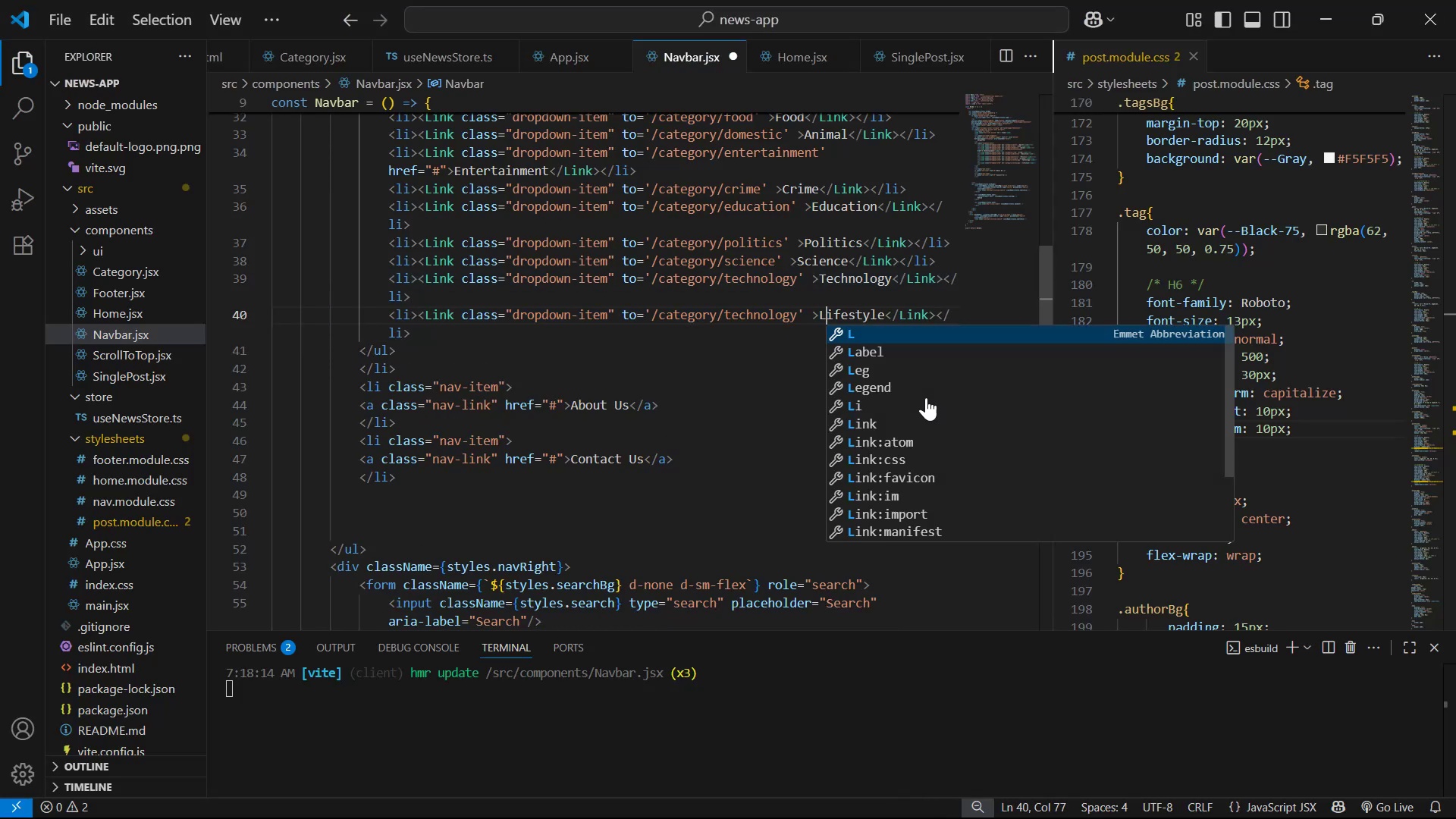 
hold_key(key=ArrowLeft, duration=0.62)
 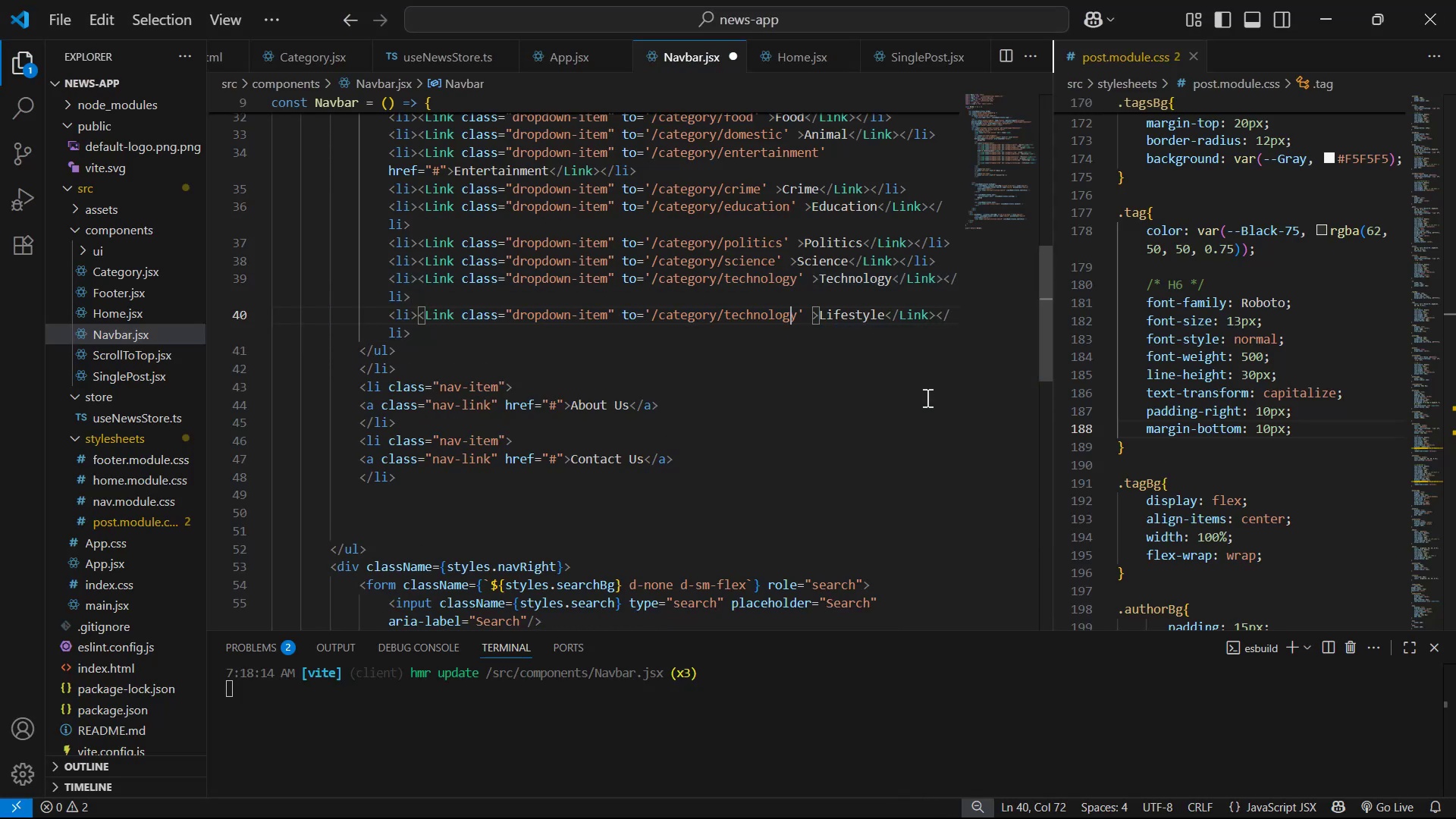 
key(ArrowRight)
 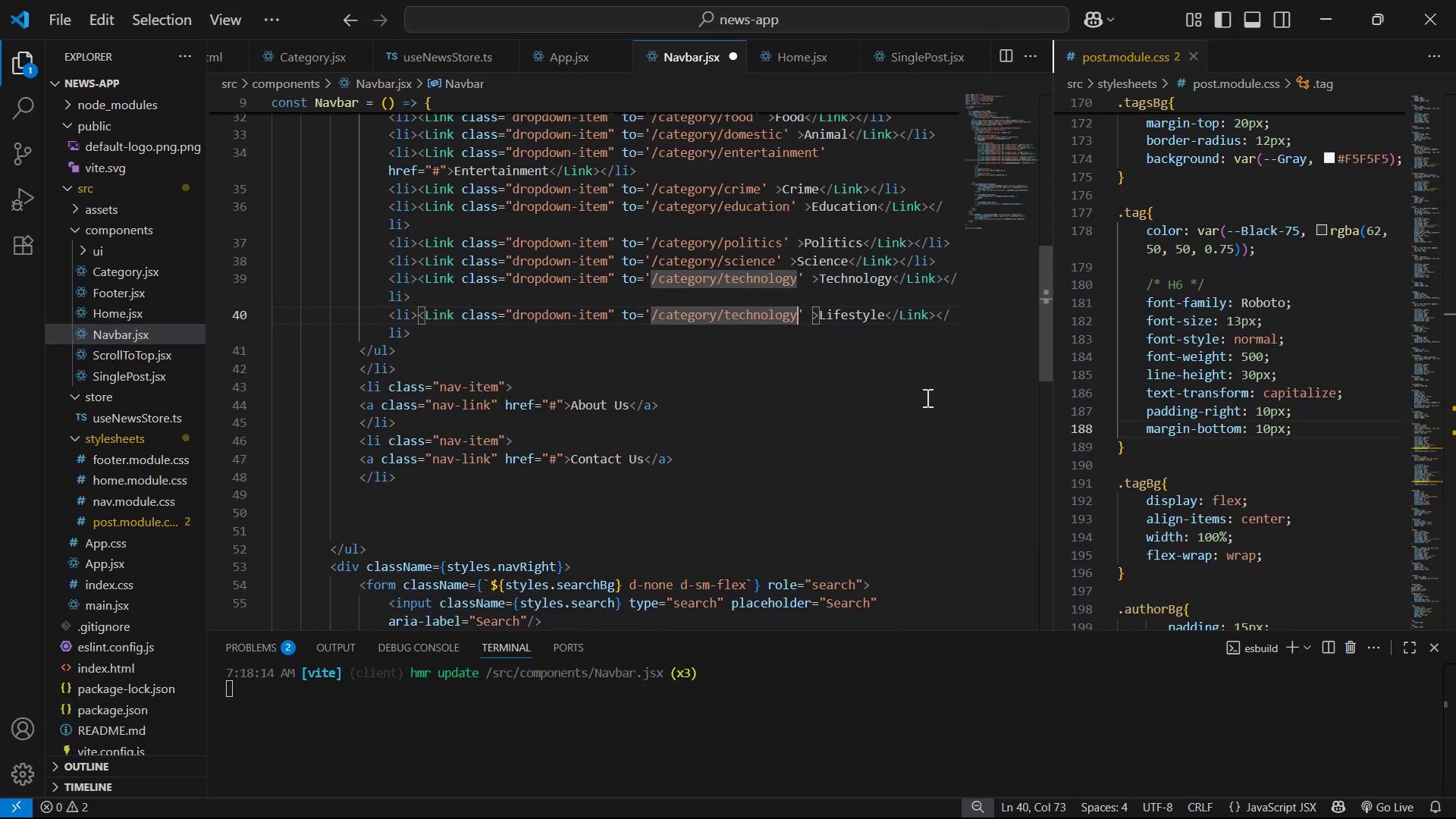 
hold_key(key=Backspace, duration=0.82)
 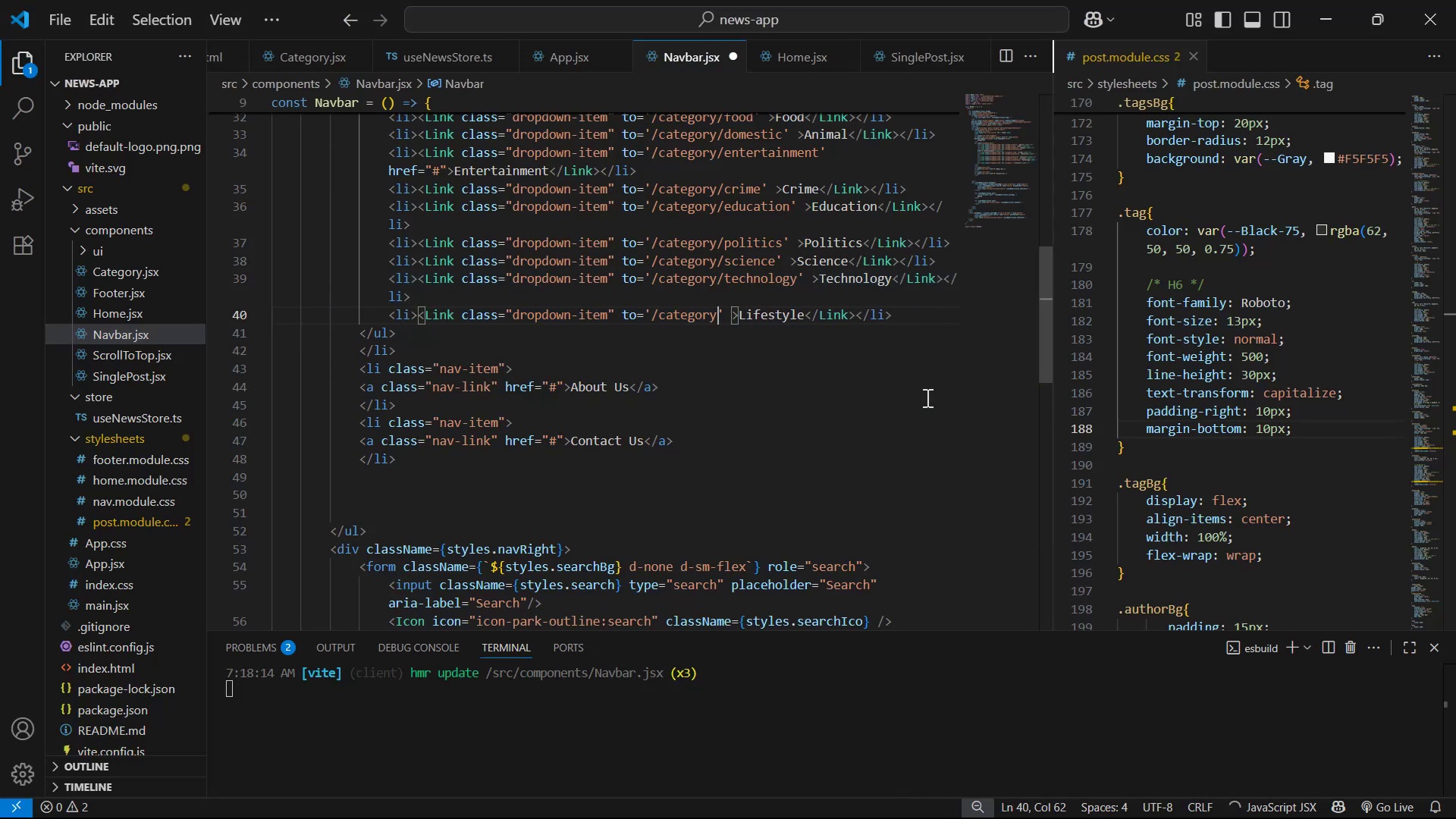 
key(Control+Z)
 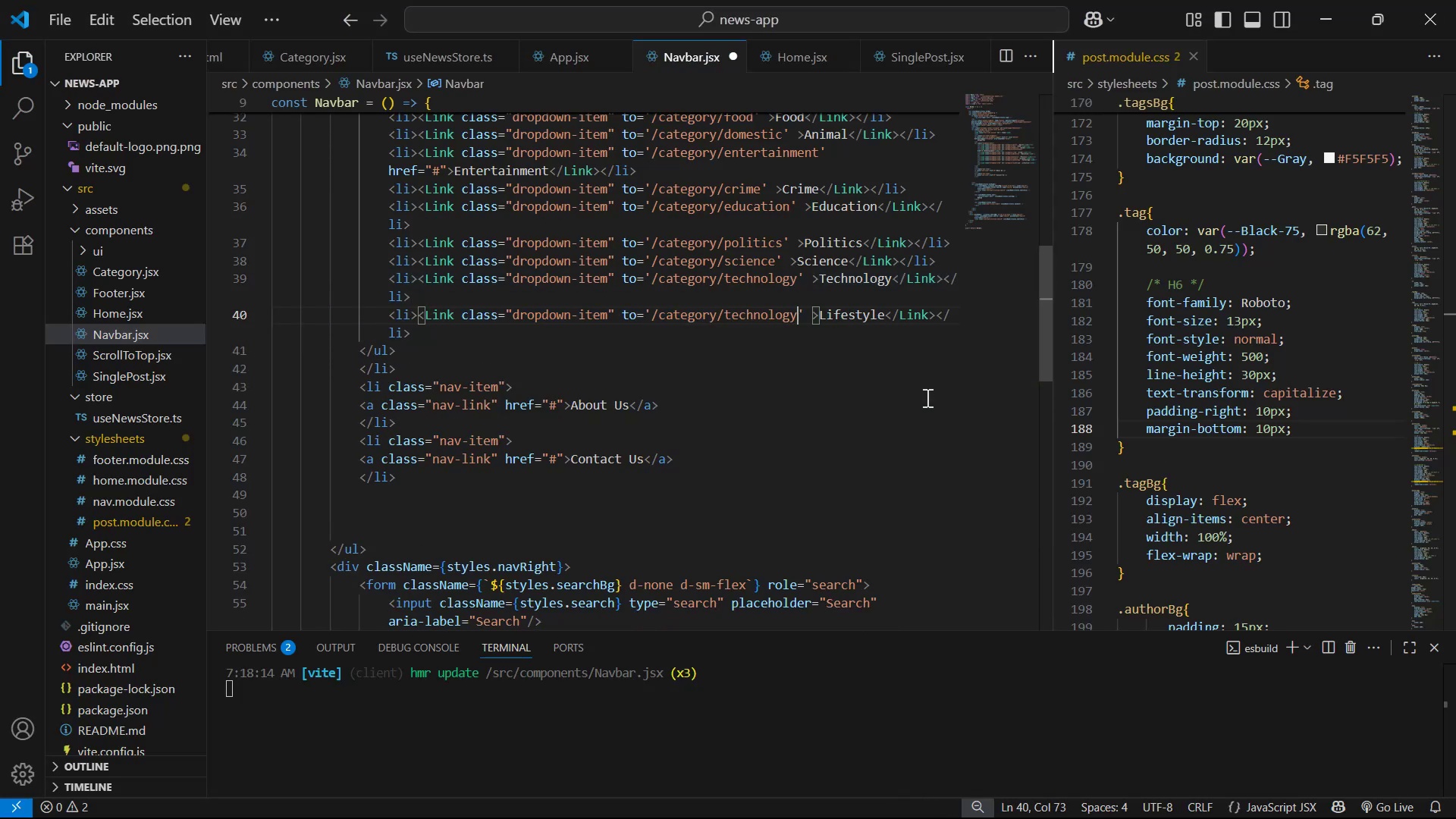 
hold_key(key=Backspace, duration=0.64)
 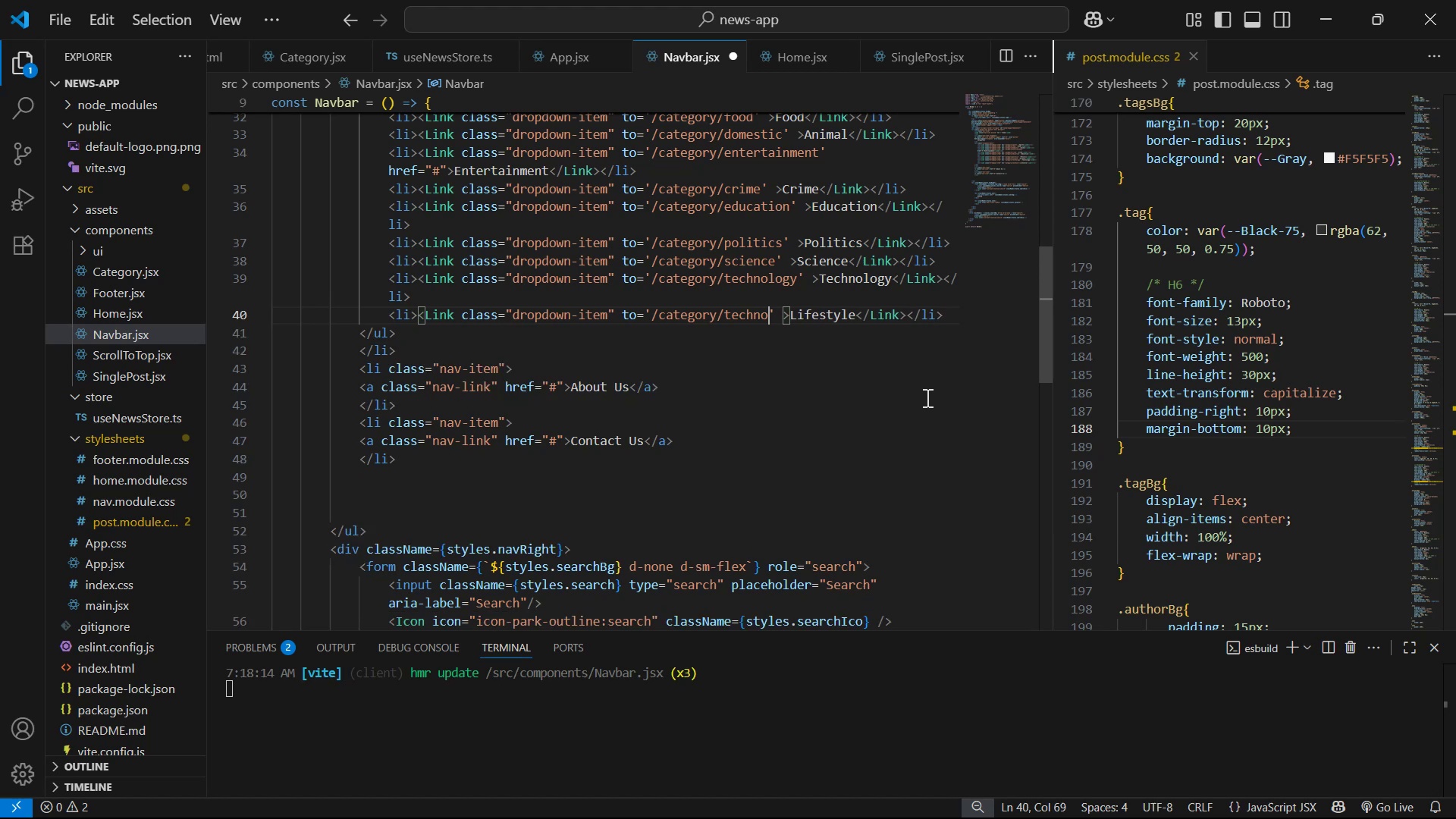 
key(Backspace)
 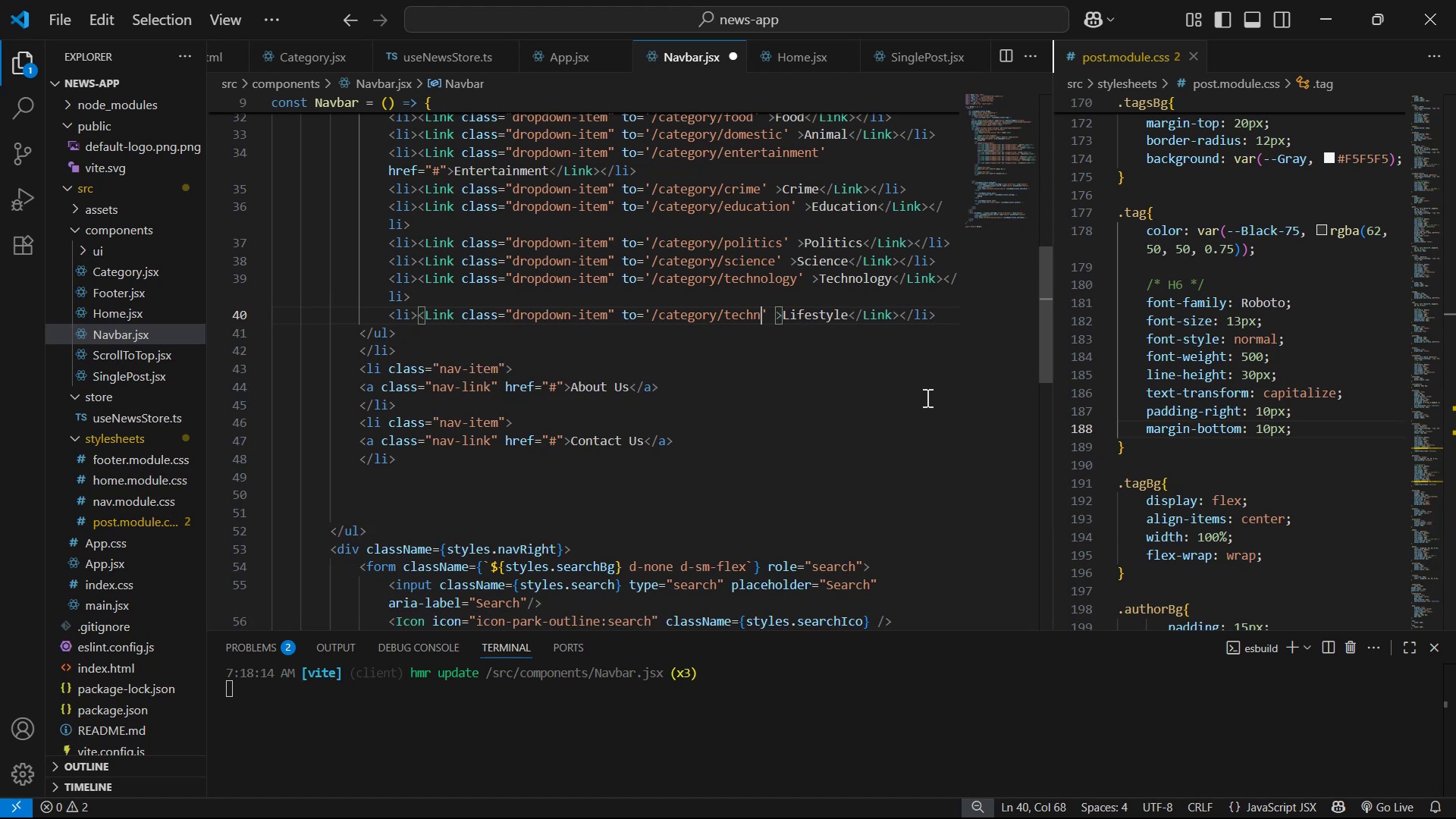 
key(Backspace)
 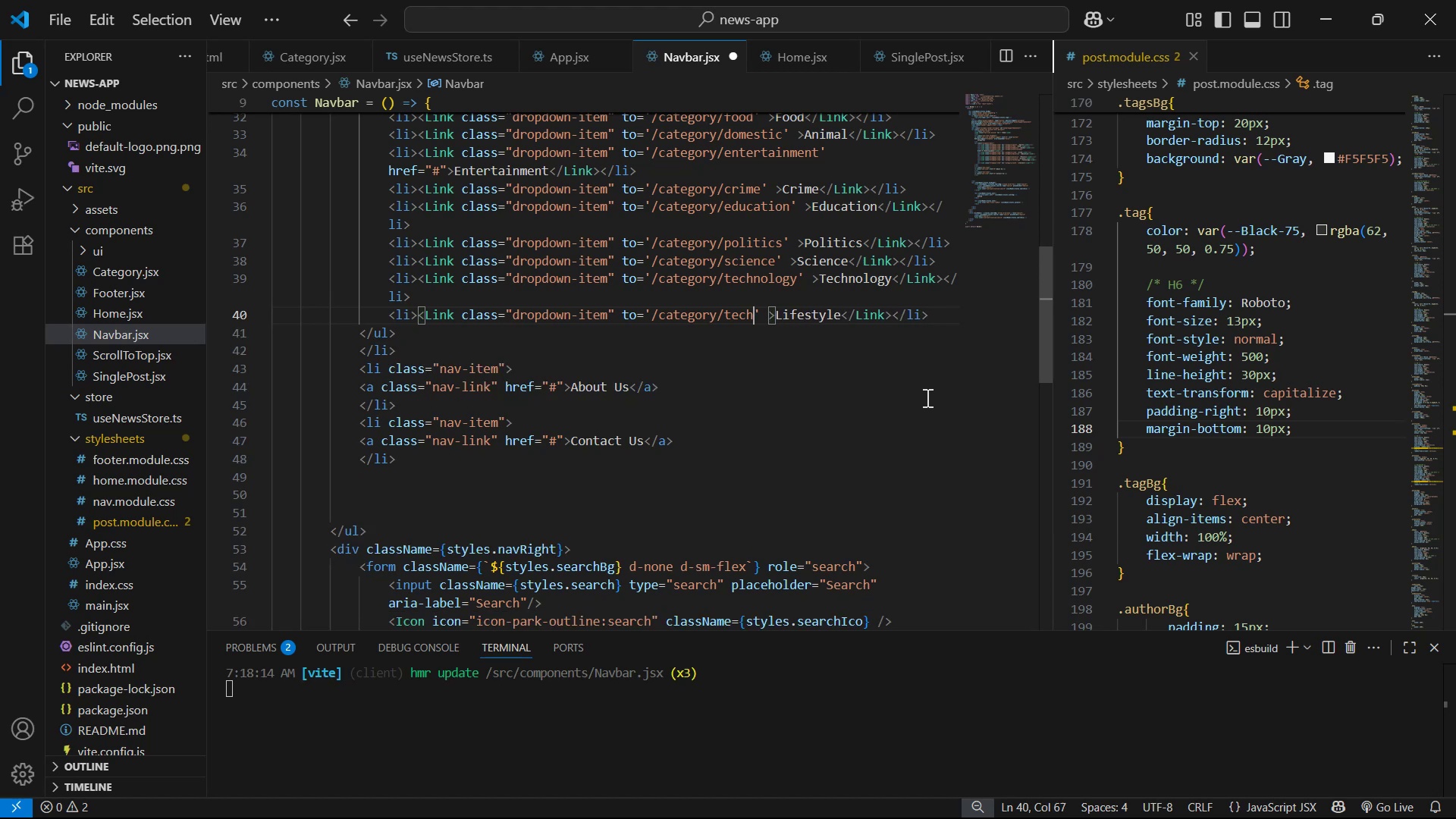 
key(Backspace)
 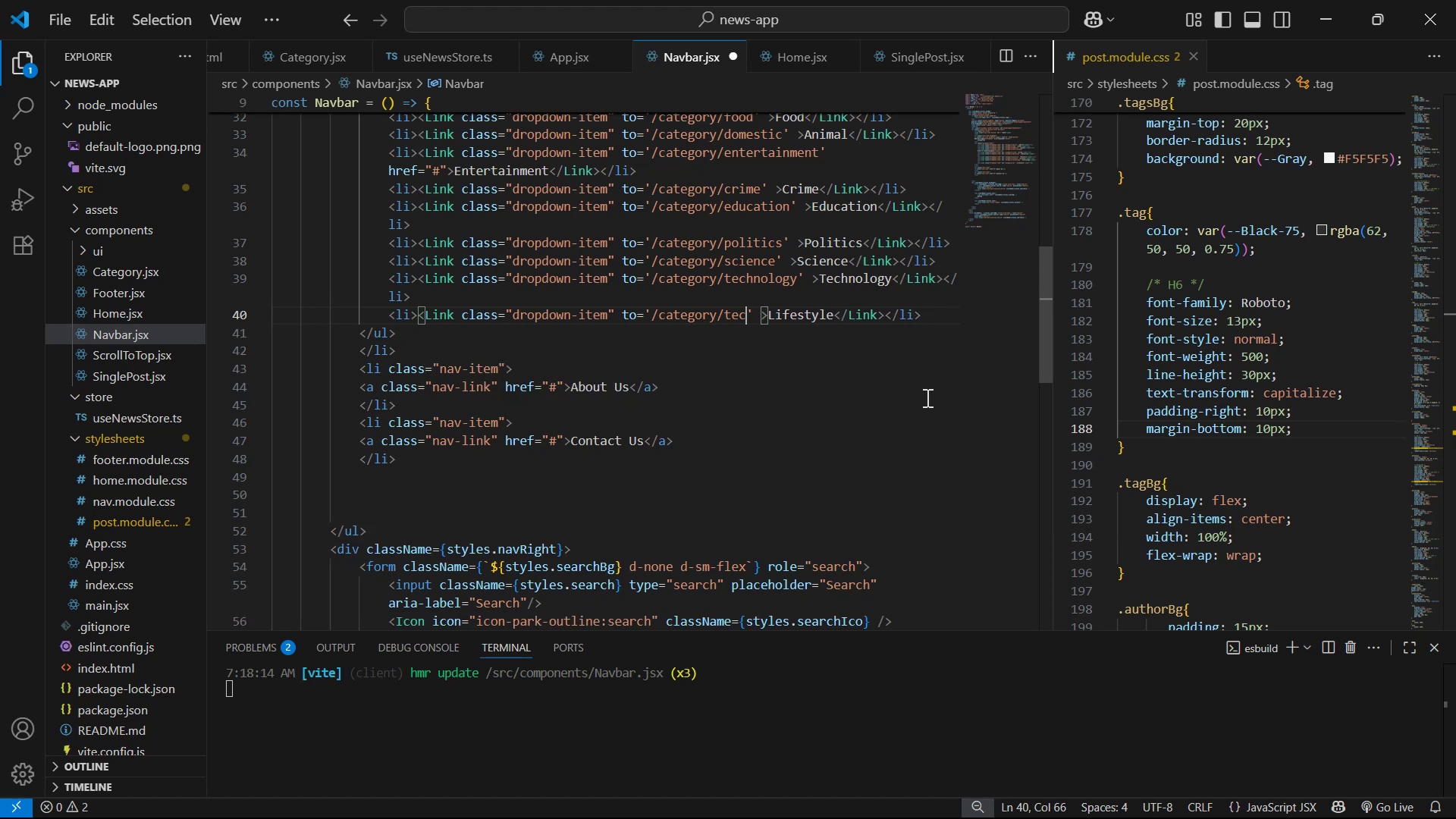 
key(Backspace)
 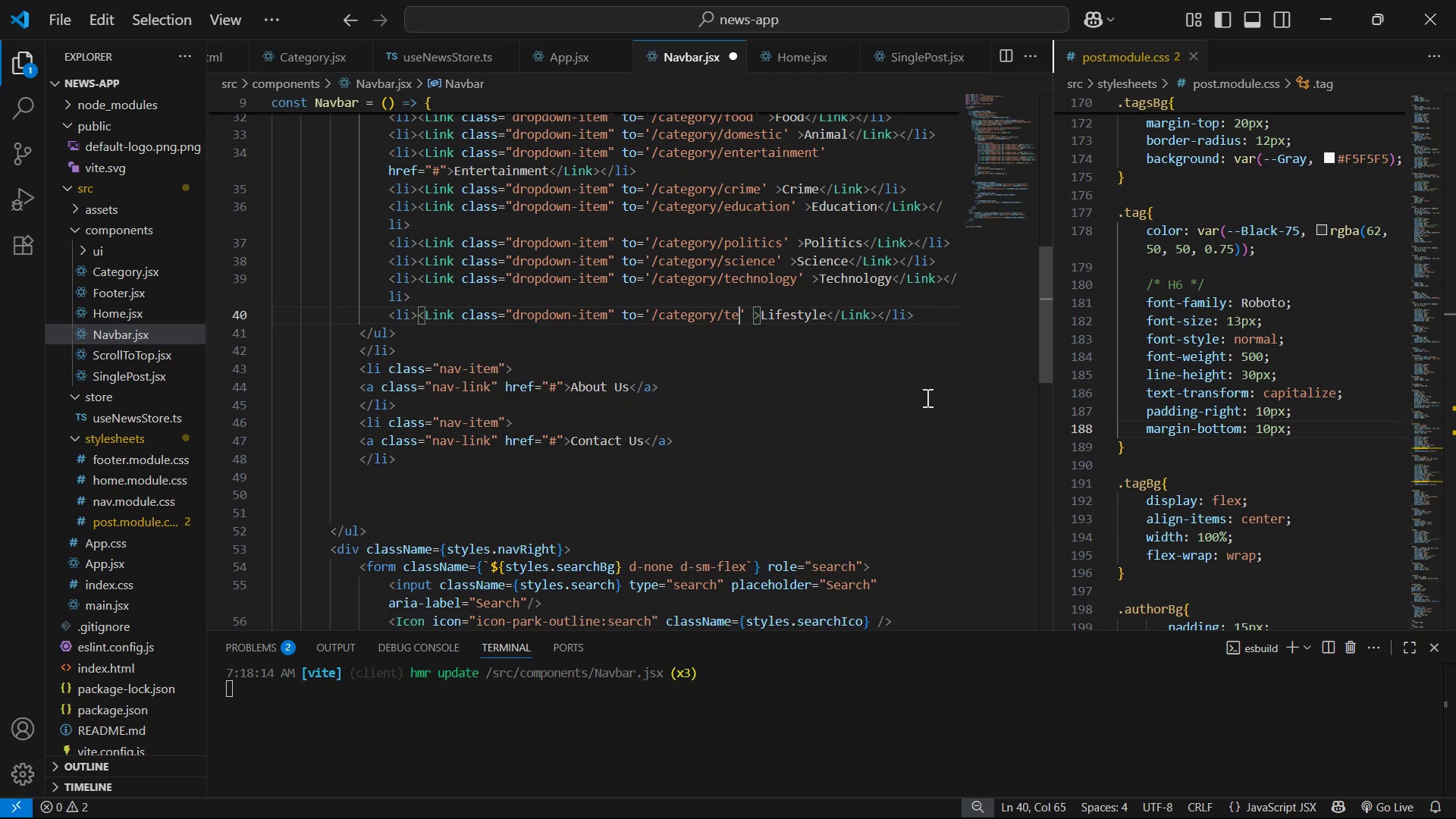 
key(Backspace)
 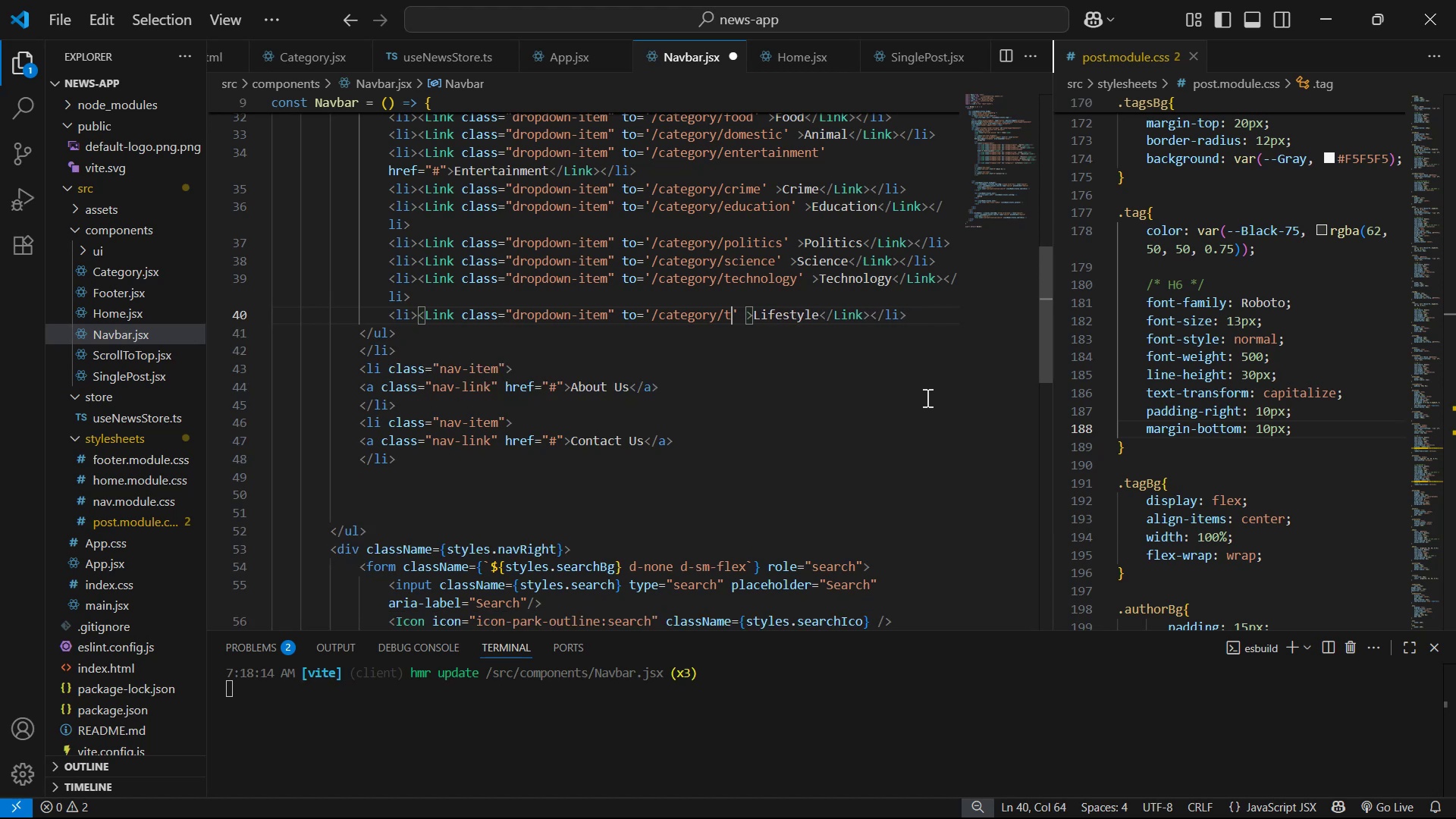 
key(Control+V)
 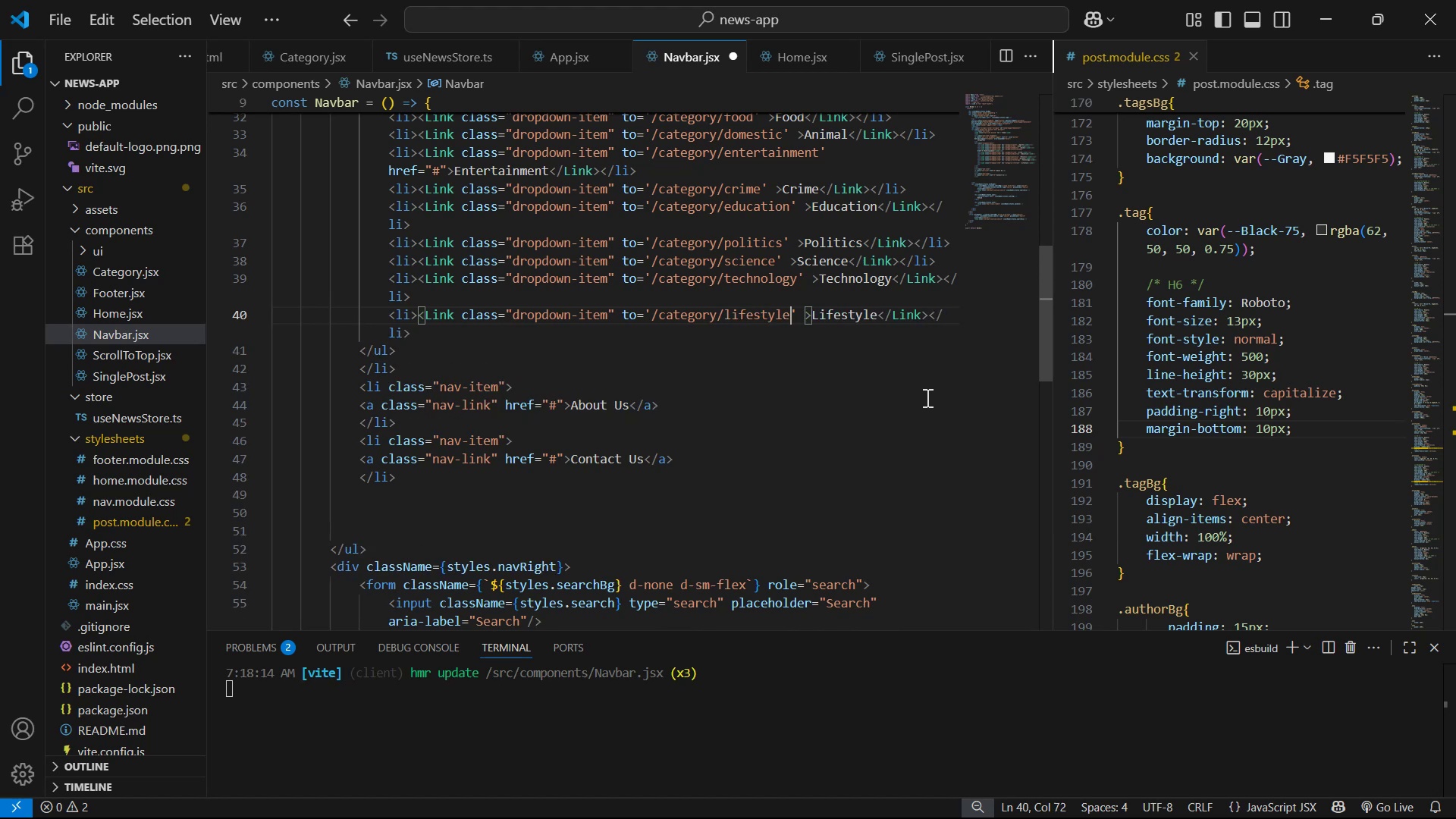 
key(Control+S)
 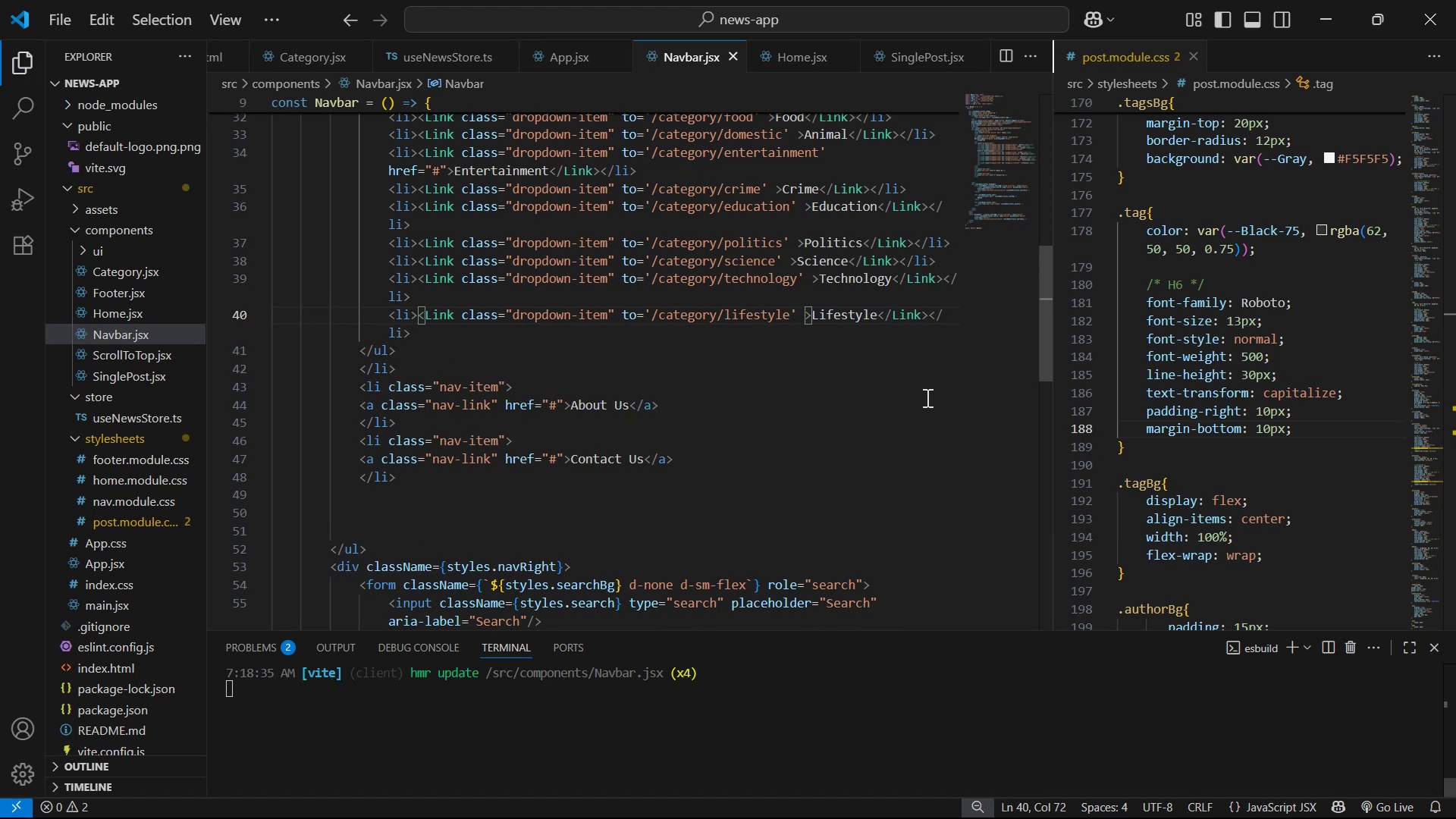 
key(Alt+AltLeft)
 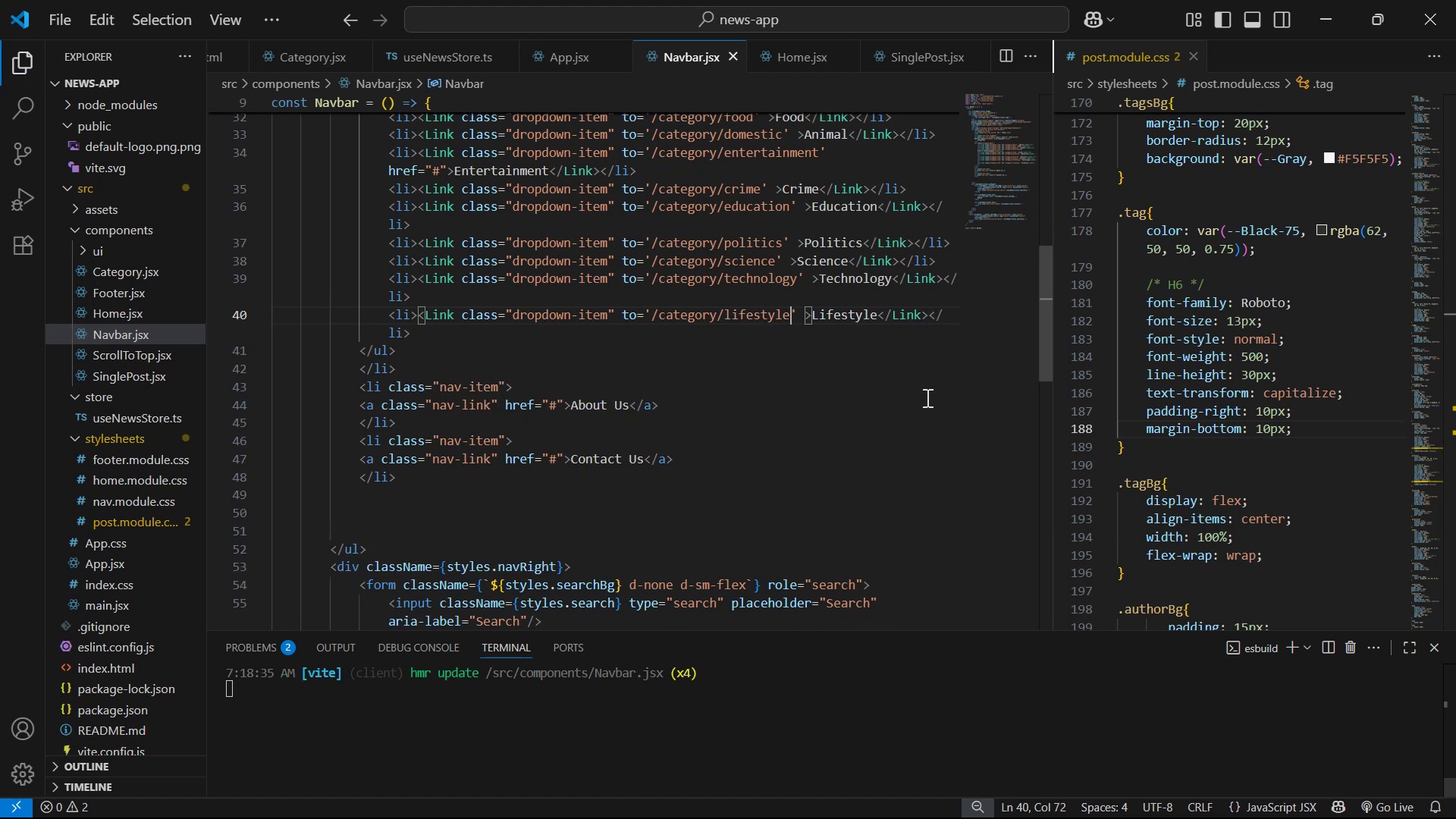 
key(Alt+Tab)
 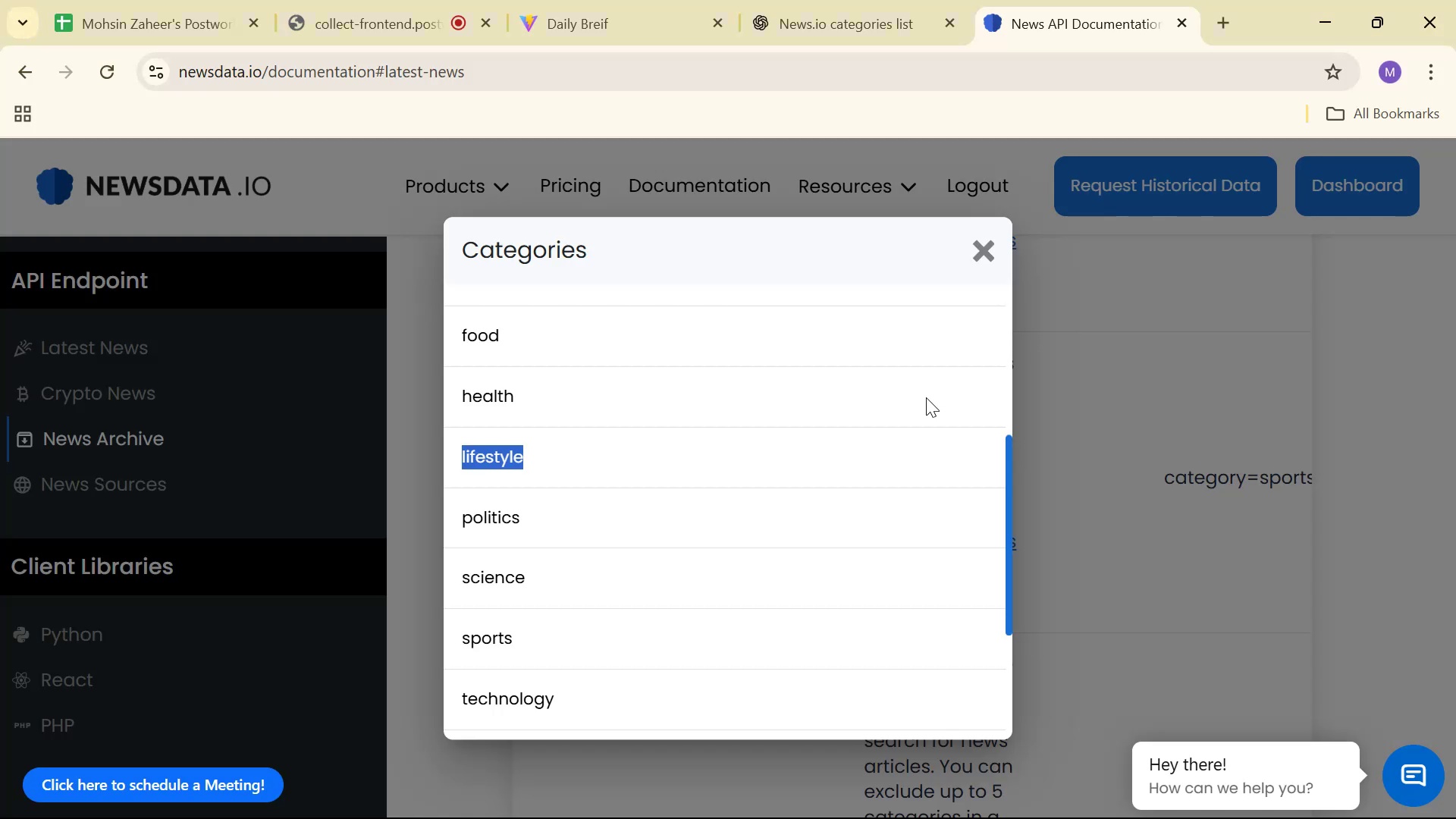 
scroll: coordinate [918, 445], scroll_direction: down, amount: 3.0
 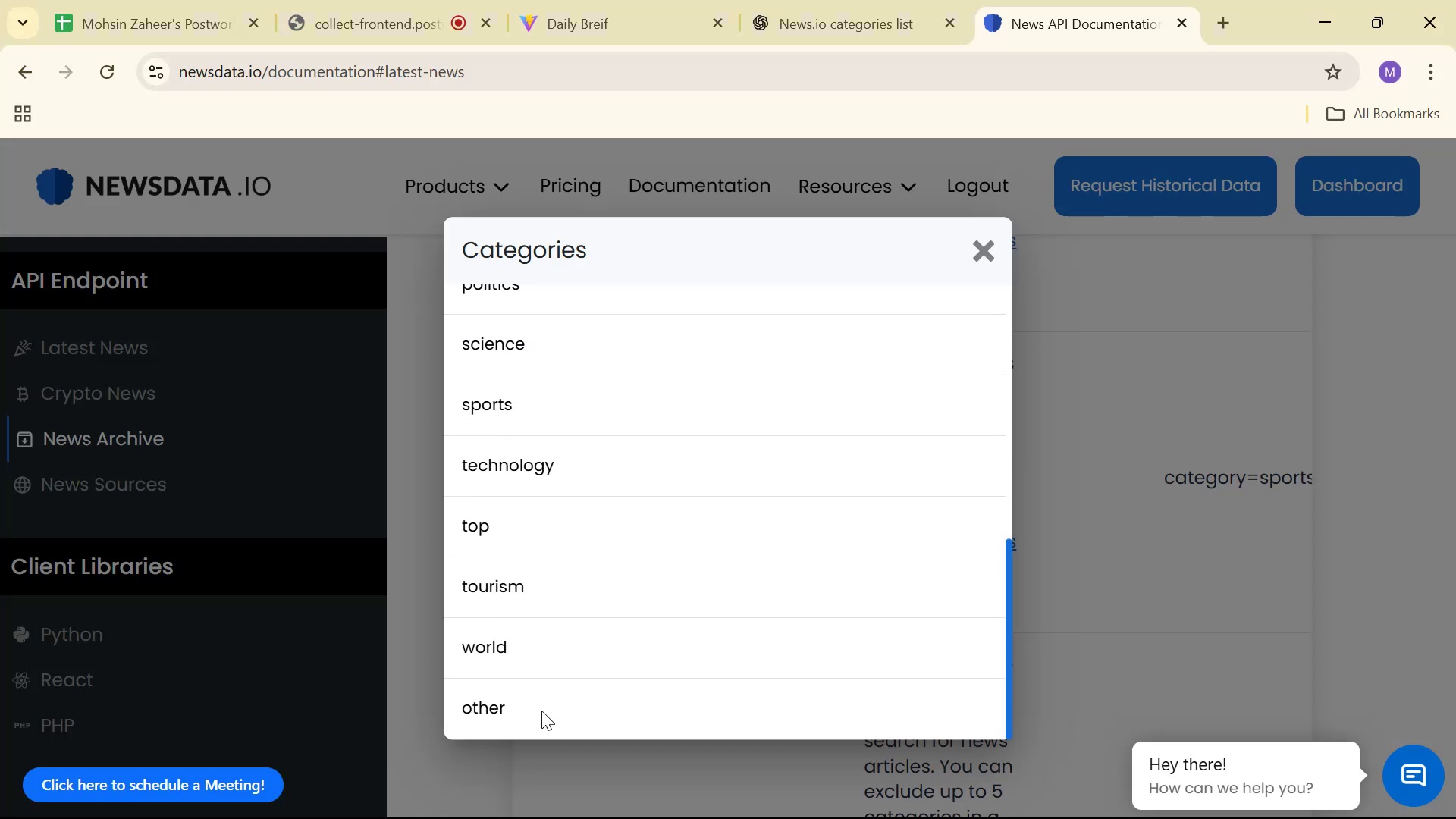 
key(Control+ControlLeft)
 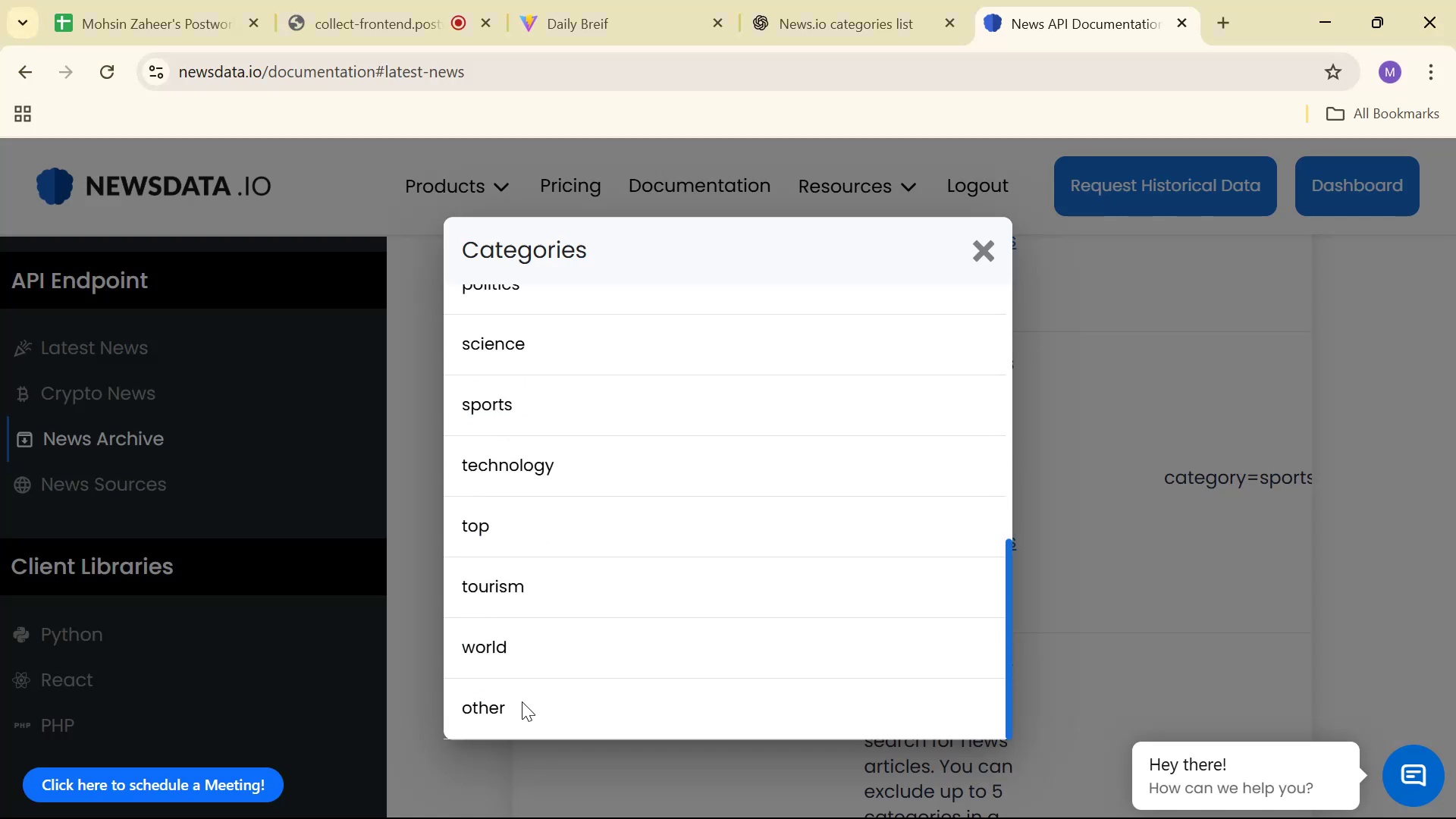 
double_click([479, 710])
 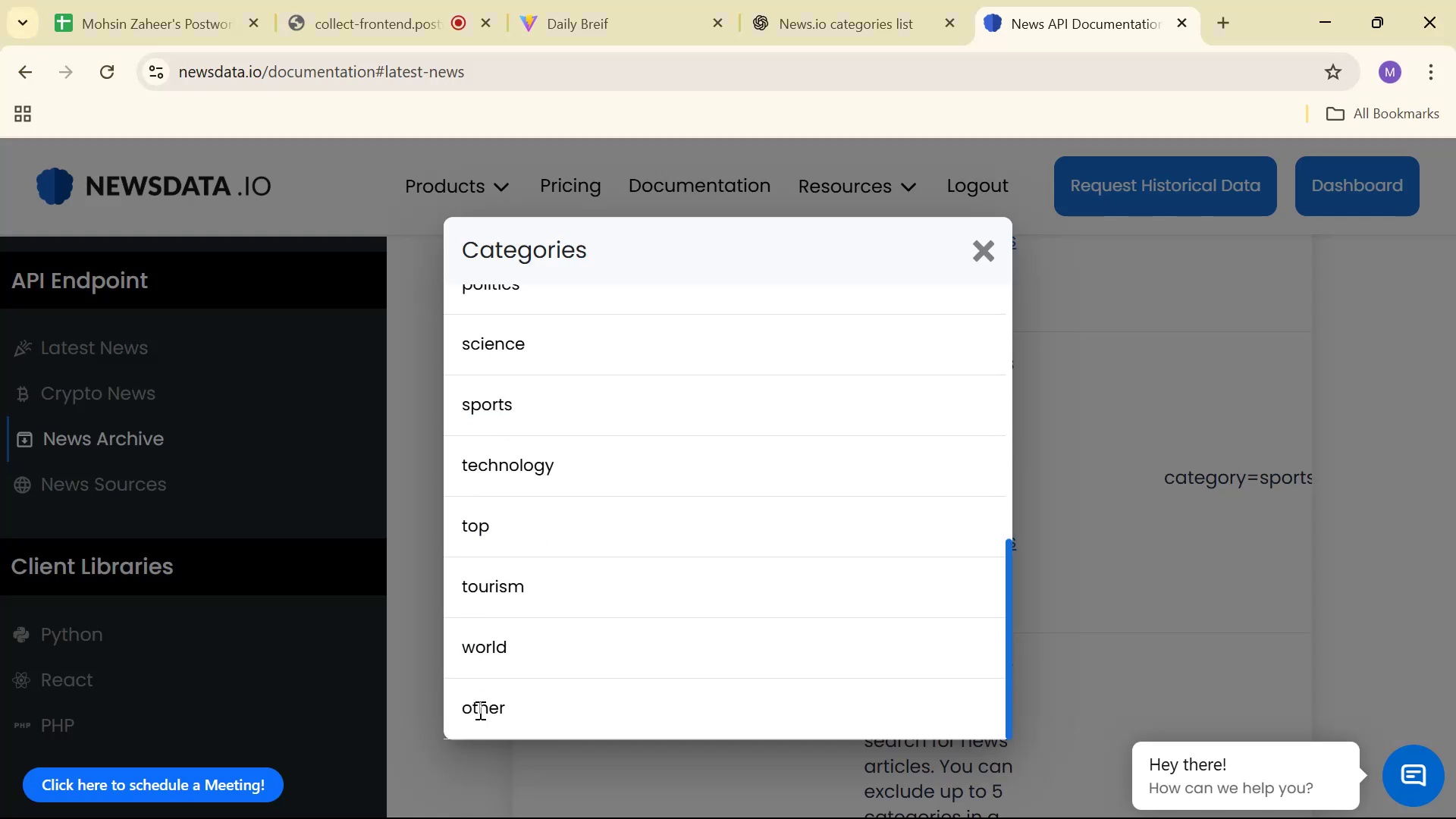 
triple_click([479, 710])
 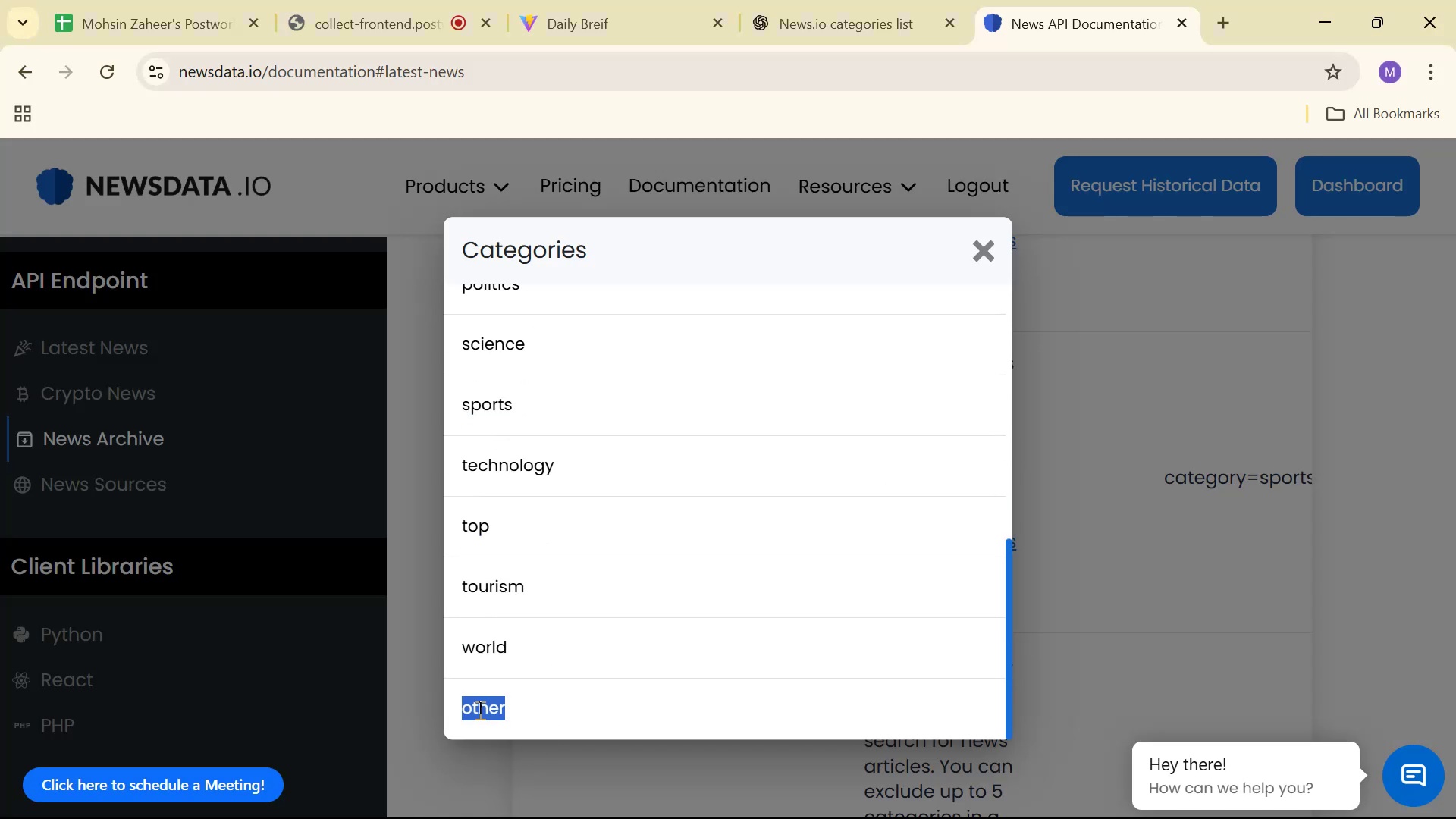 
key(Control+ControlLeft)
 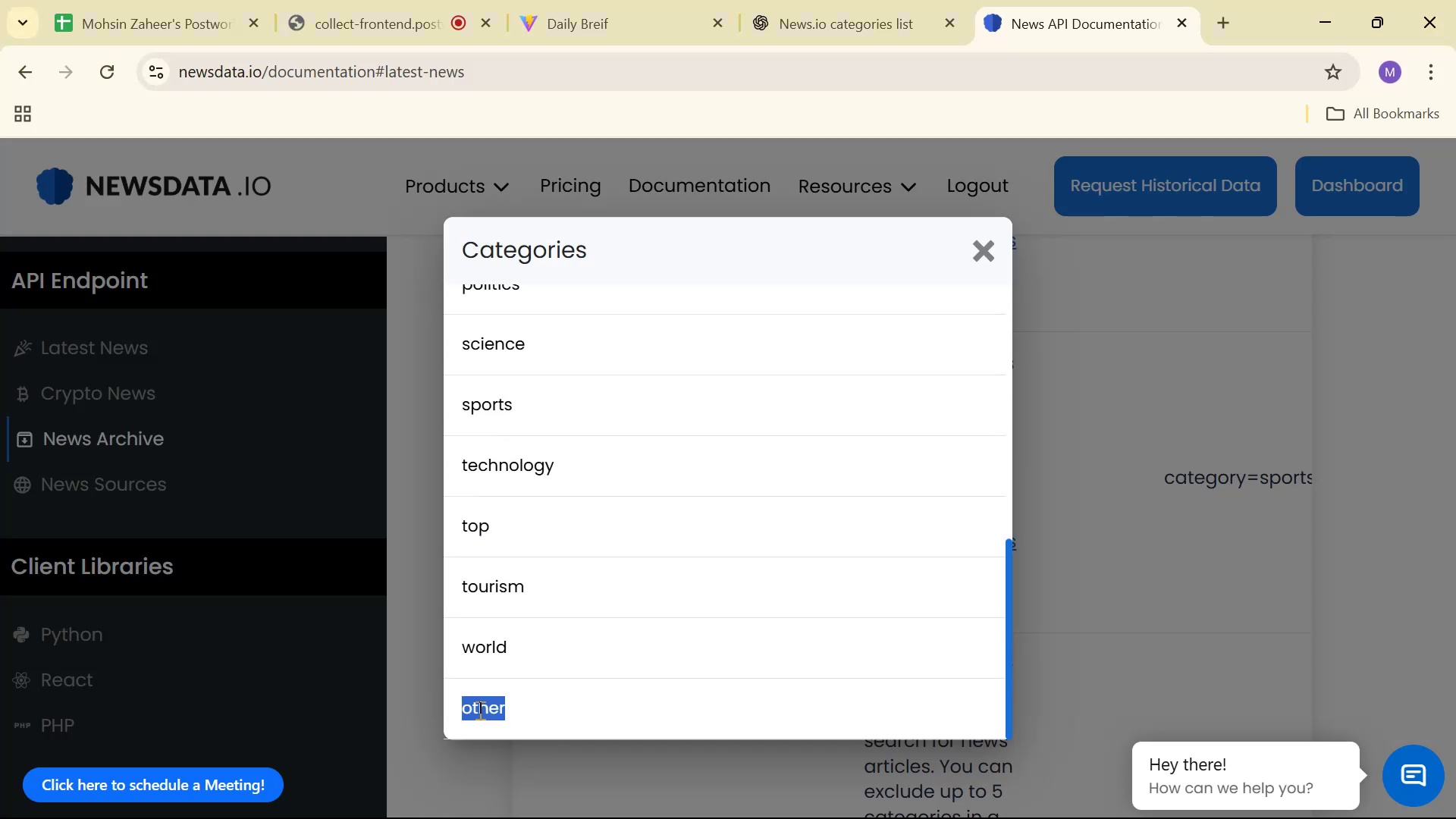 
key(Control+C)
 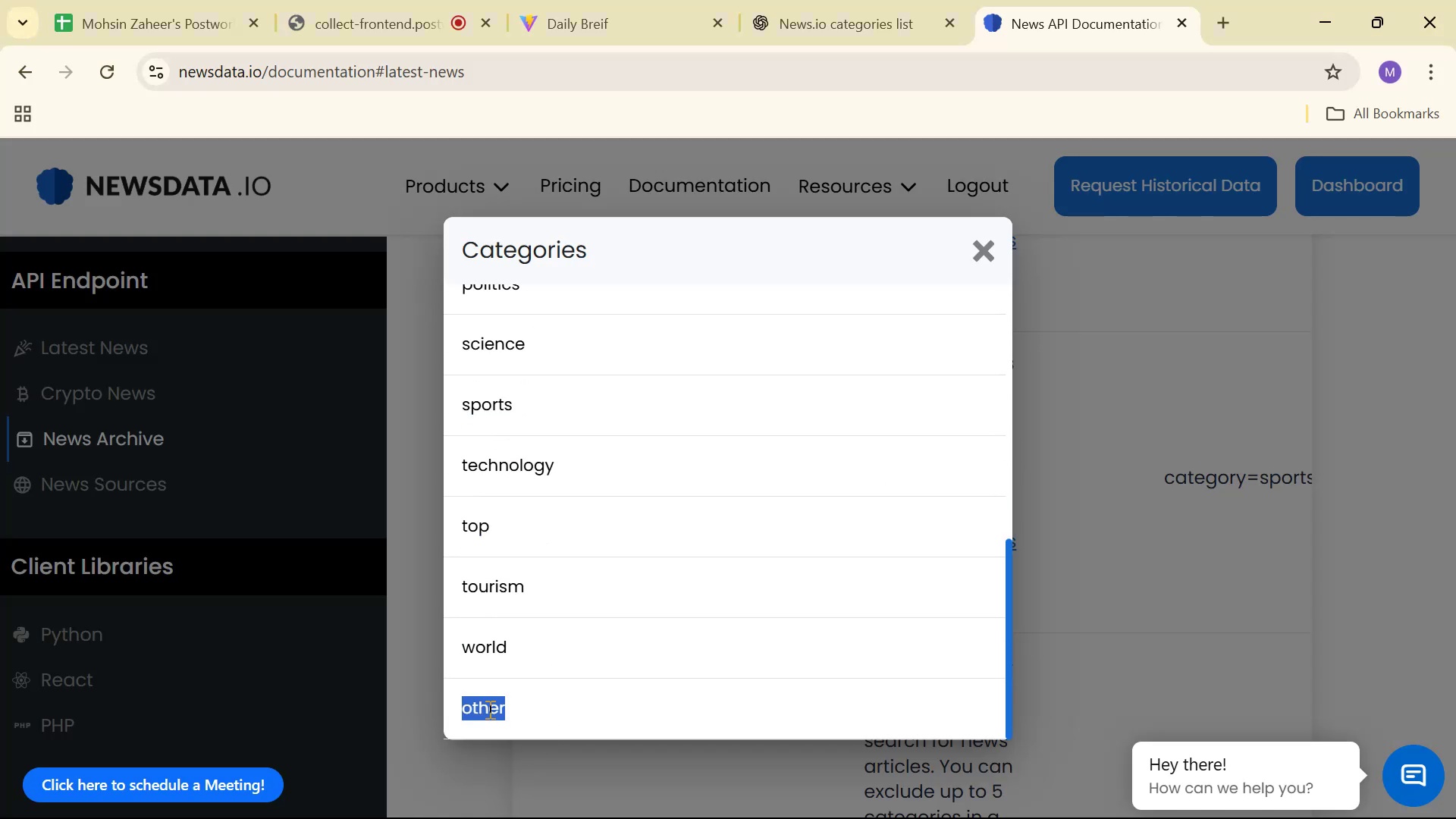 
key(Alt+AltLeft)
 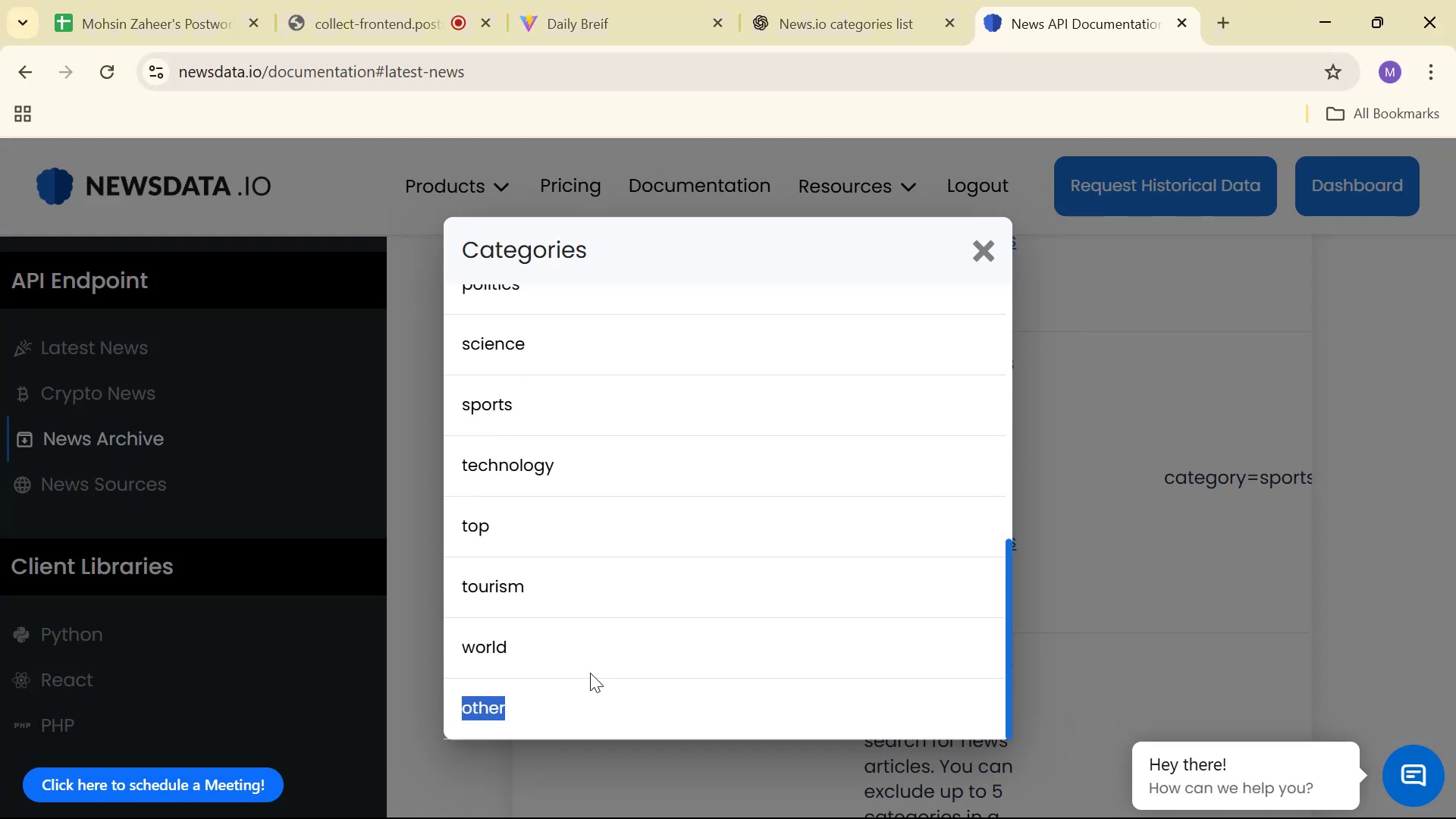 
key(Alt+Tab)
 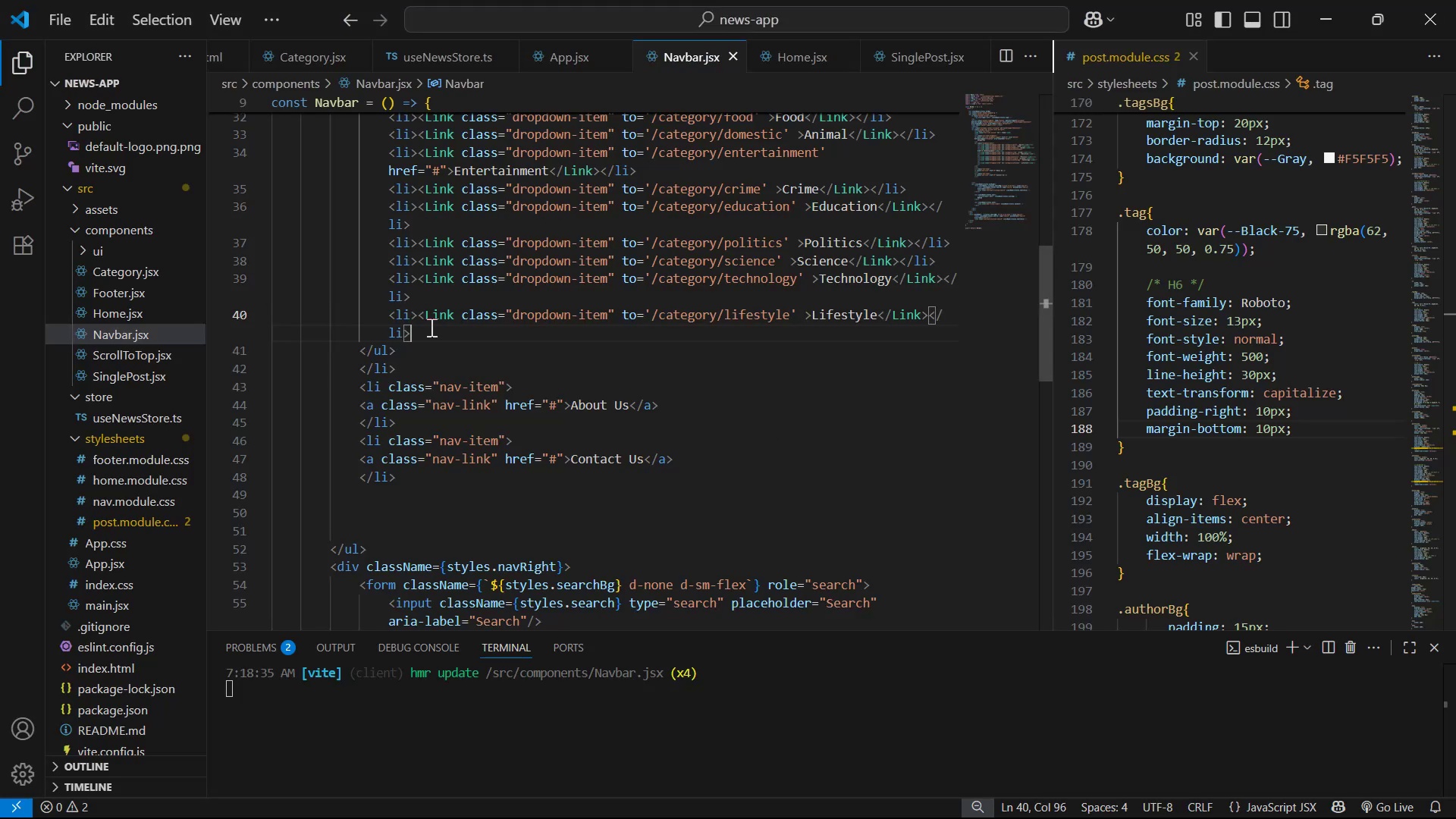 
key(Alt+Shift+ArrowDown)
 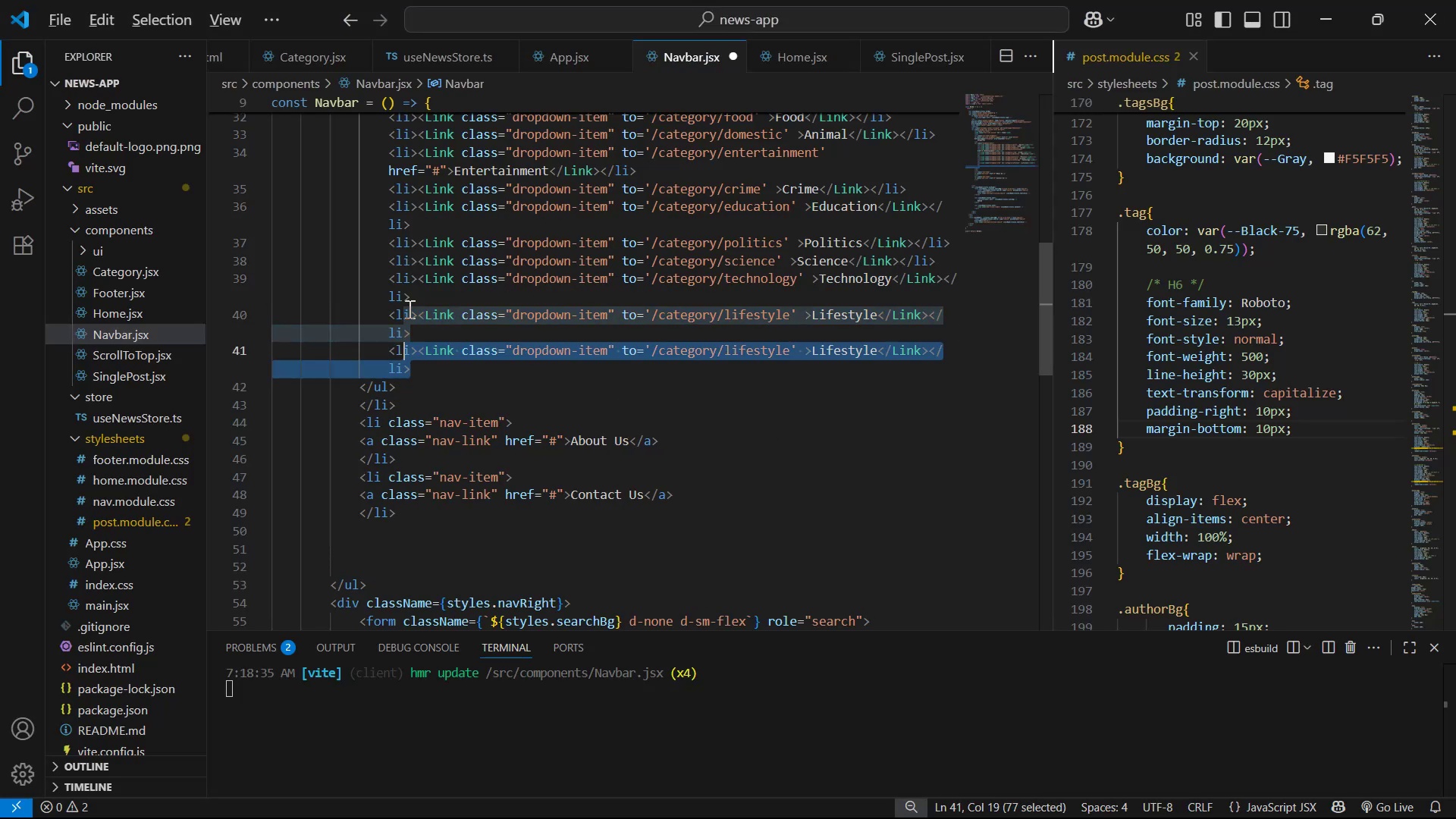 
key(ArrowDown)
 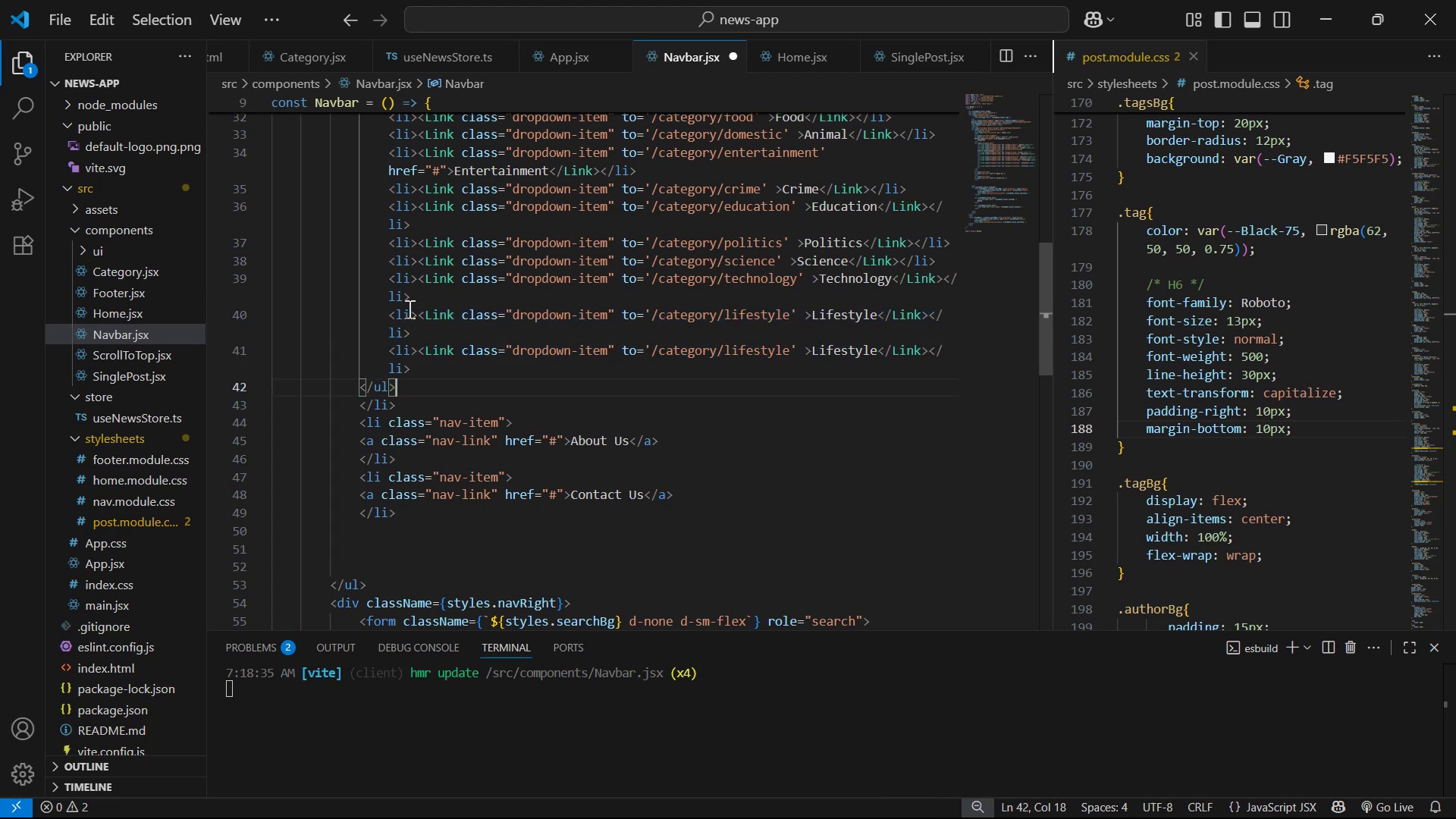 
key(ArrowUp)
 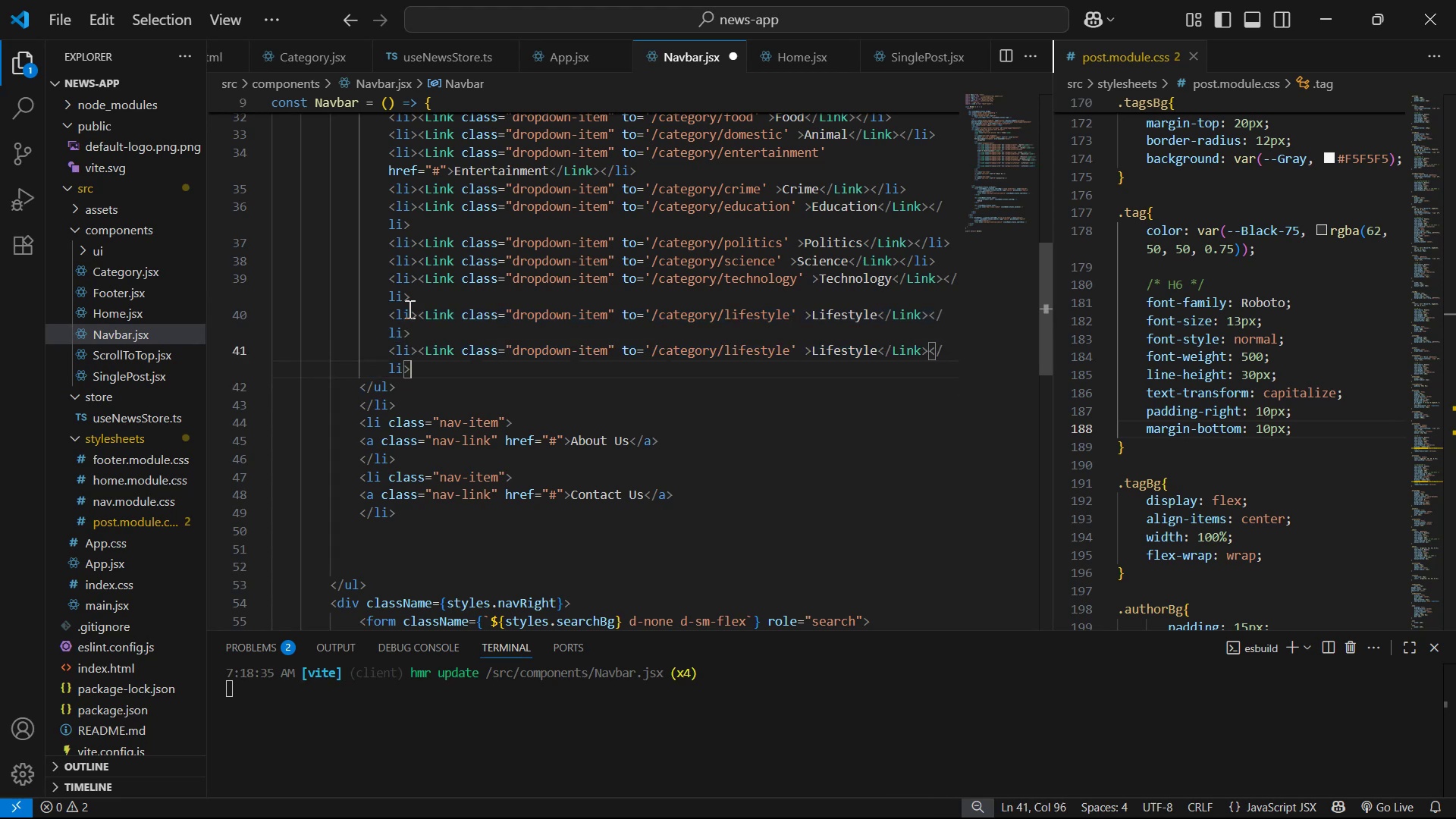 
key(ArrowRight)
 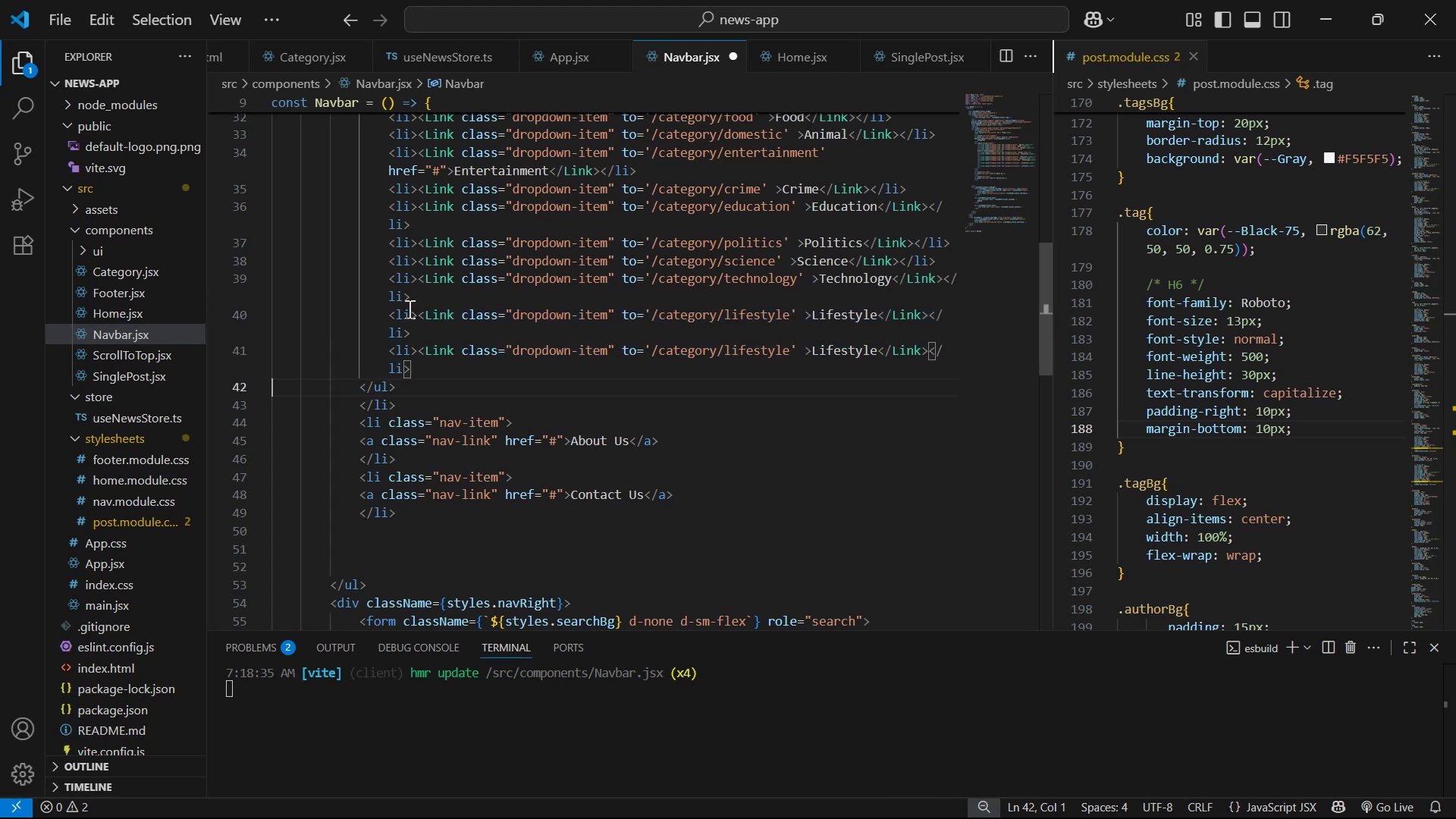 
key(ArrowUp)
 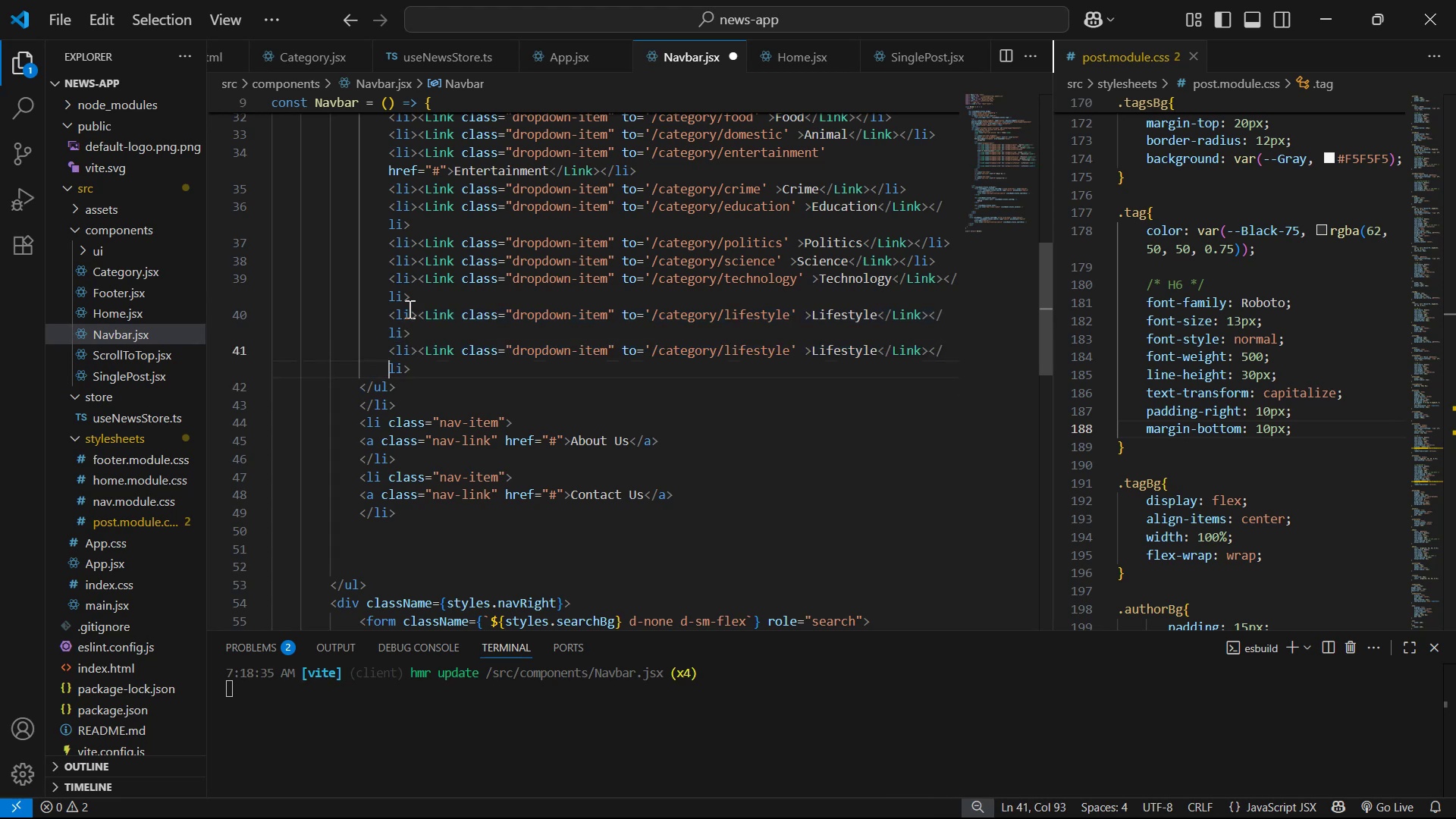 
key(ArrowUp)
 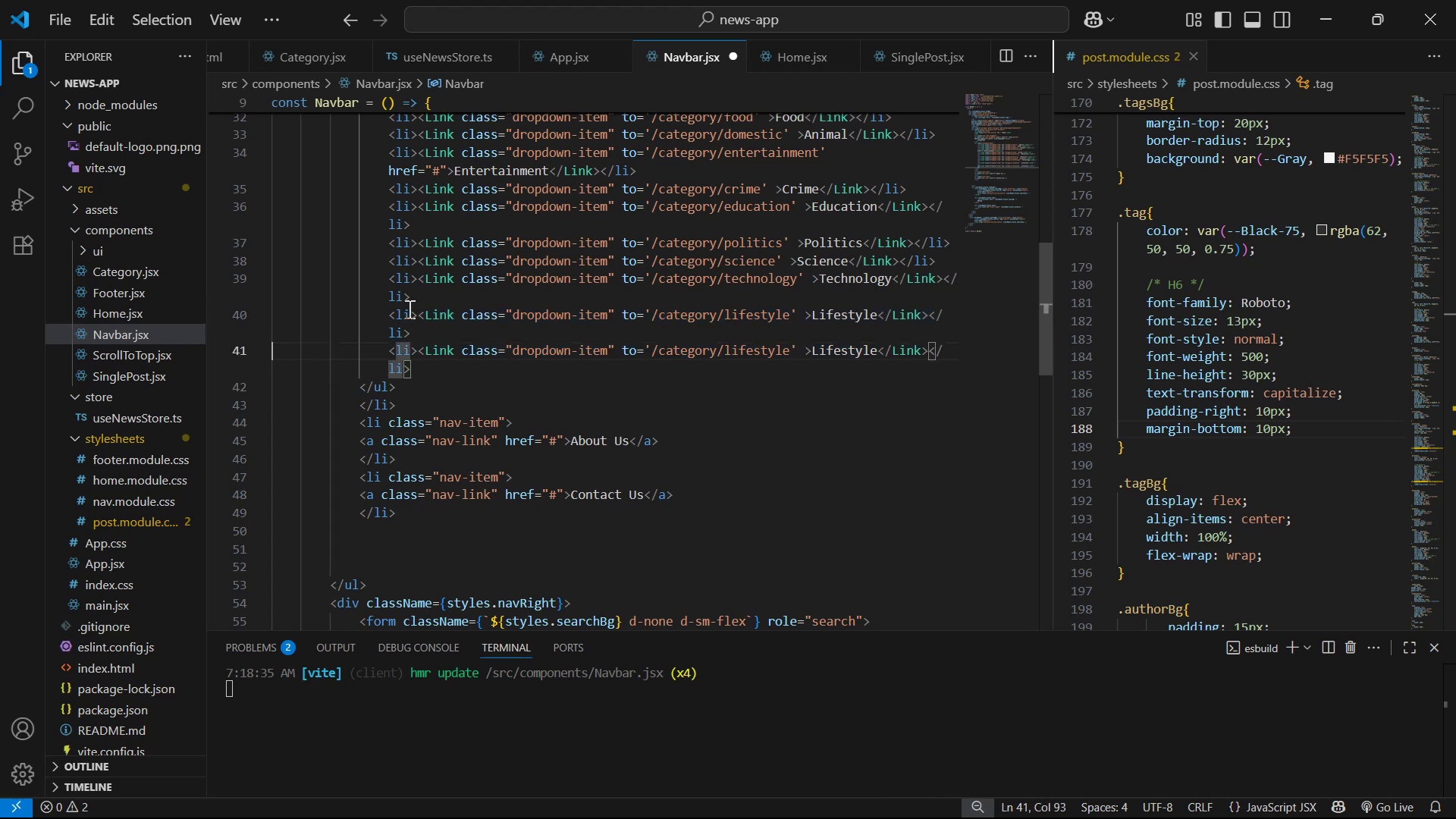 
hold_key(key=ArrowRight, duration=1.53)
 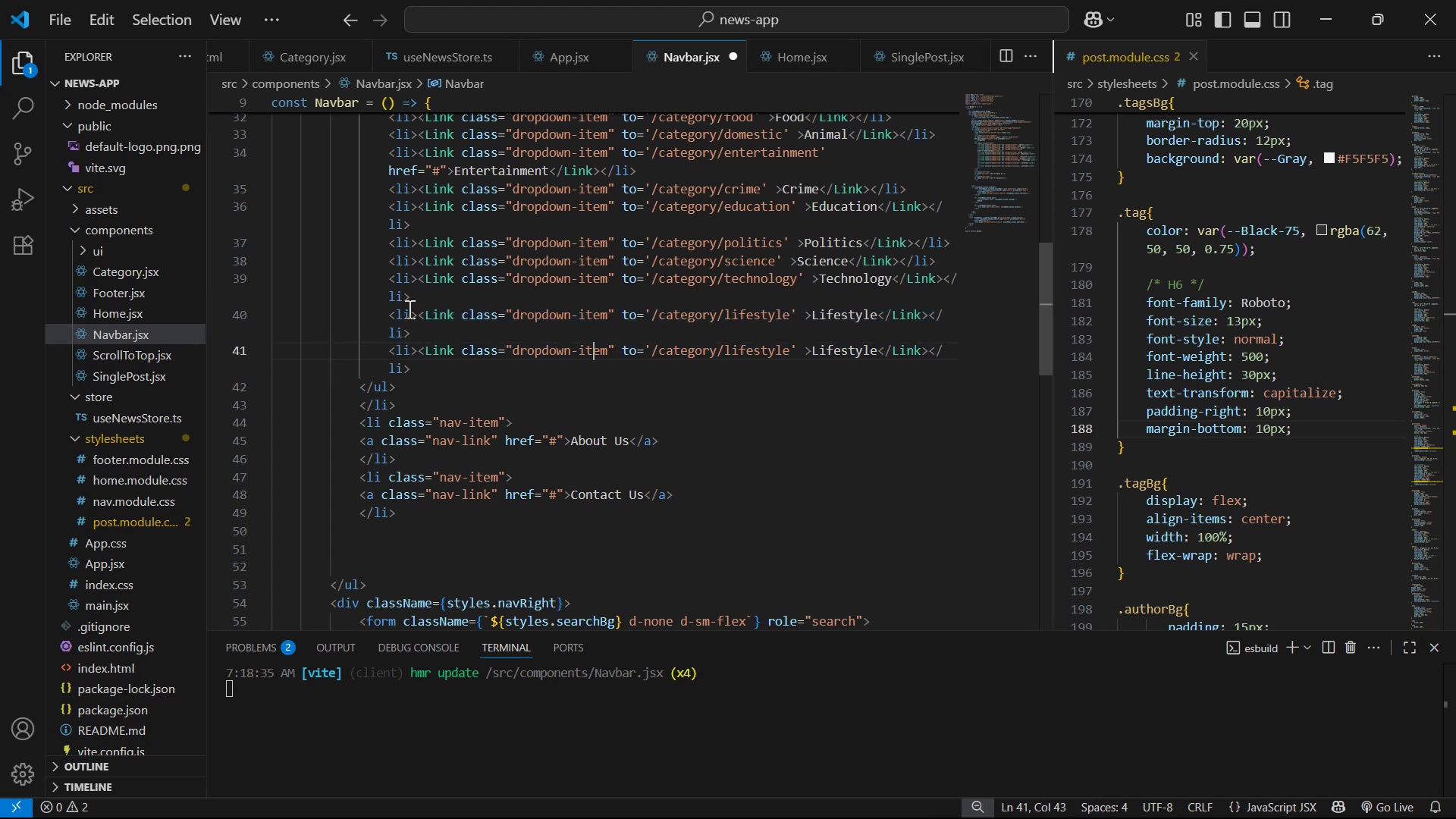 
hold_key(key=ArrowRight, duration=0.96)
 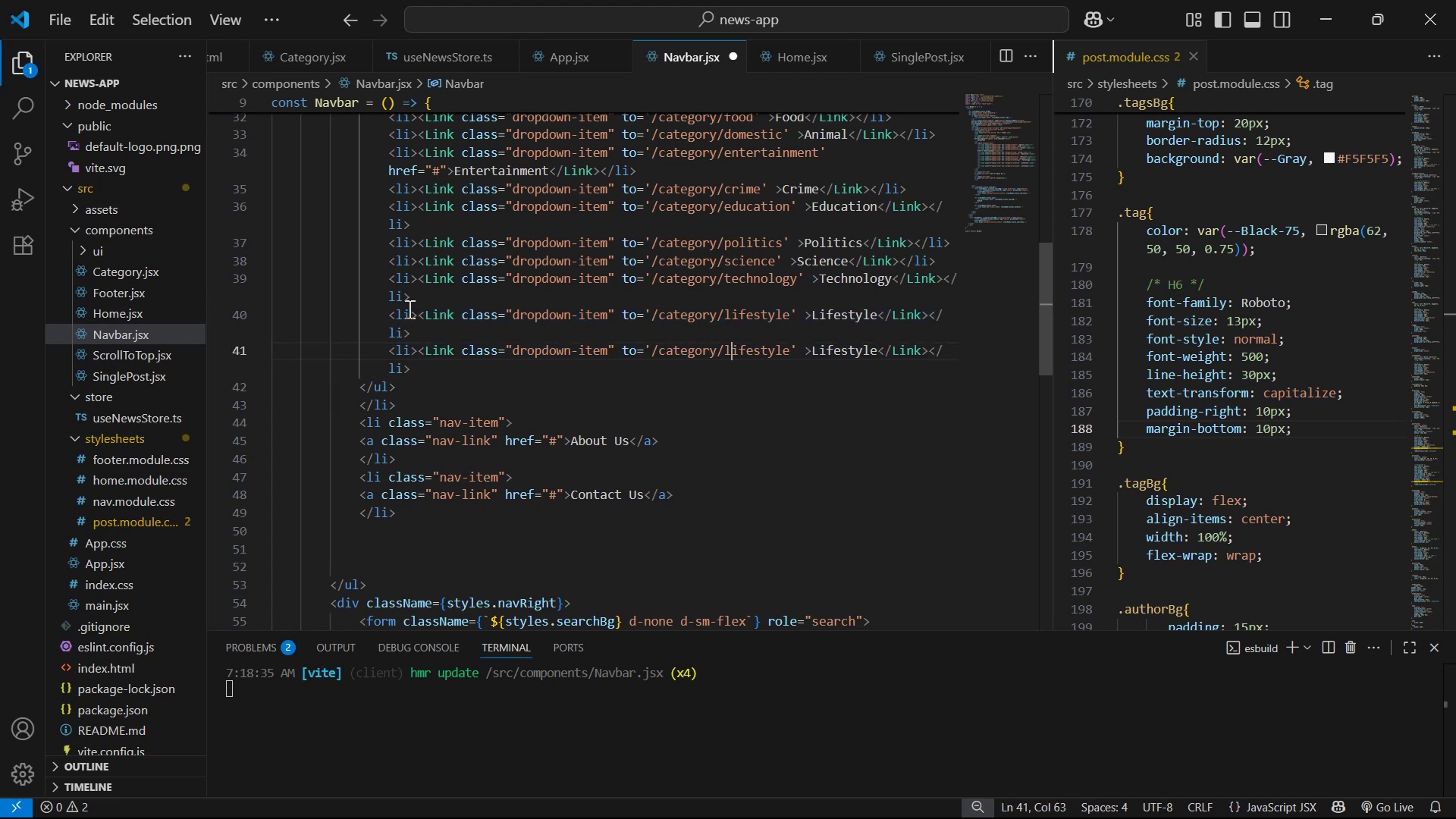 
key(ArrowRight)
 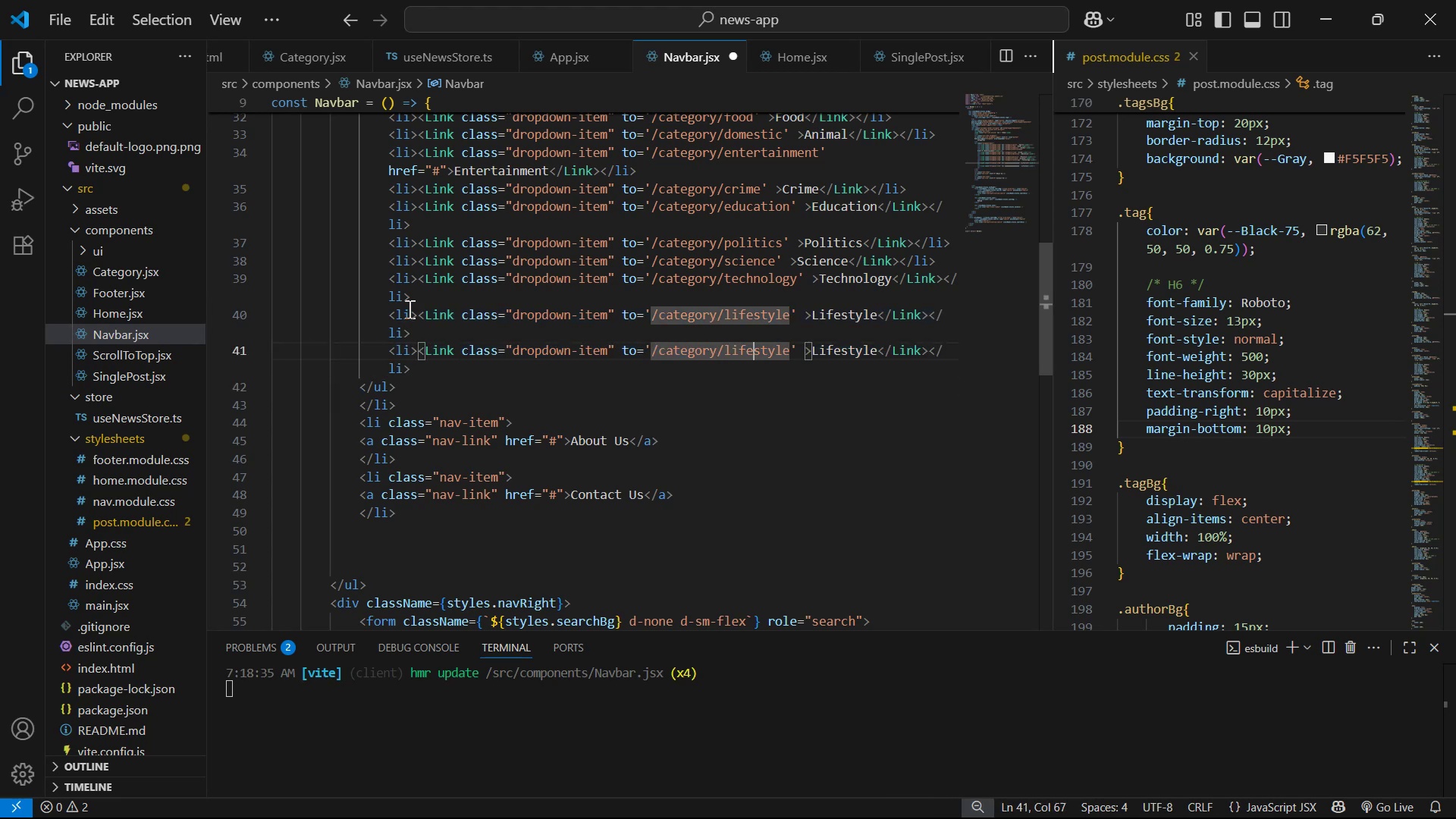 
key(ArrowRight)
 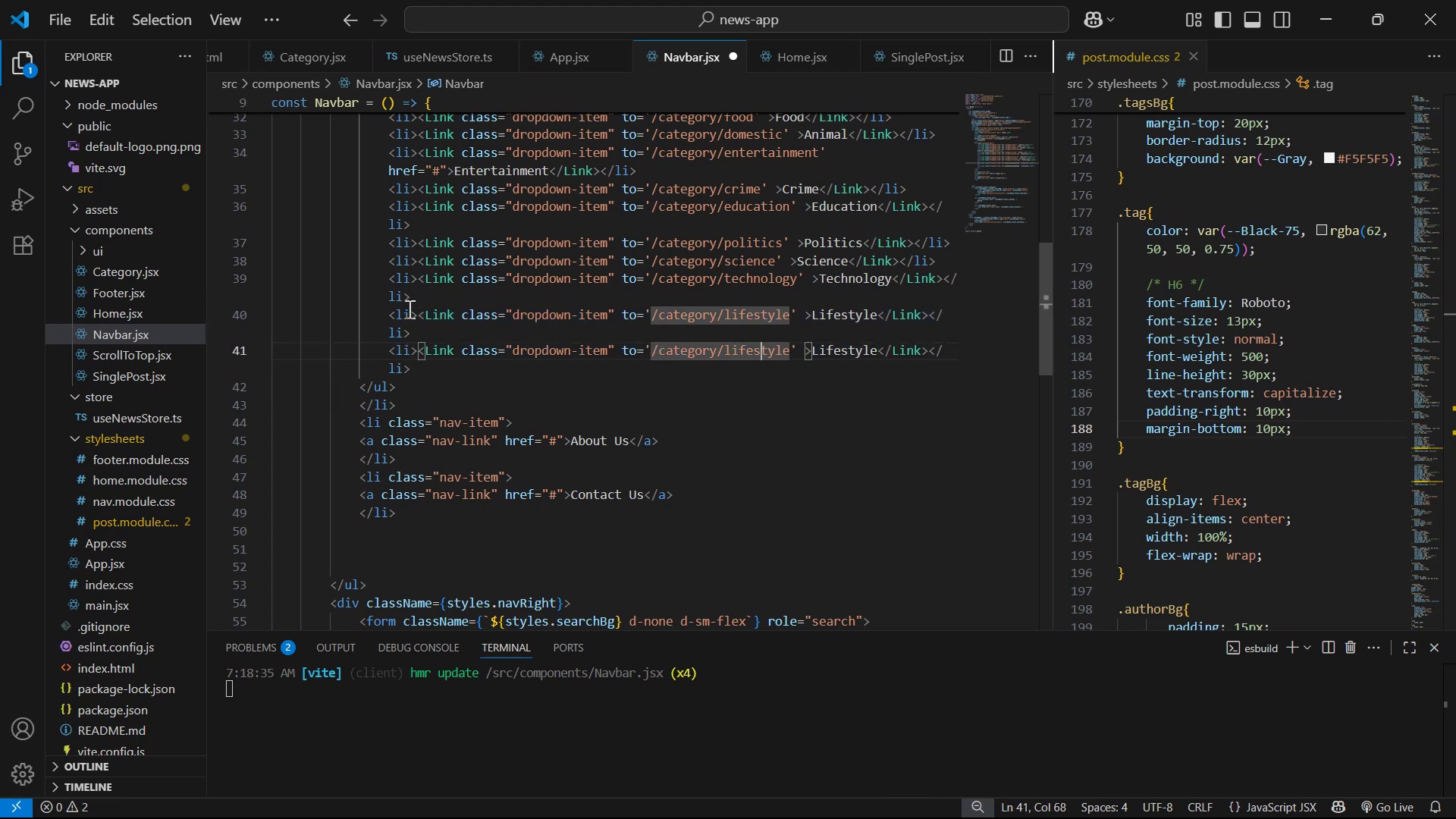 
key(ArrowRight)
 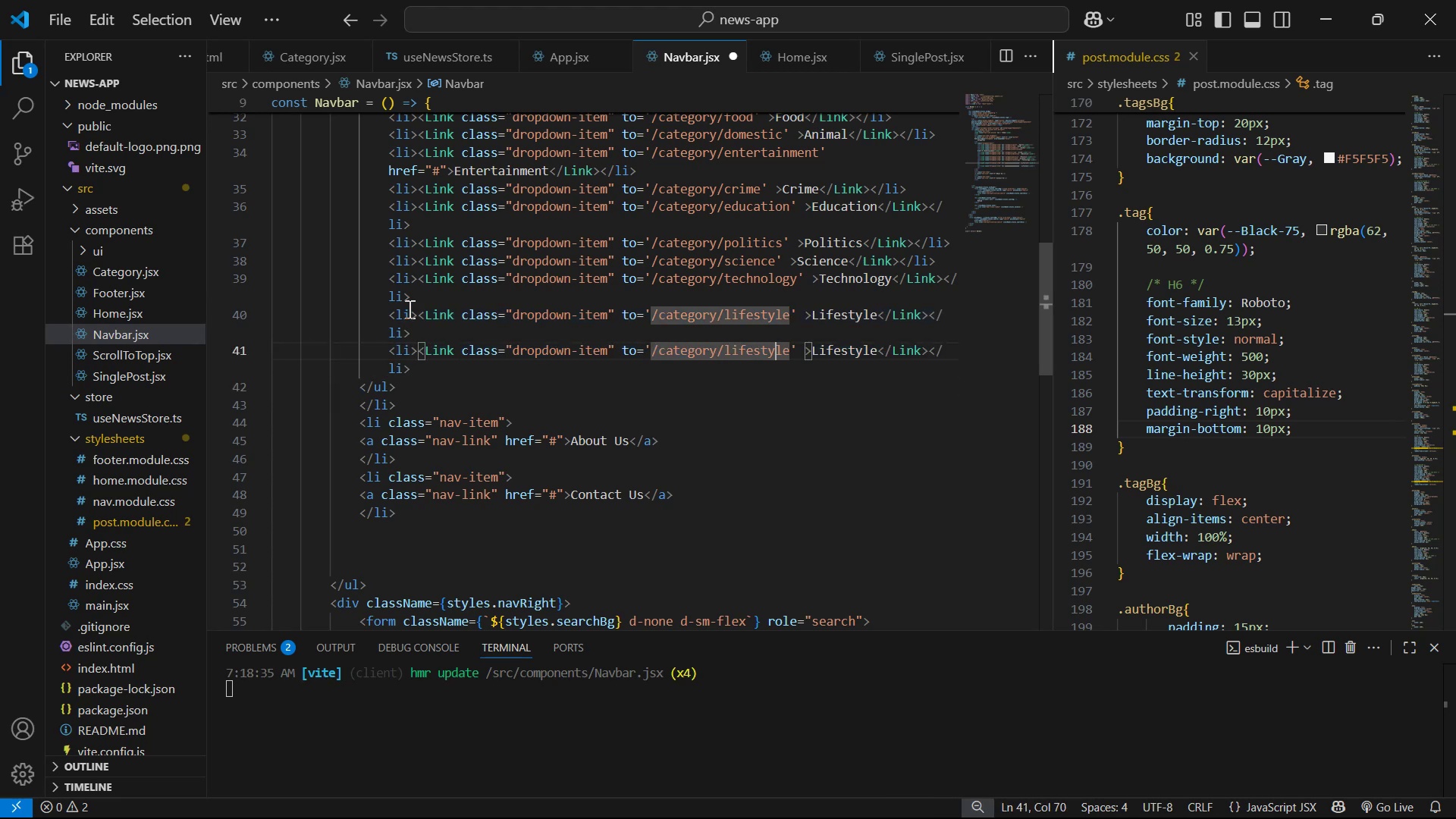 
key(ArrowRight)
 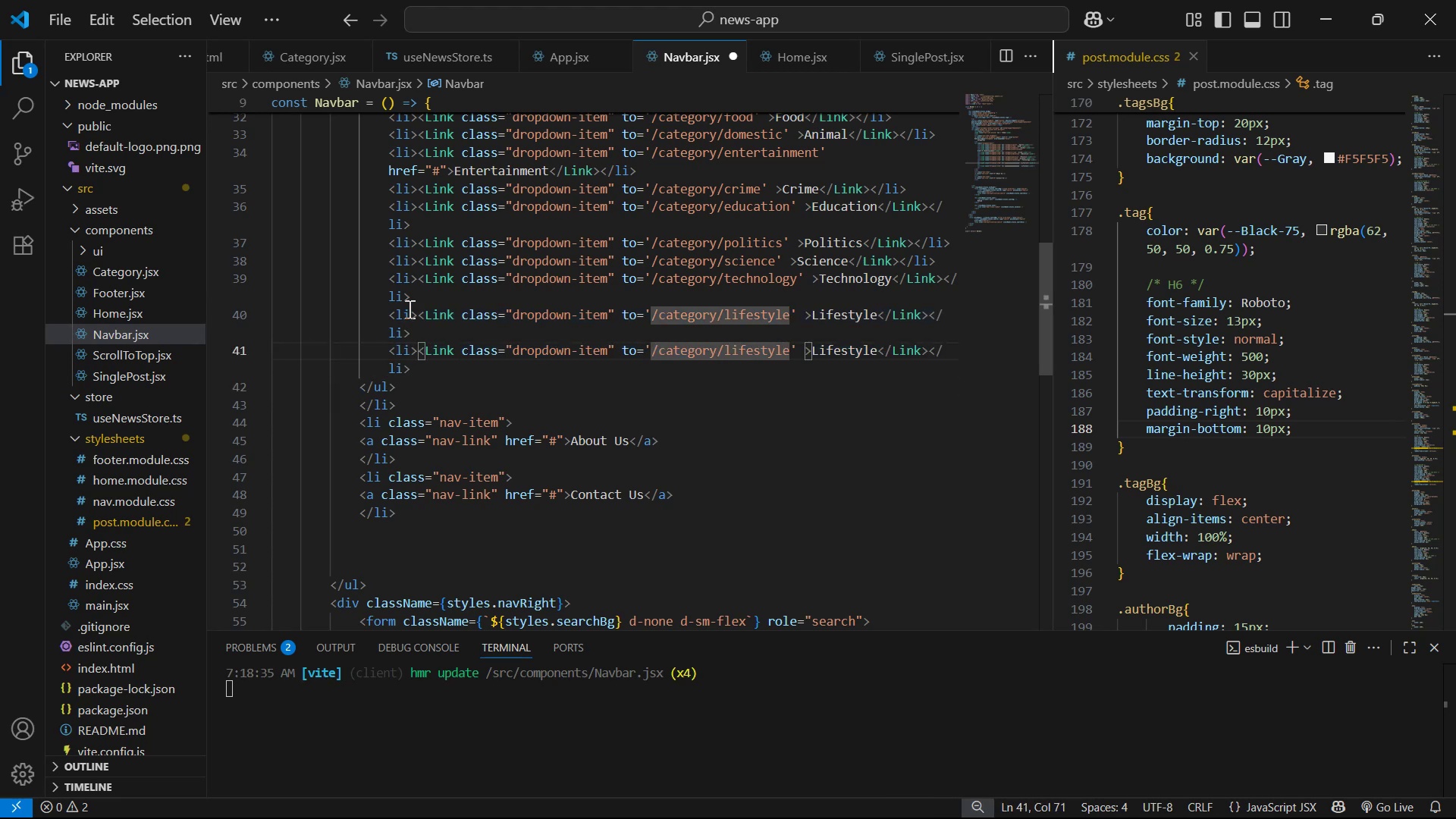 
key(ArrowRight)
 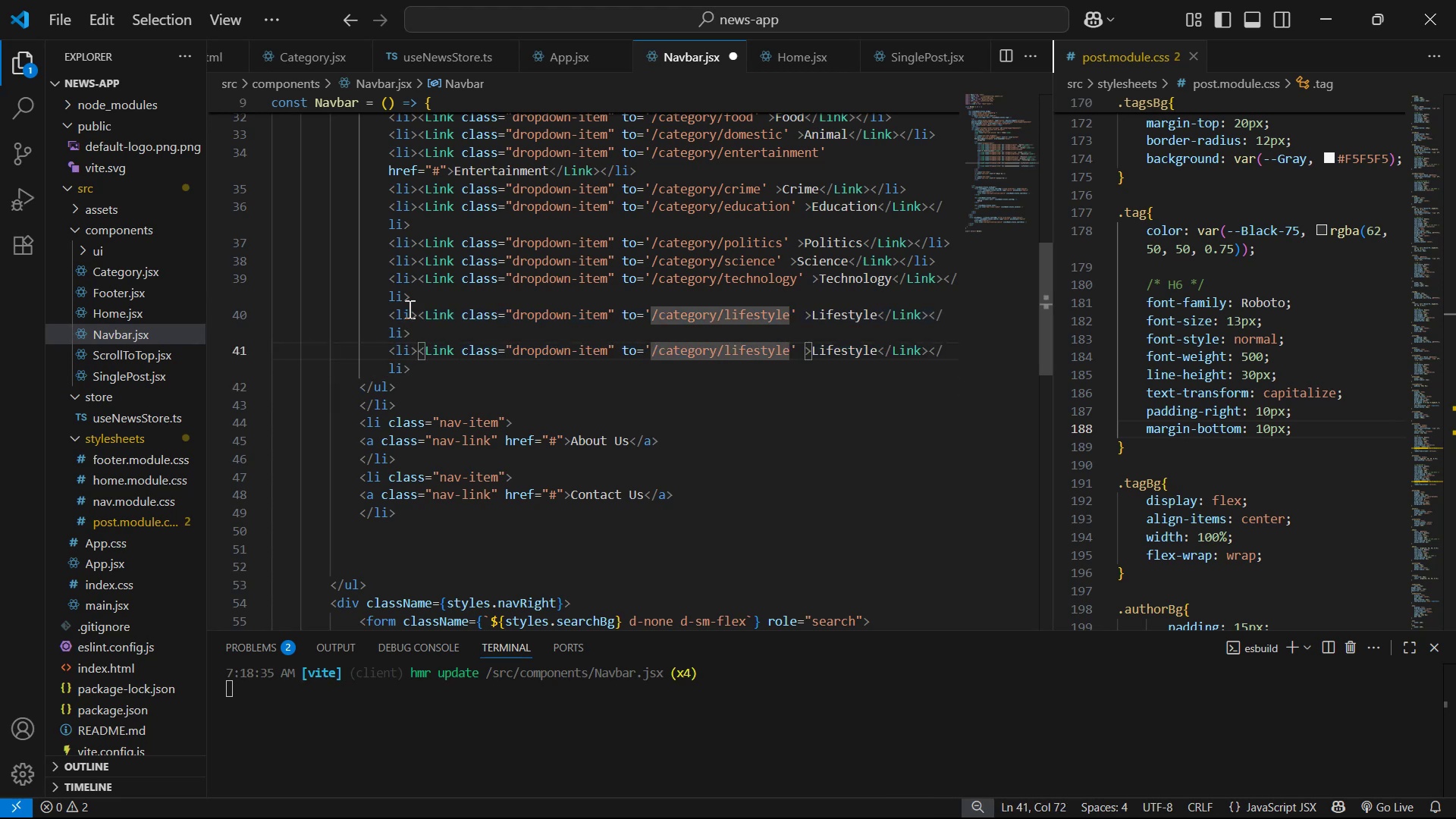 
key(Backspace)
 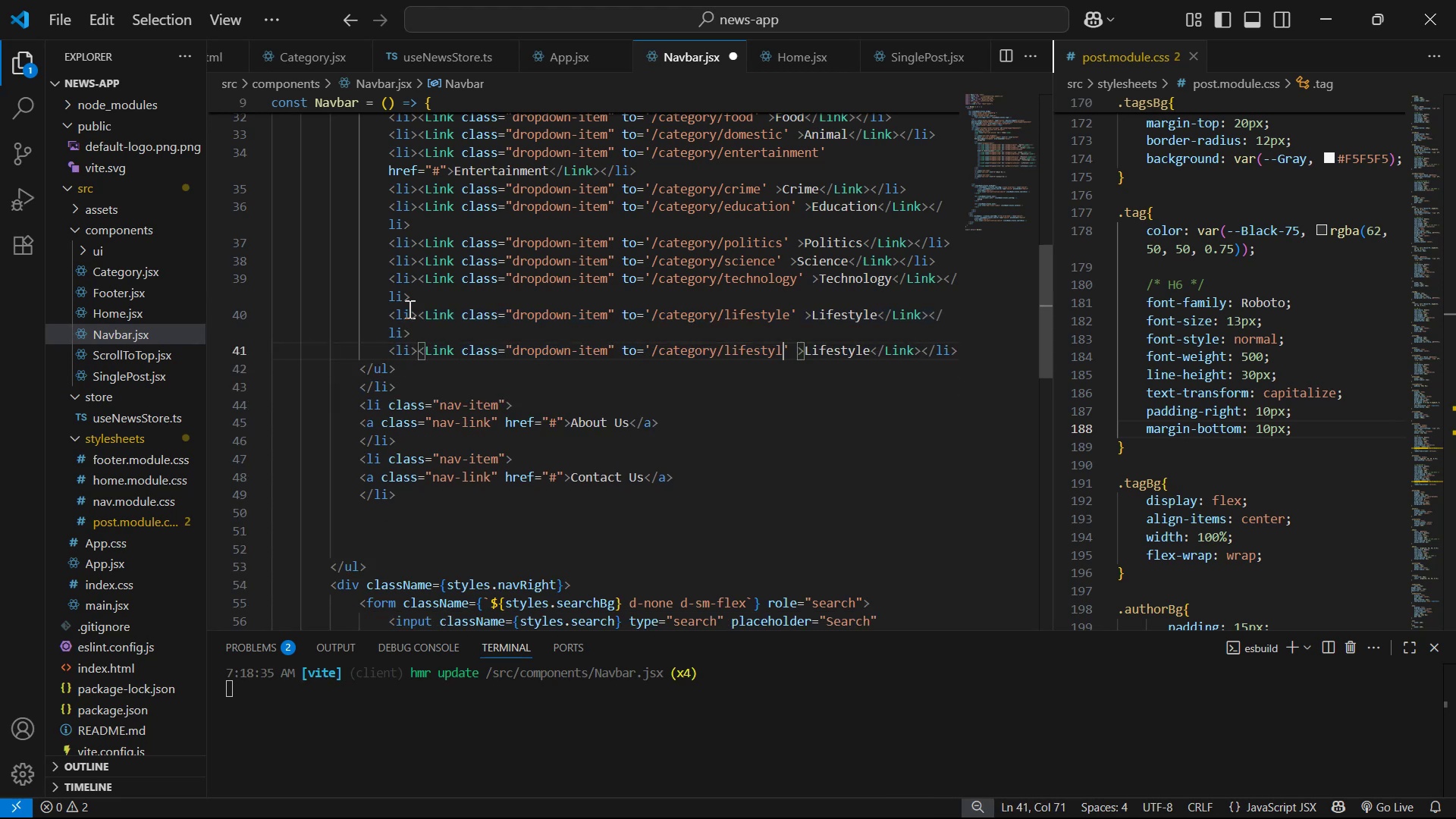 
key(Backspace)
 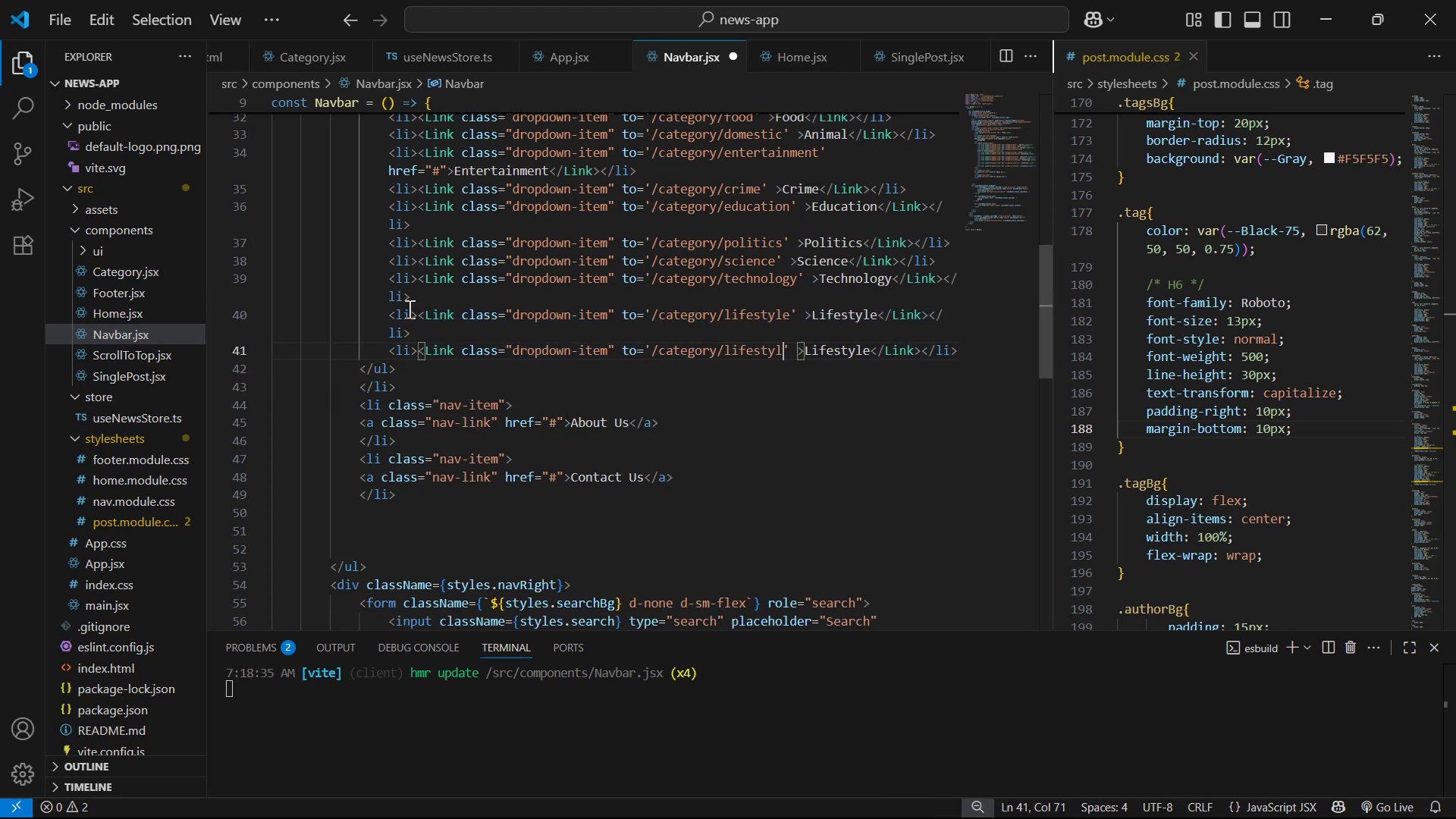 
key(Backspace)
 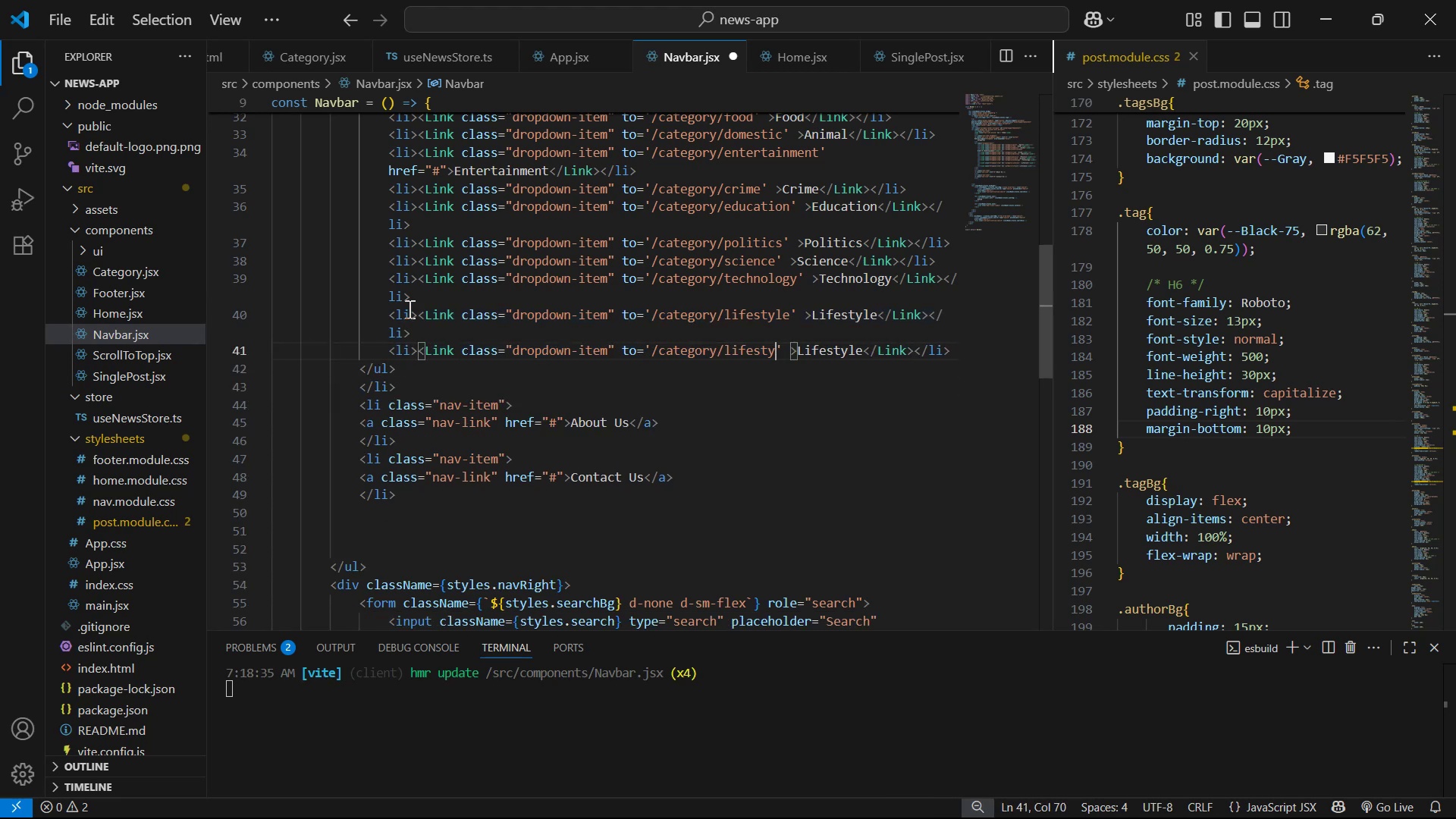 
key(Backspace)
 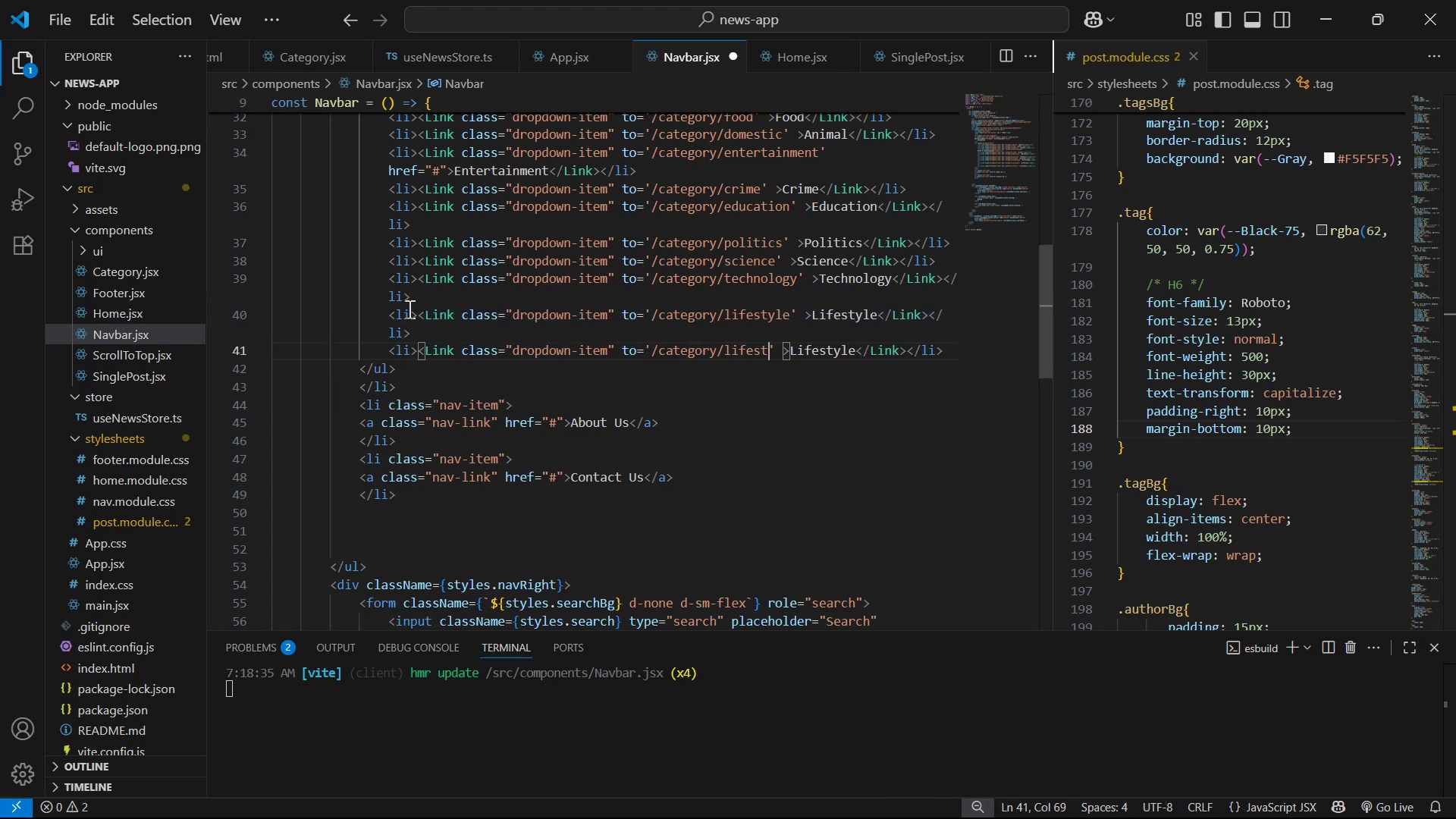 
key(Backspace)
 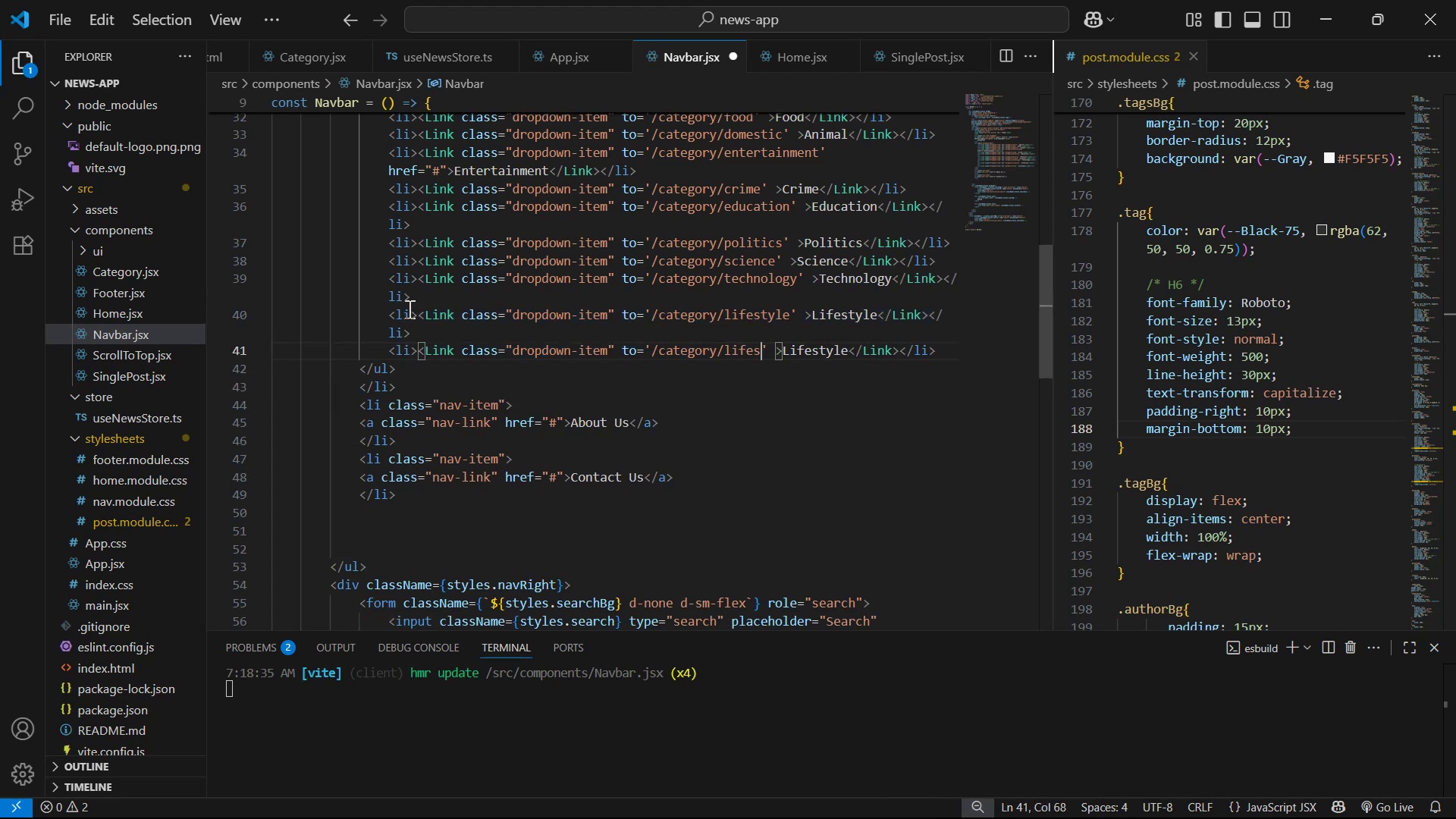 
key(Backspace)
 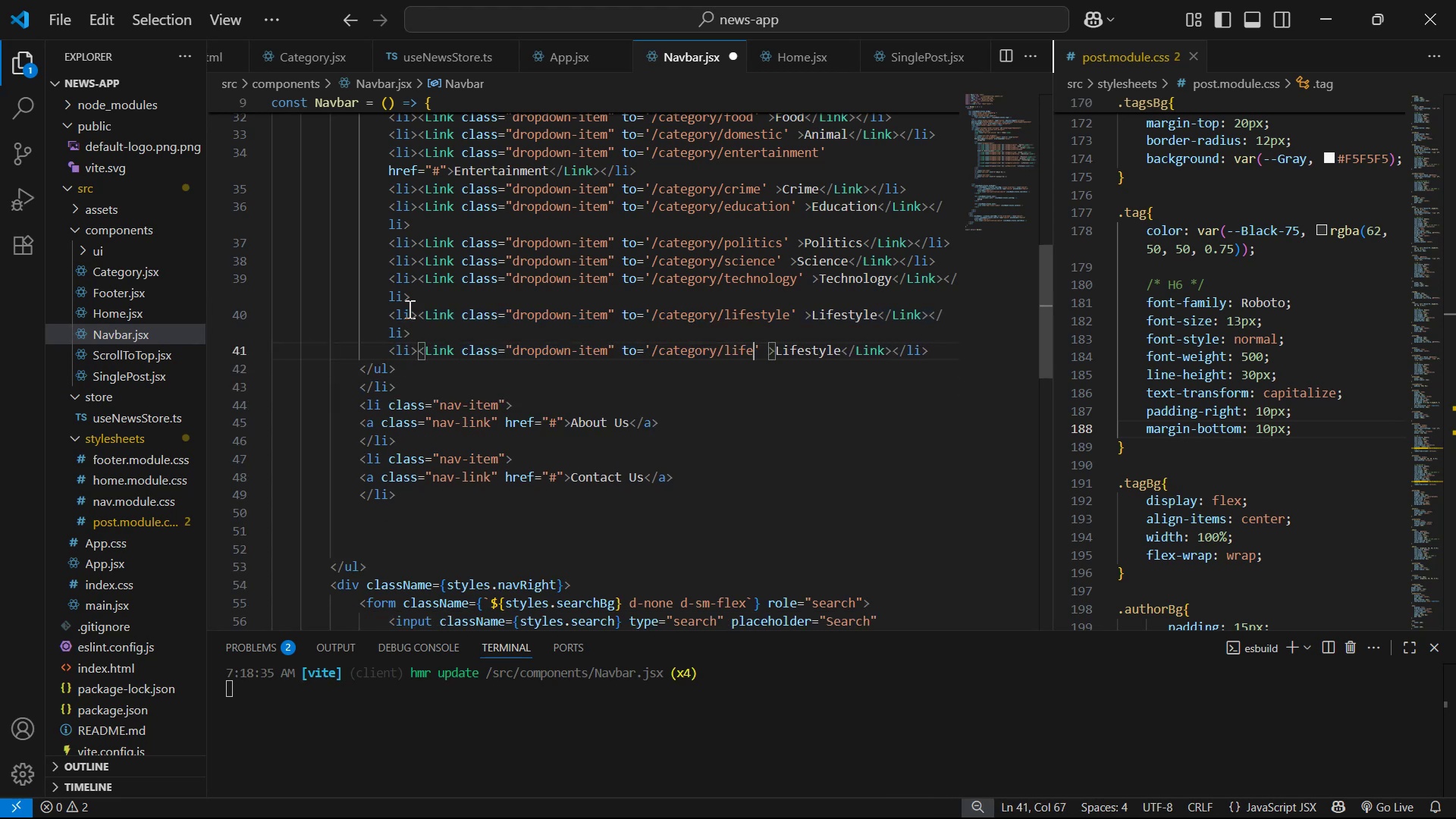 
key(Backspace)
 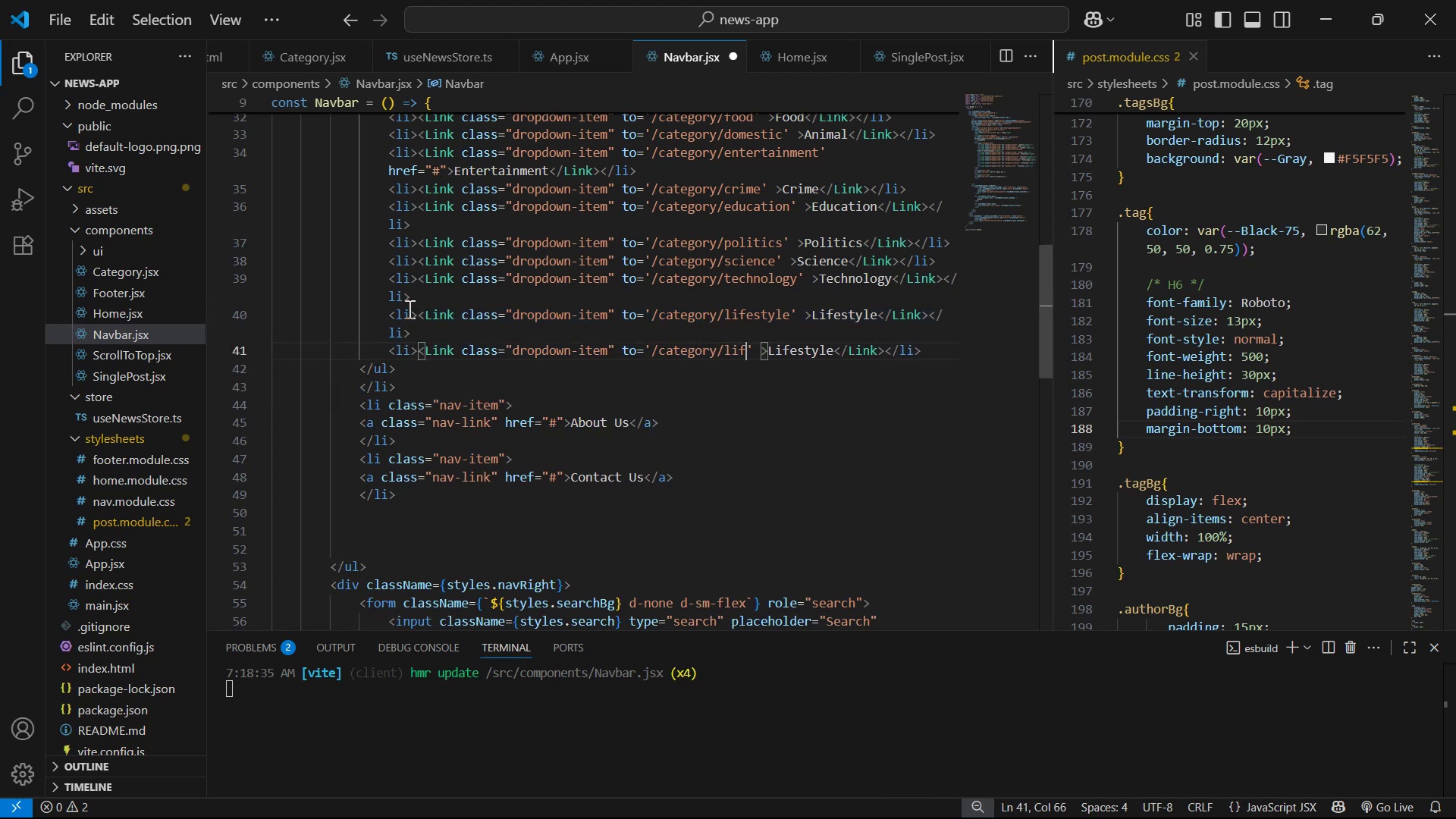 
key(Backspace)
 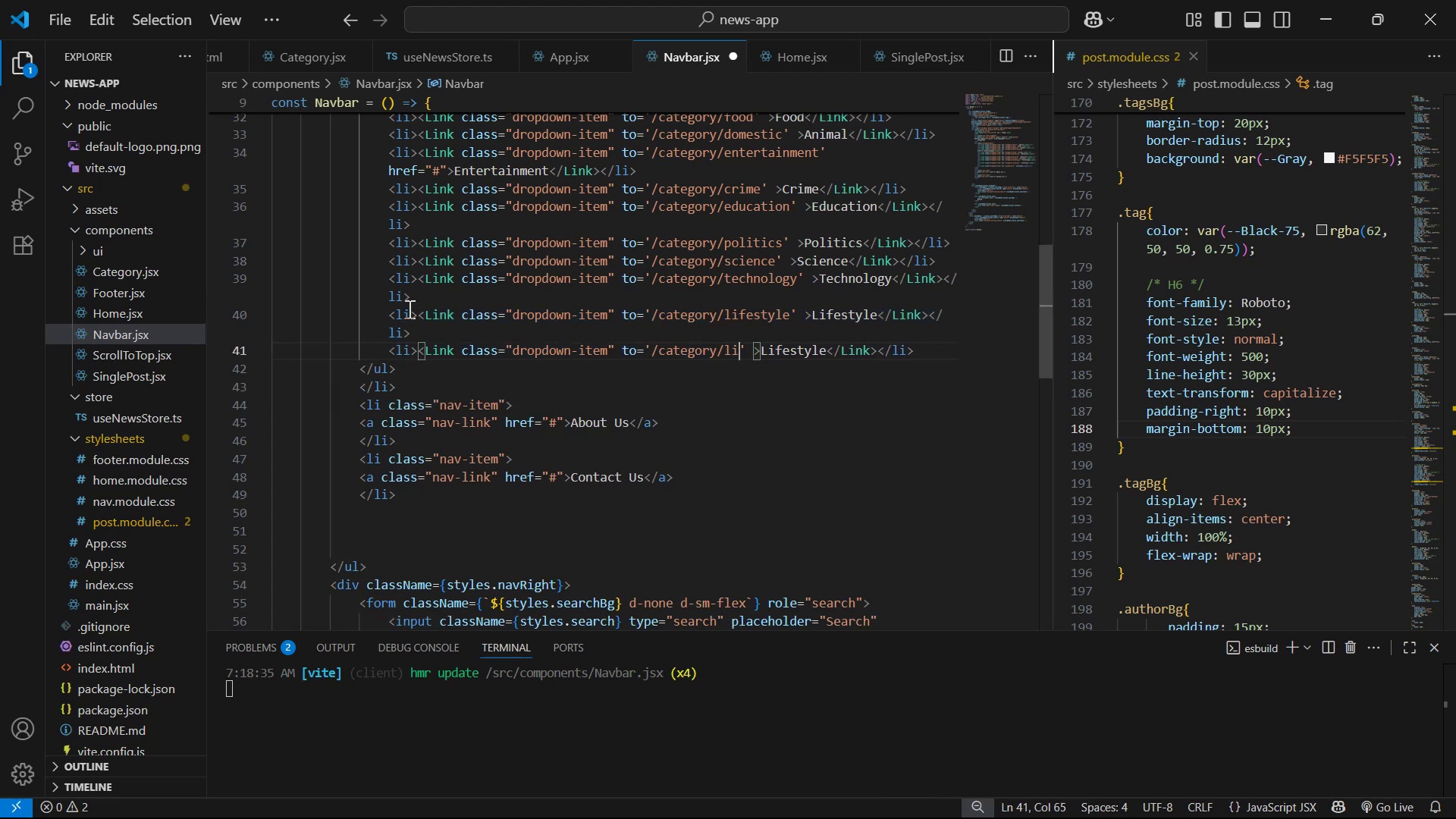 
key(Backspace)
 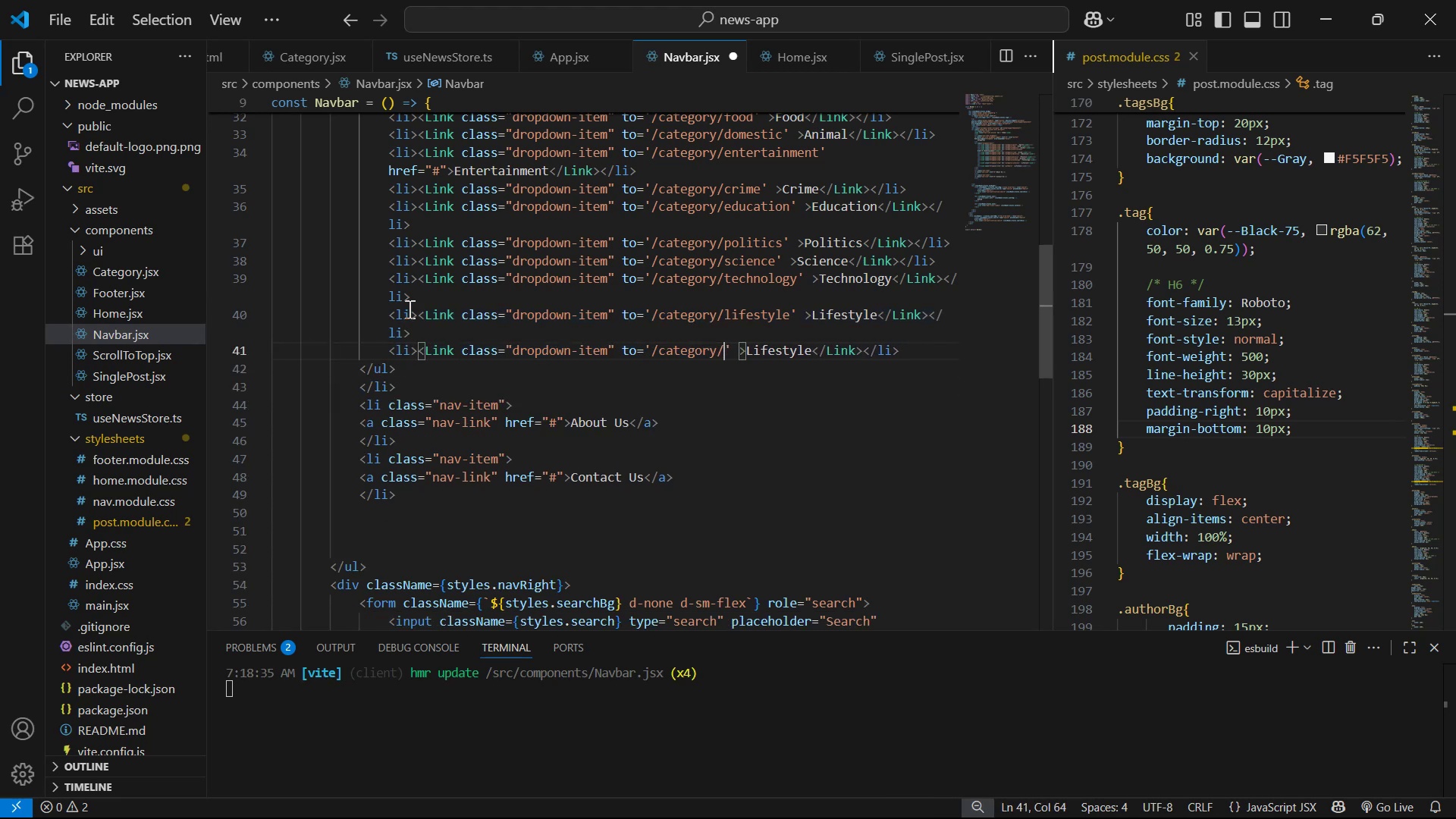 
key(Control+ControlLeft)
 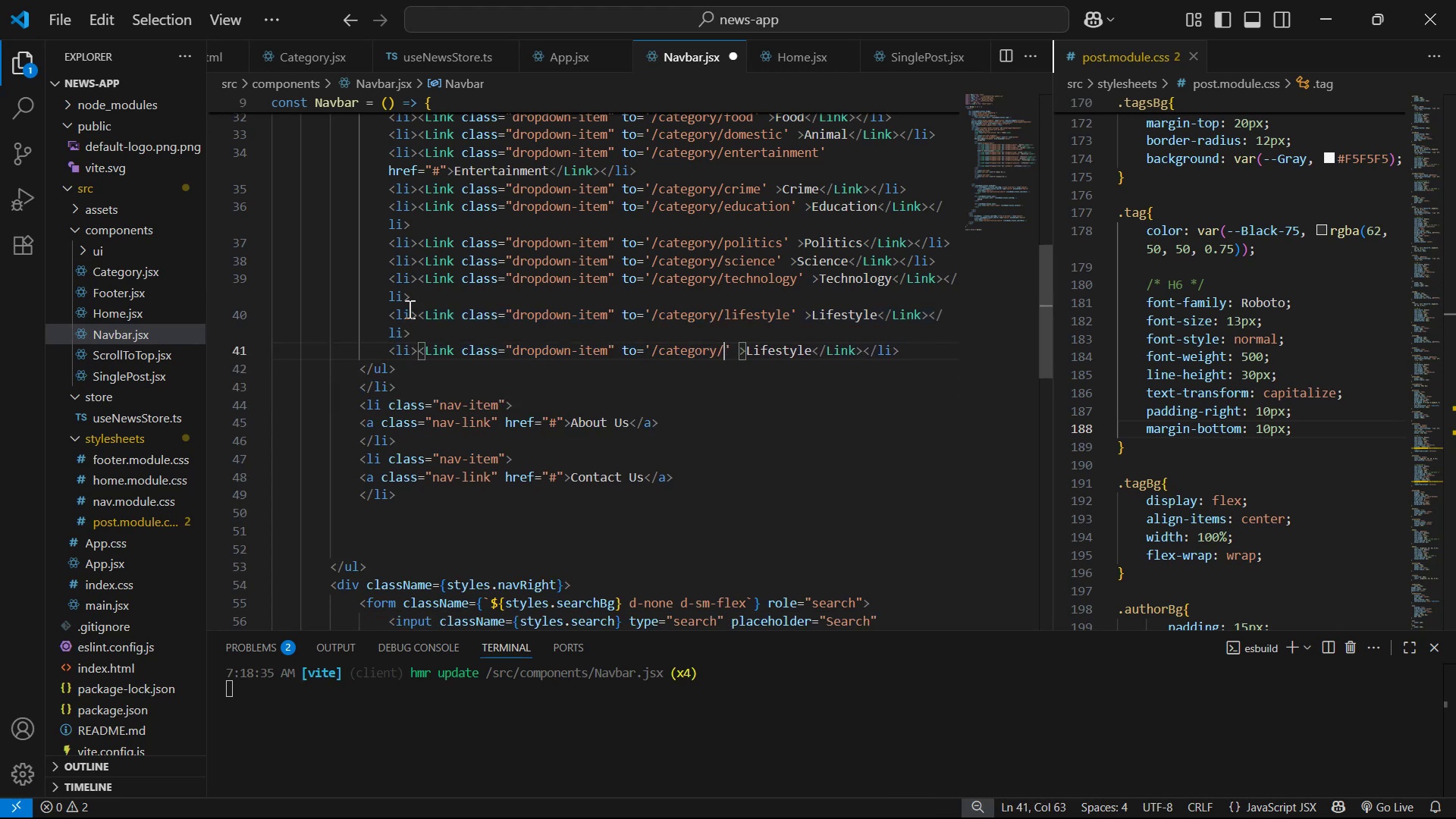 
key(Control+V)
 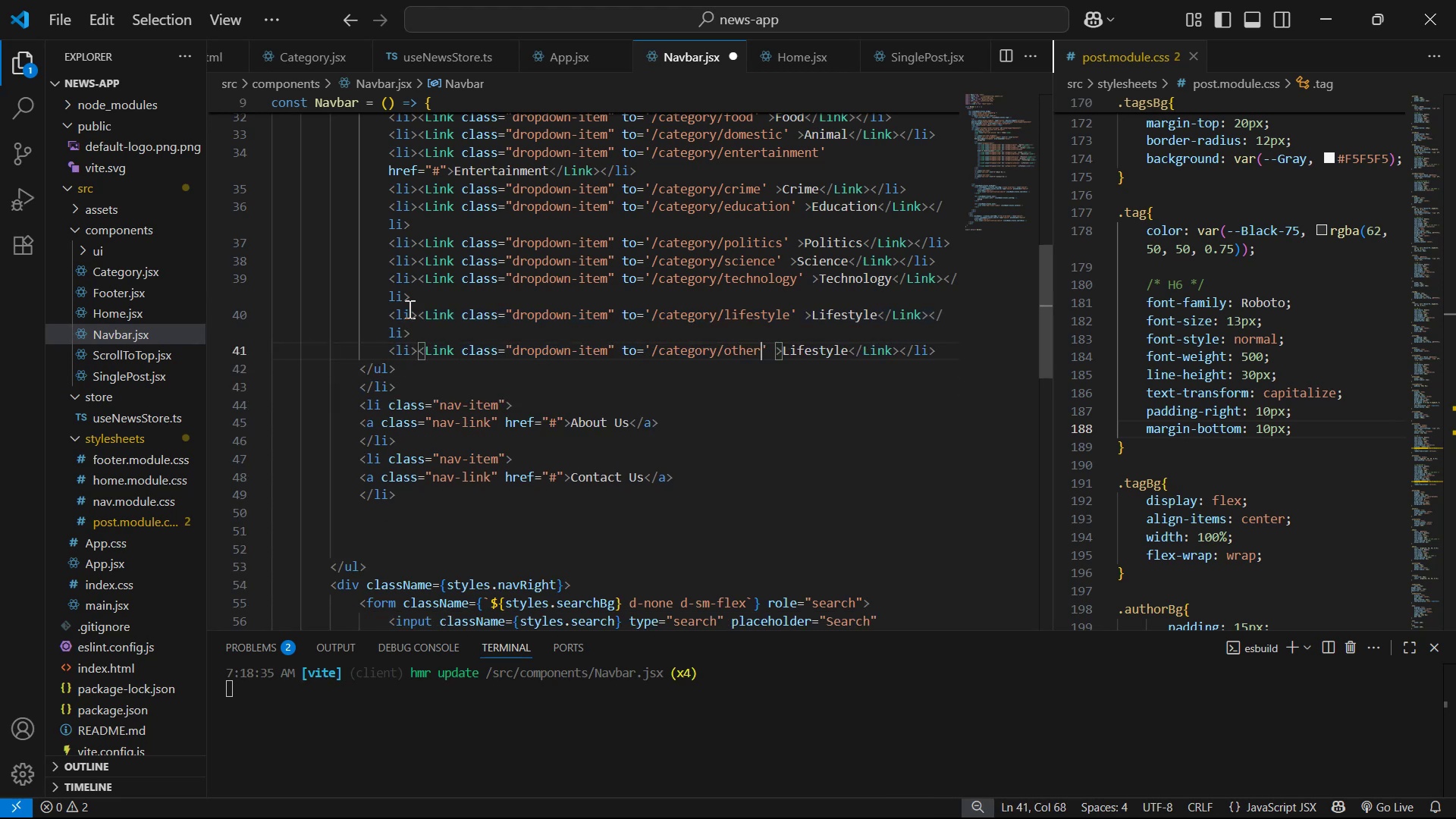 
hold_key(key=ArrowRight, duration=0.75)
 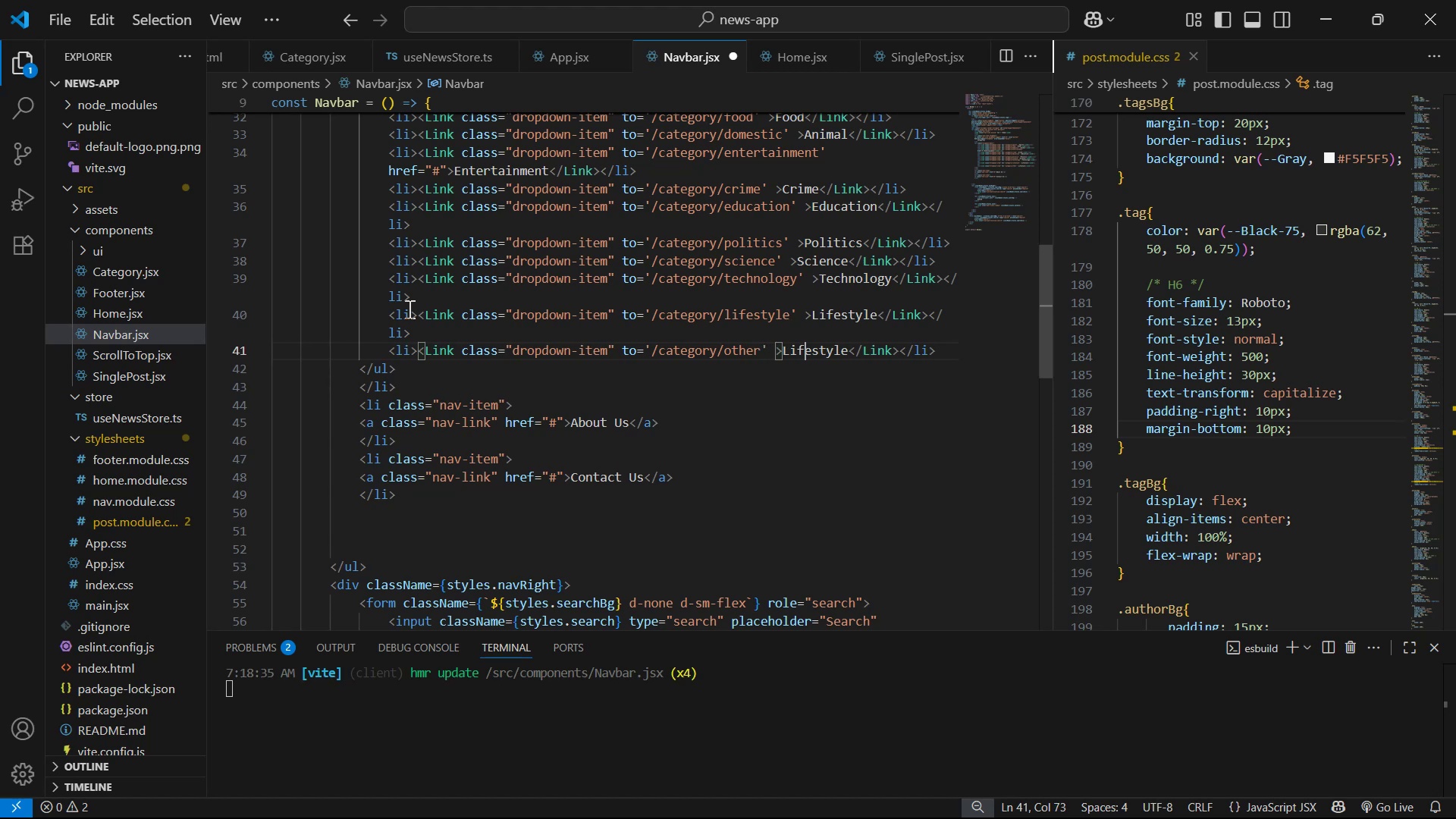 
key(ArrowRight)
 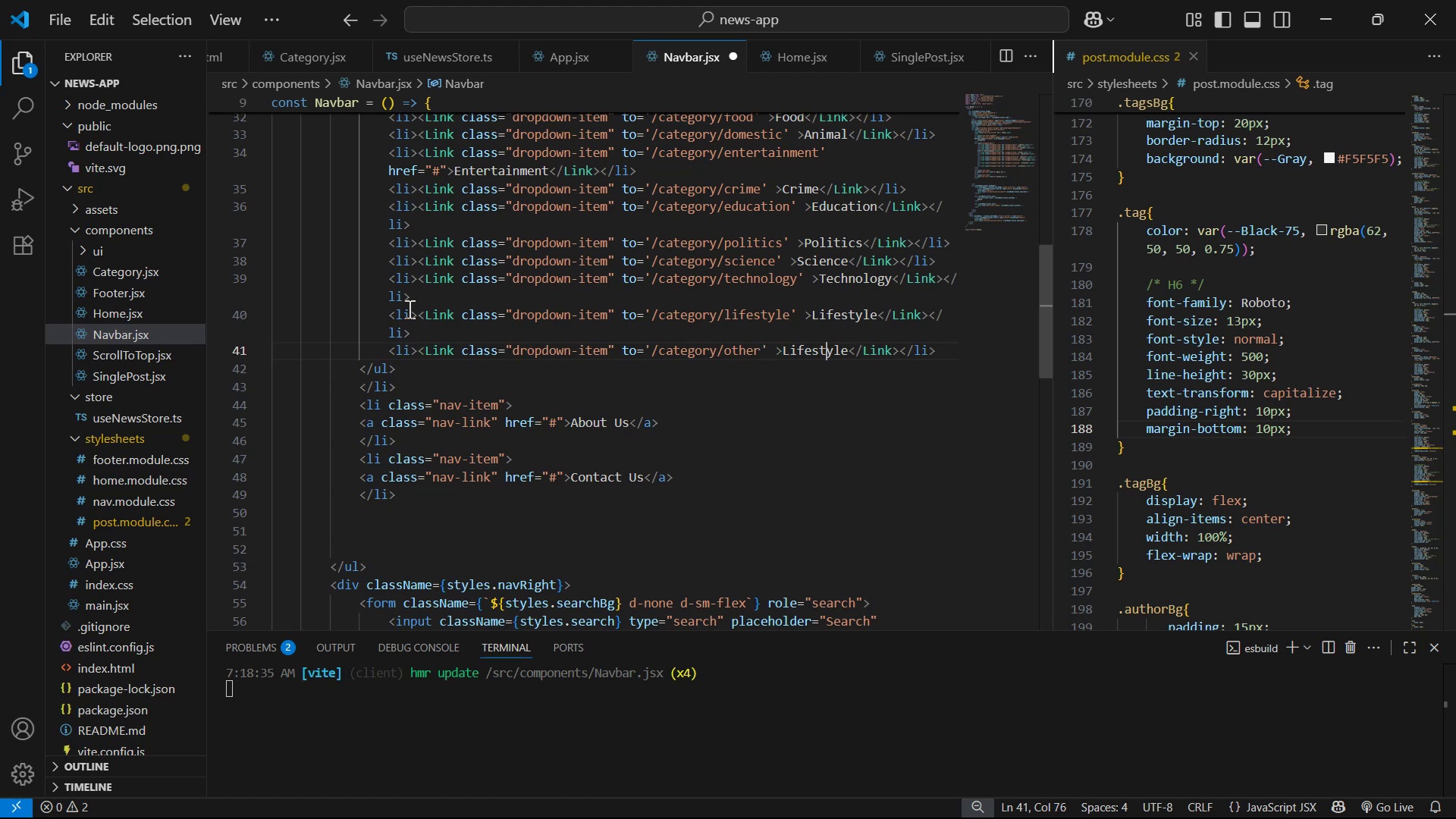 
key(ArrowRight)
 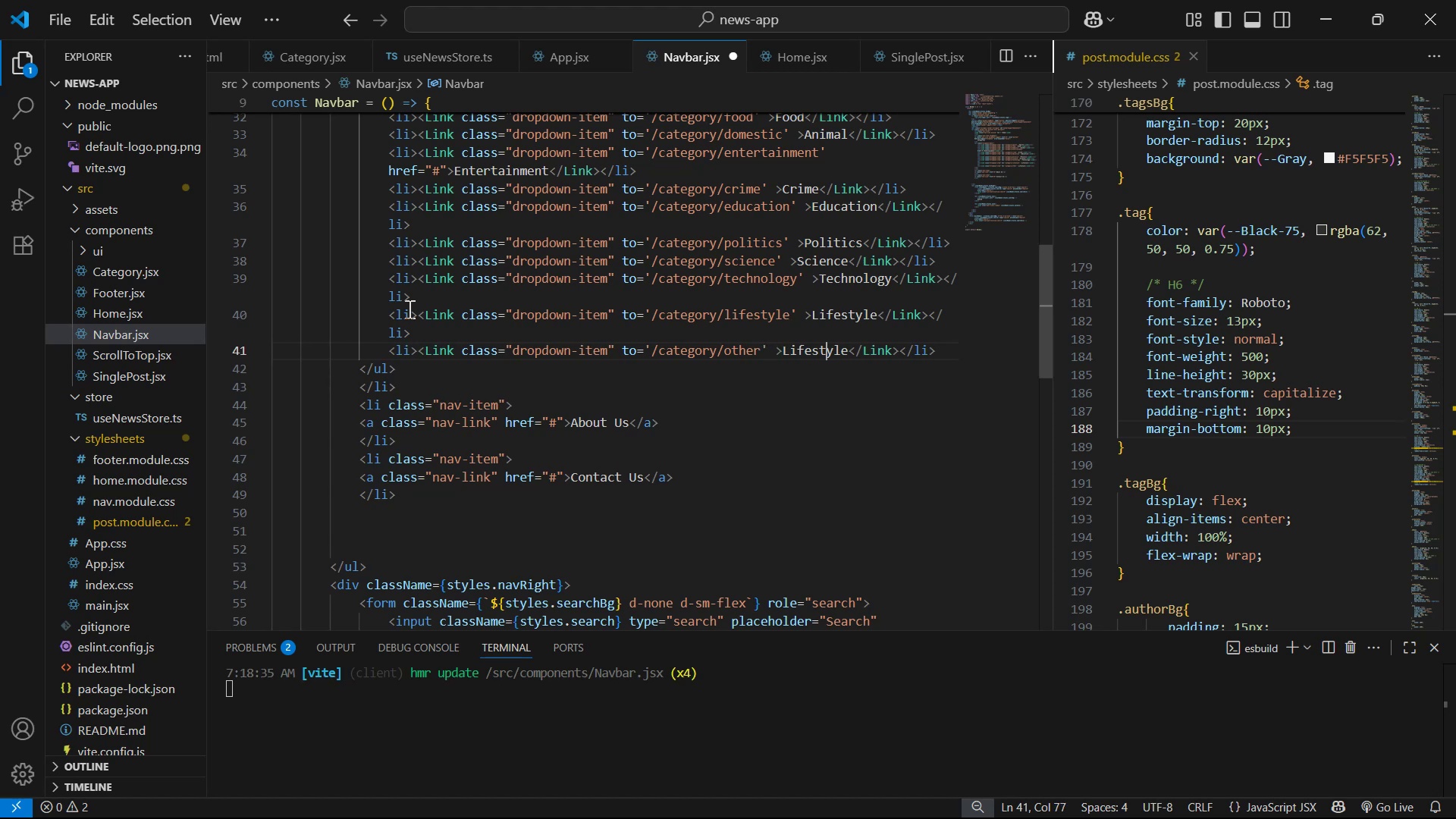 
key(ArrowRight)
 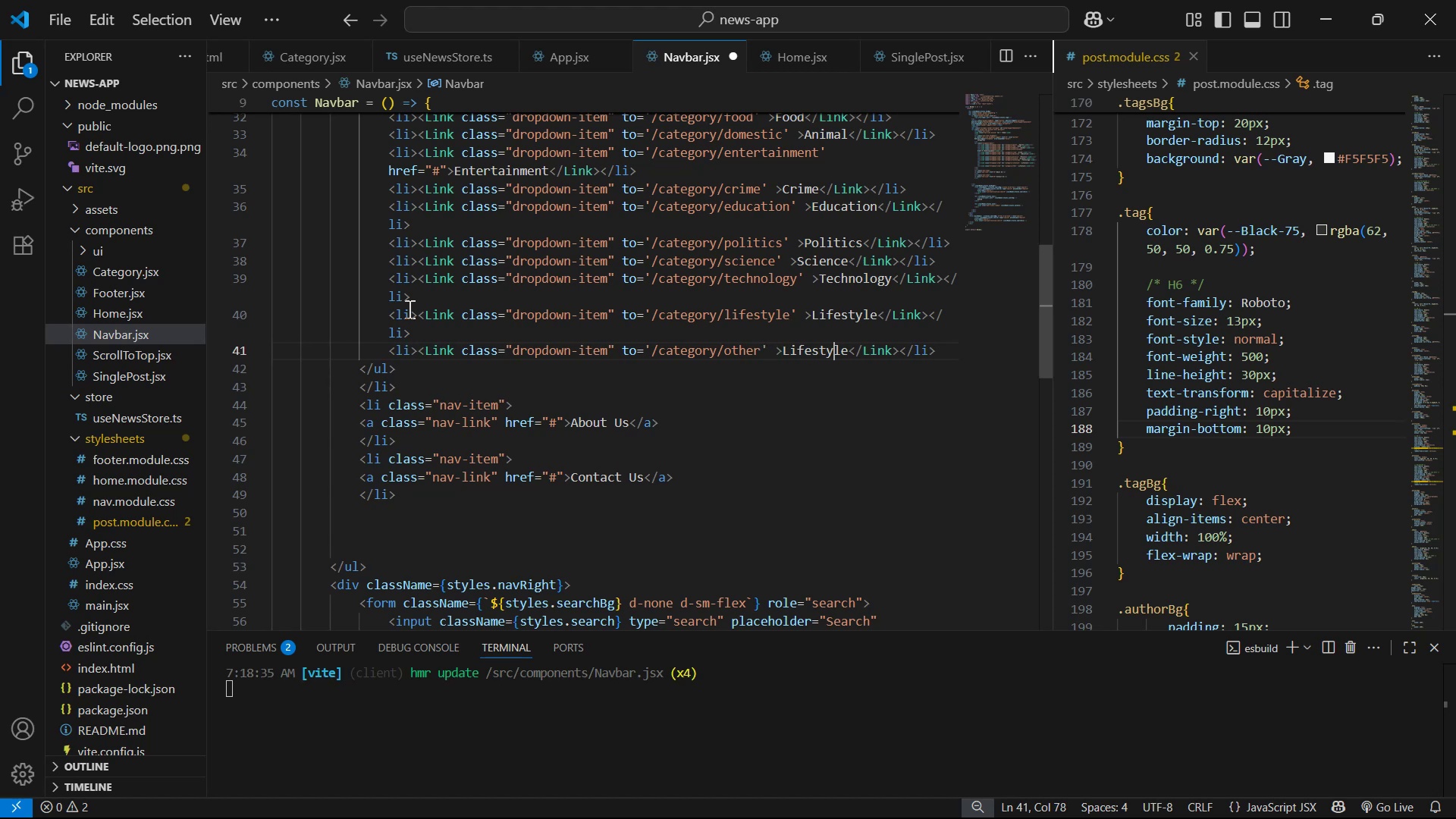 
key(ArrowRight)
 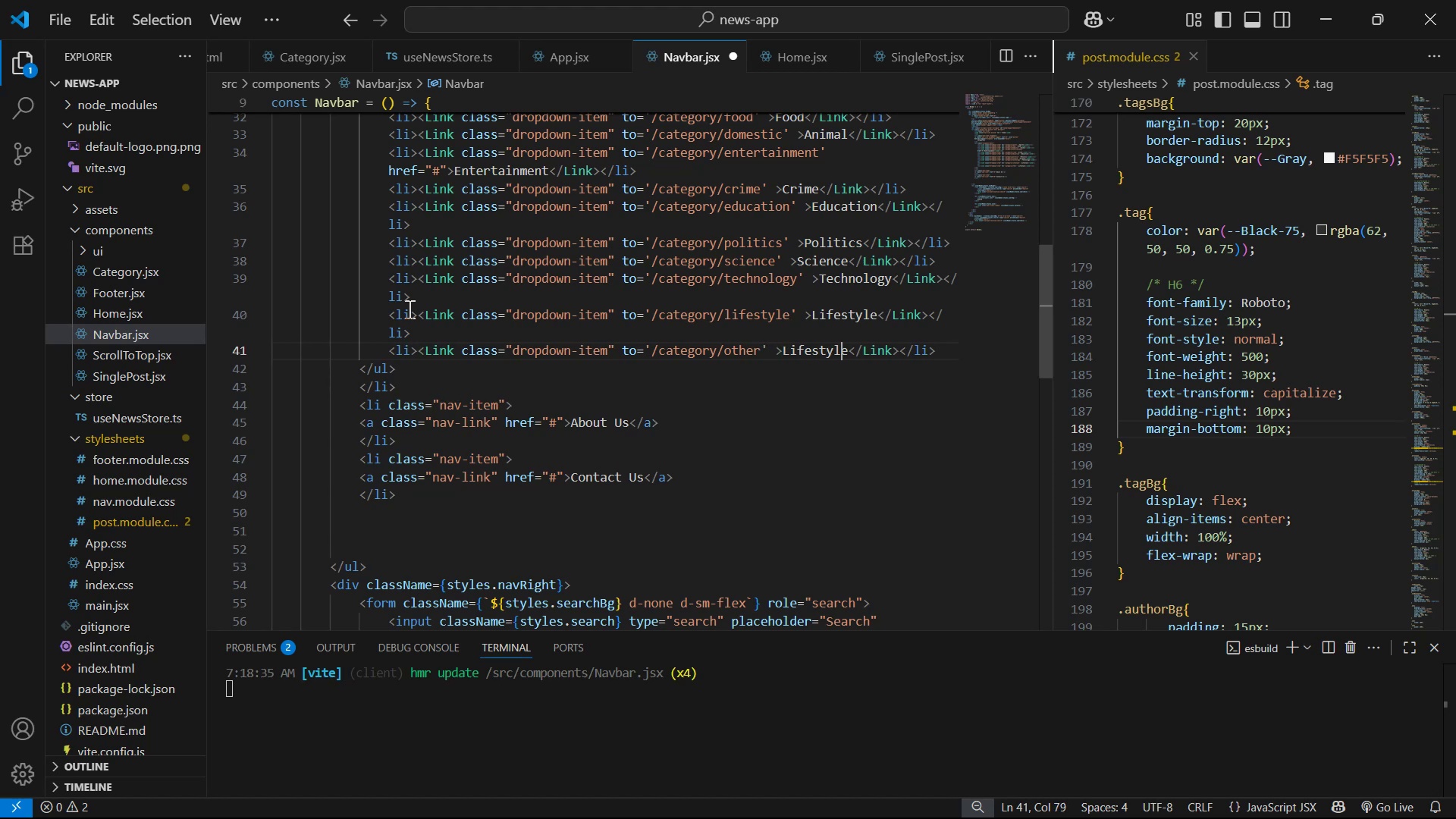 
key(Backspace)
 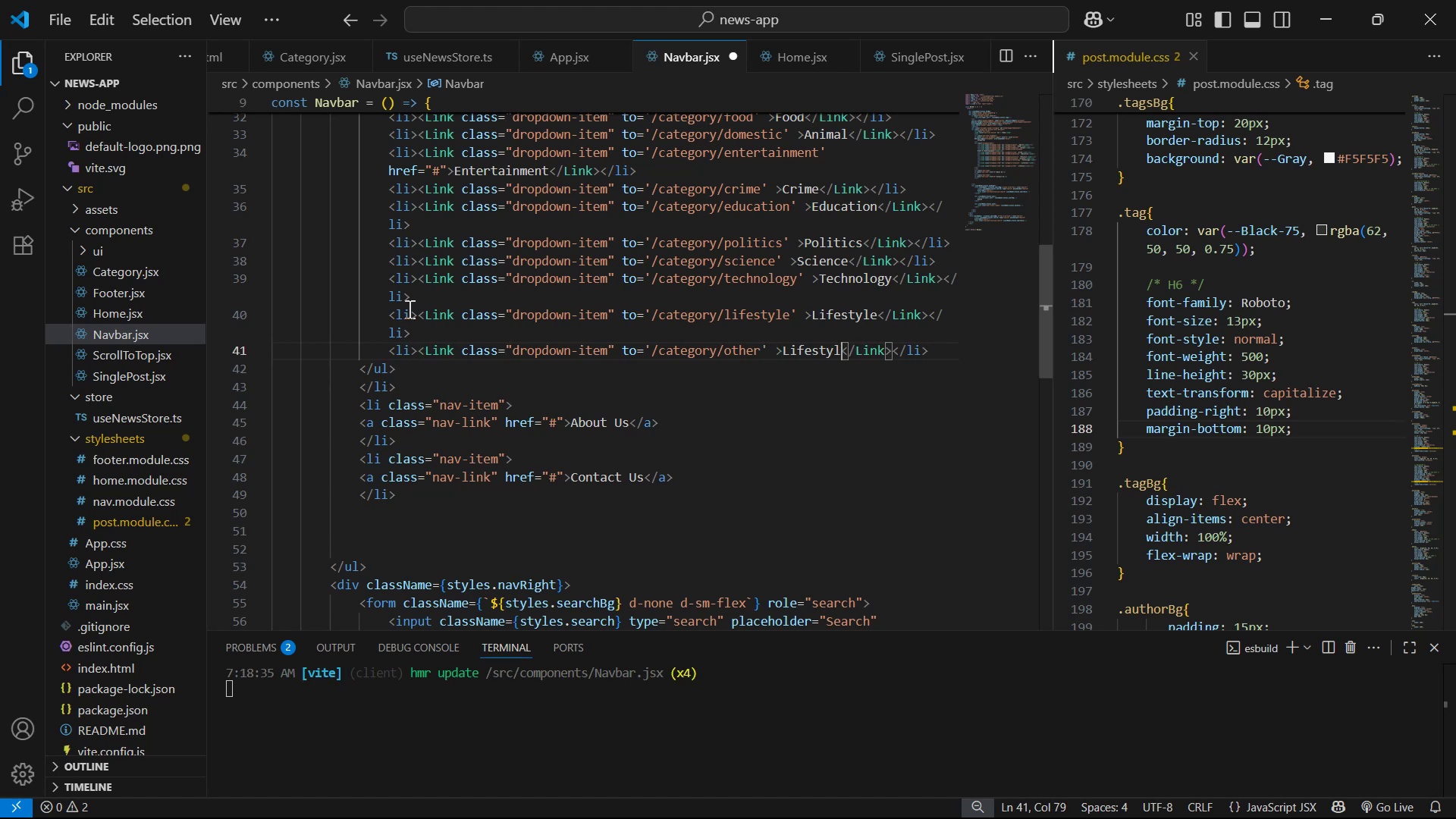 
key(Backspace)
 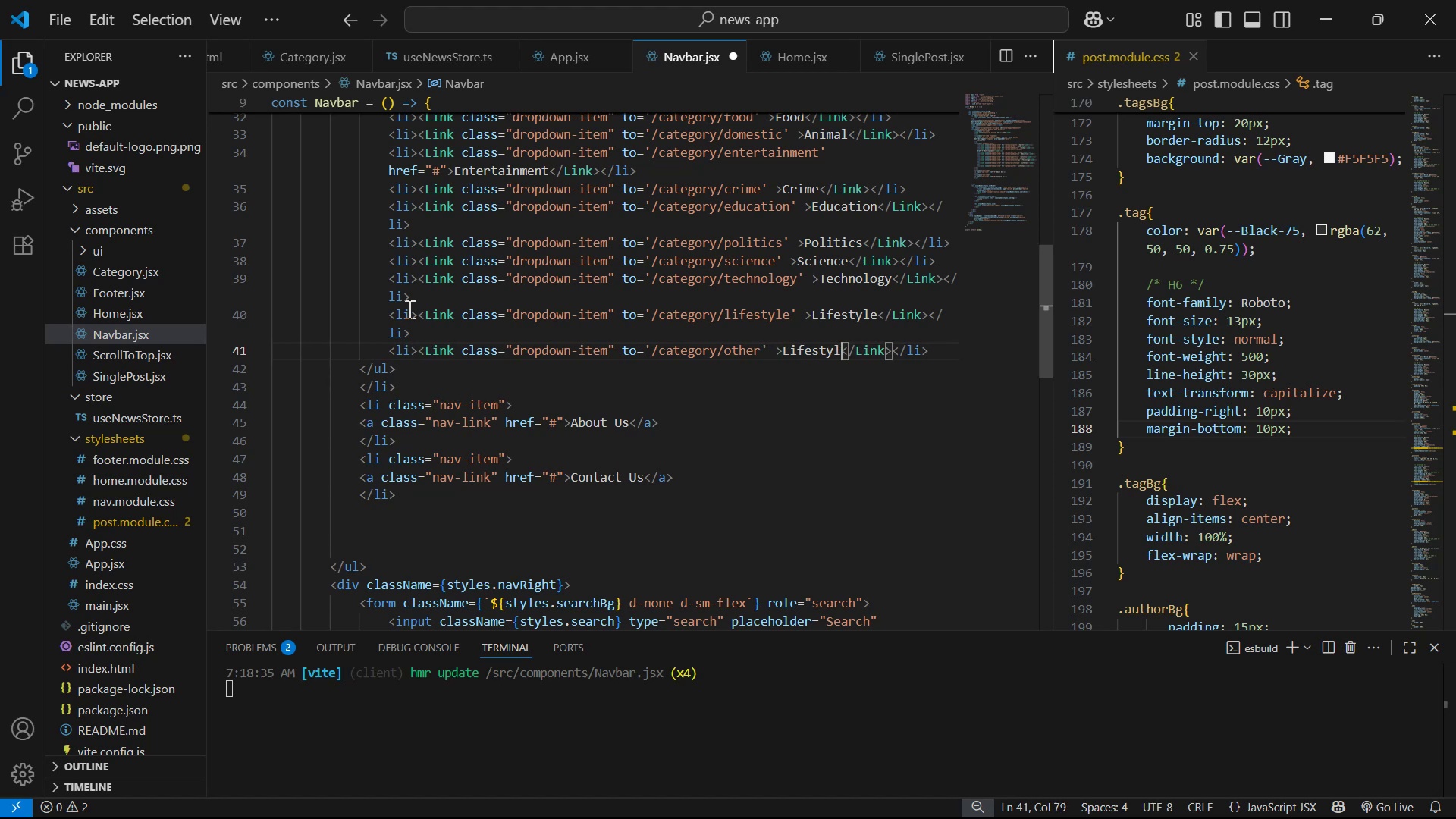 
key(Backspace)
 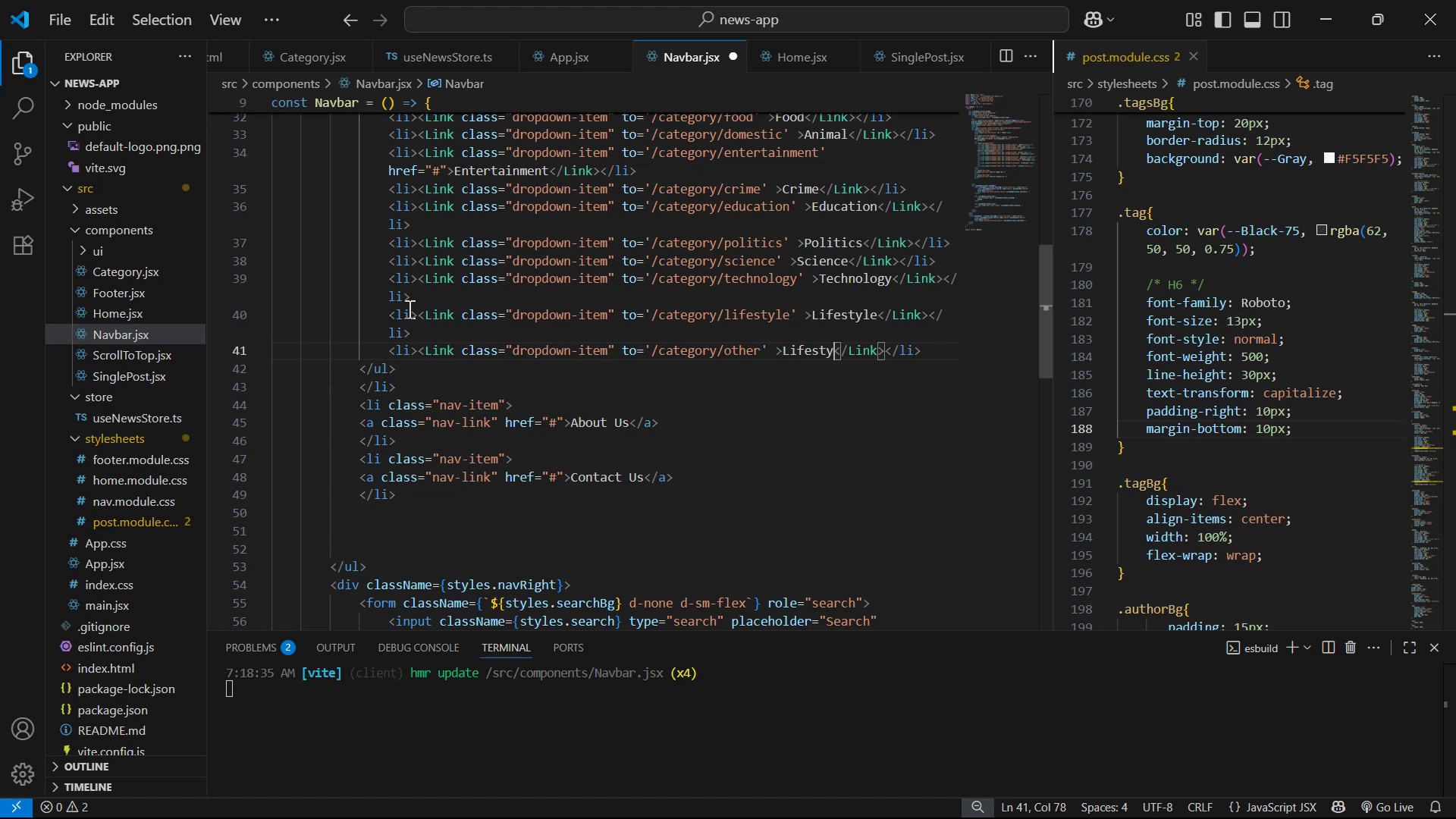 
key(Backspace)
 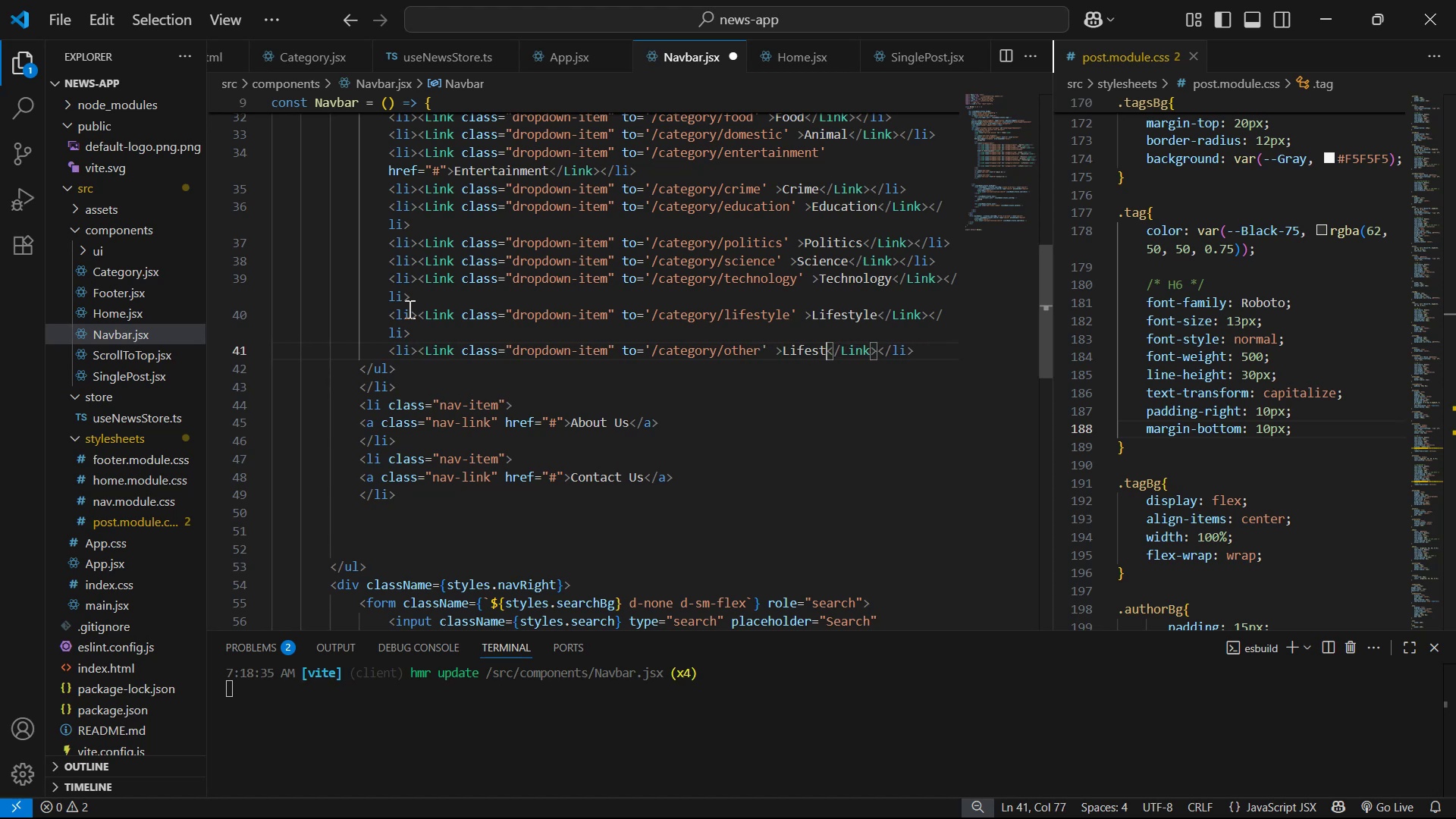 
key(Backspace)
 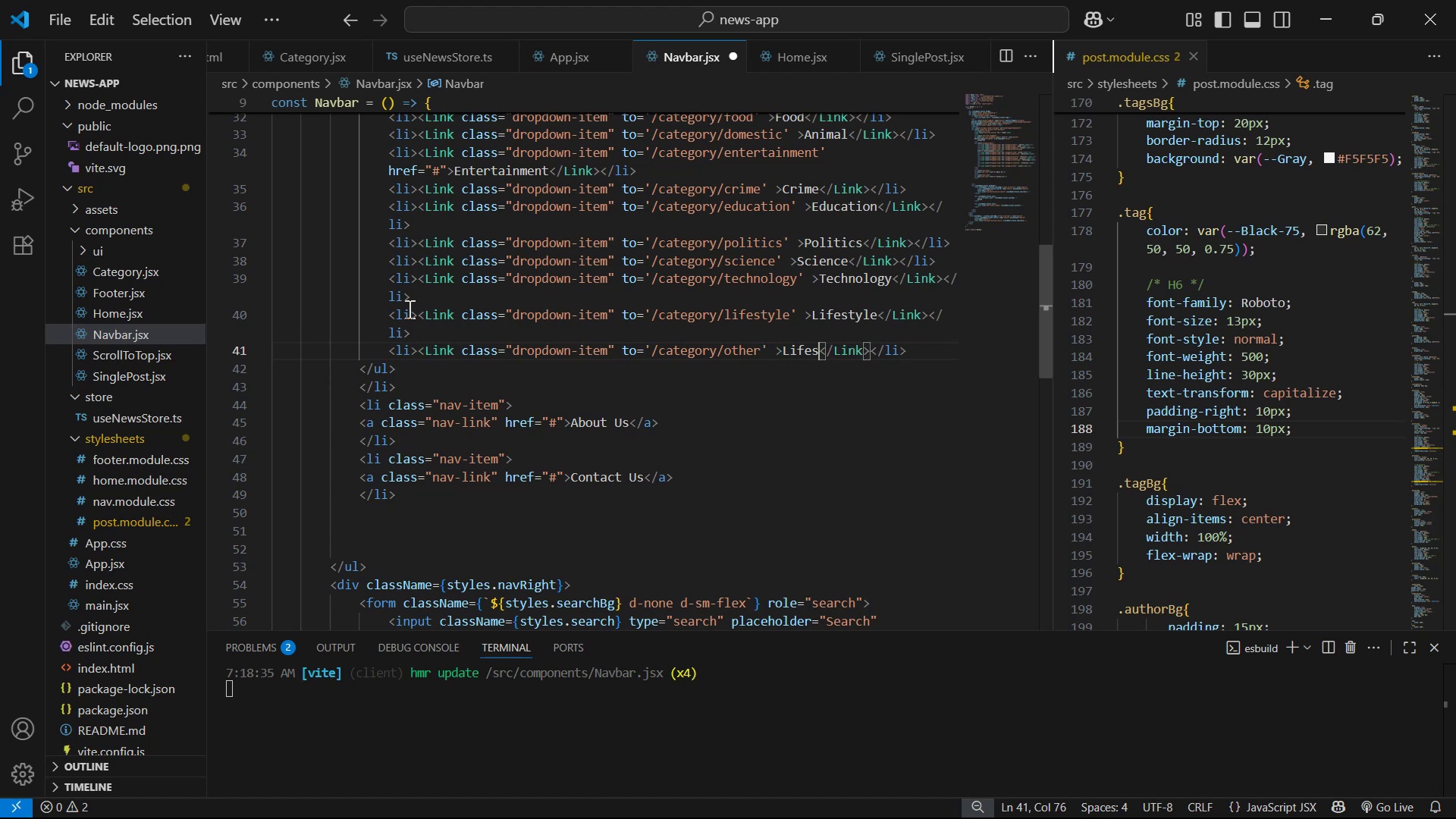 
key(Backspace)
 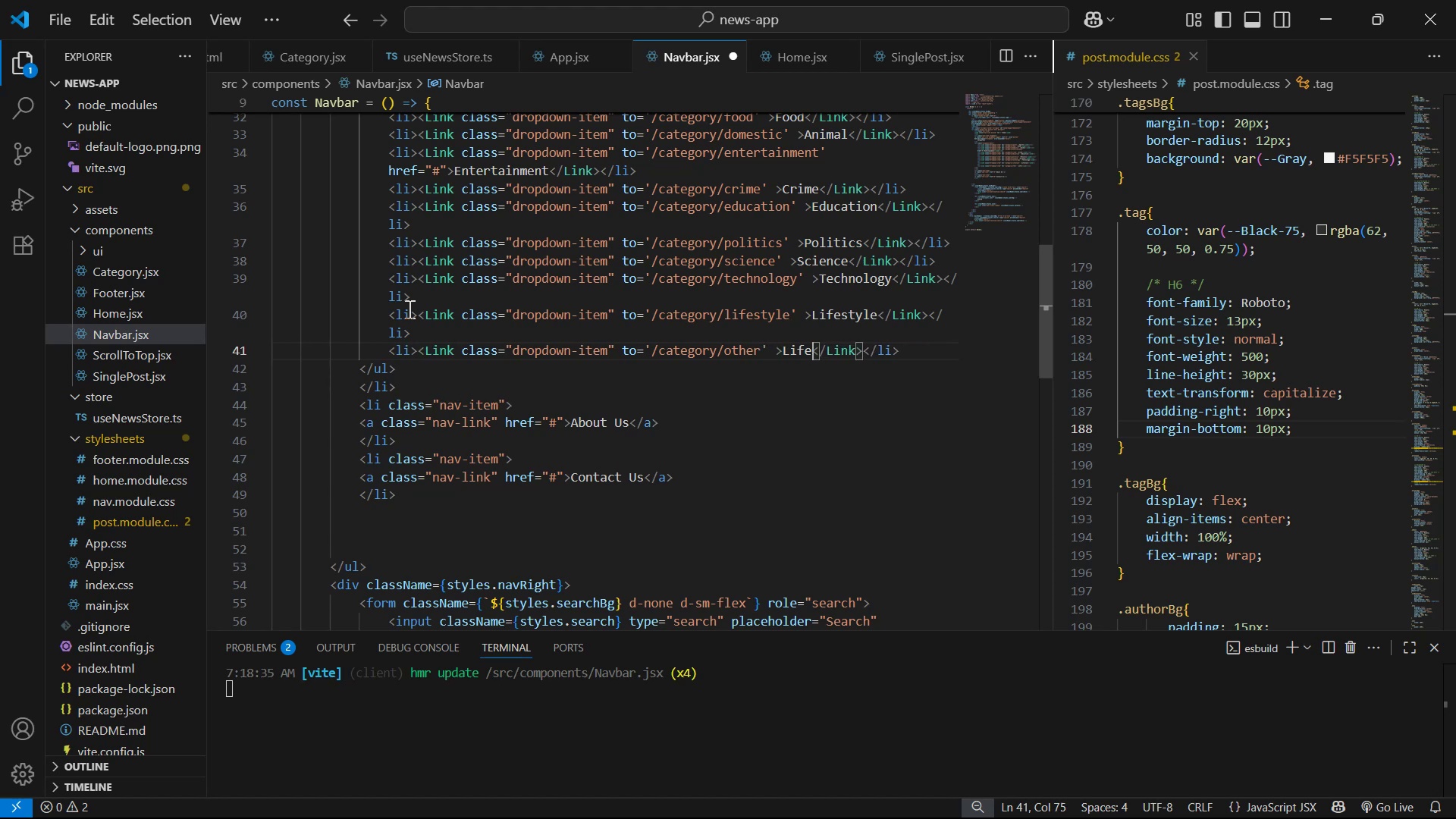 
key(Backspace)
 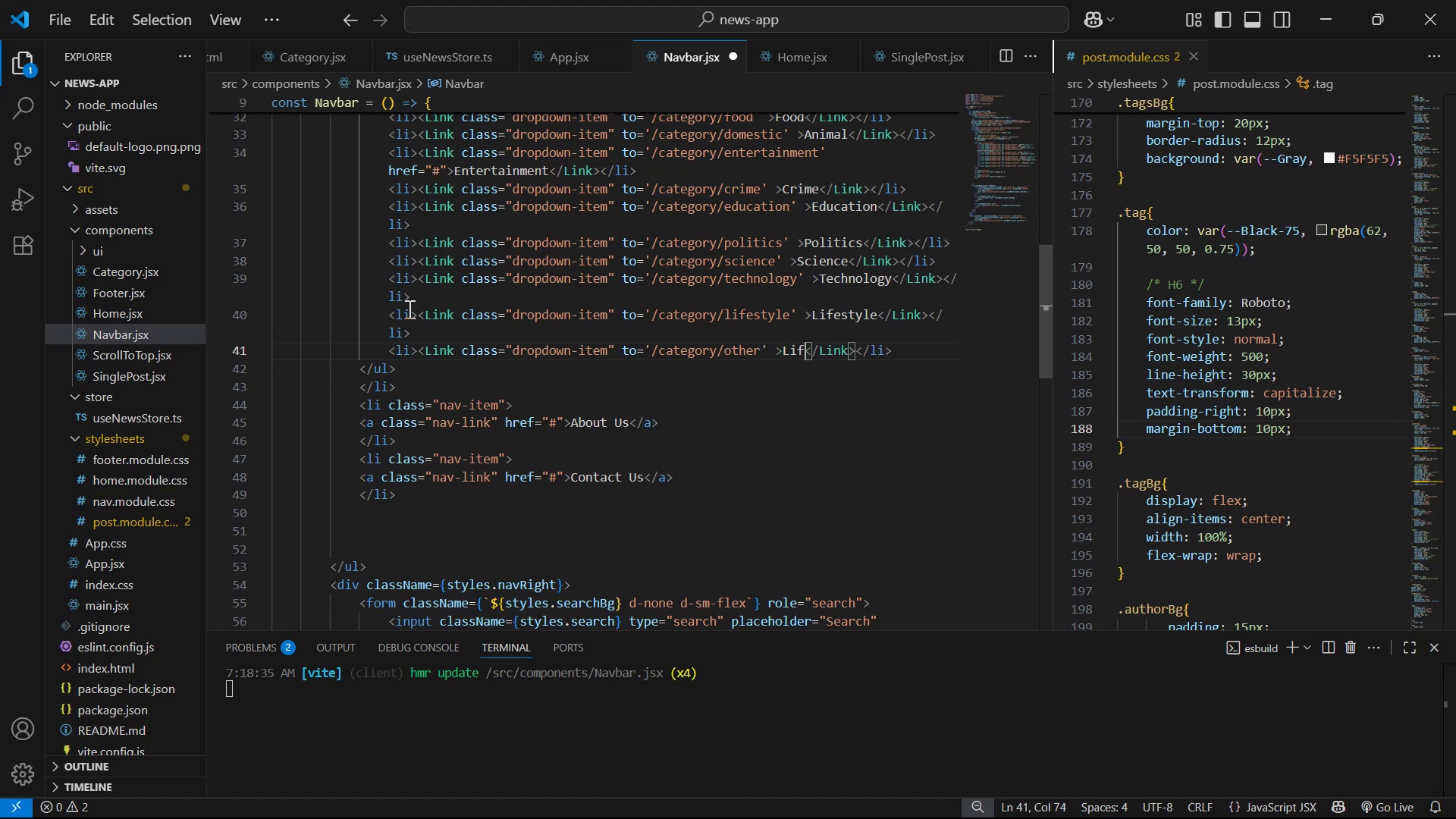 
key(Backspace)
 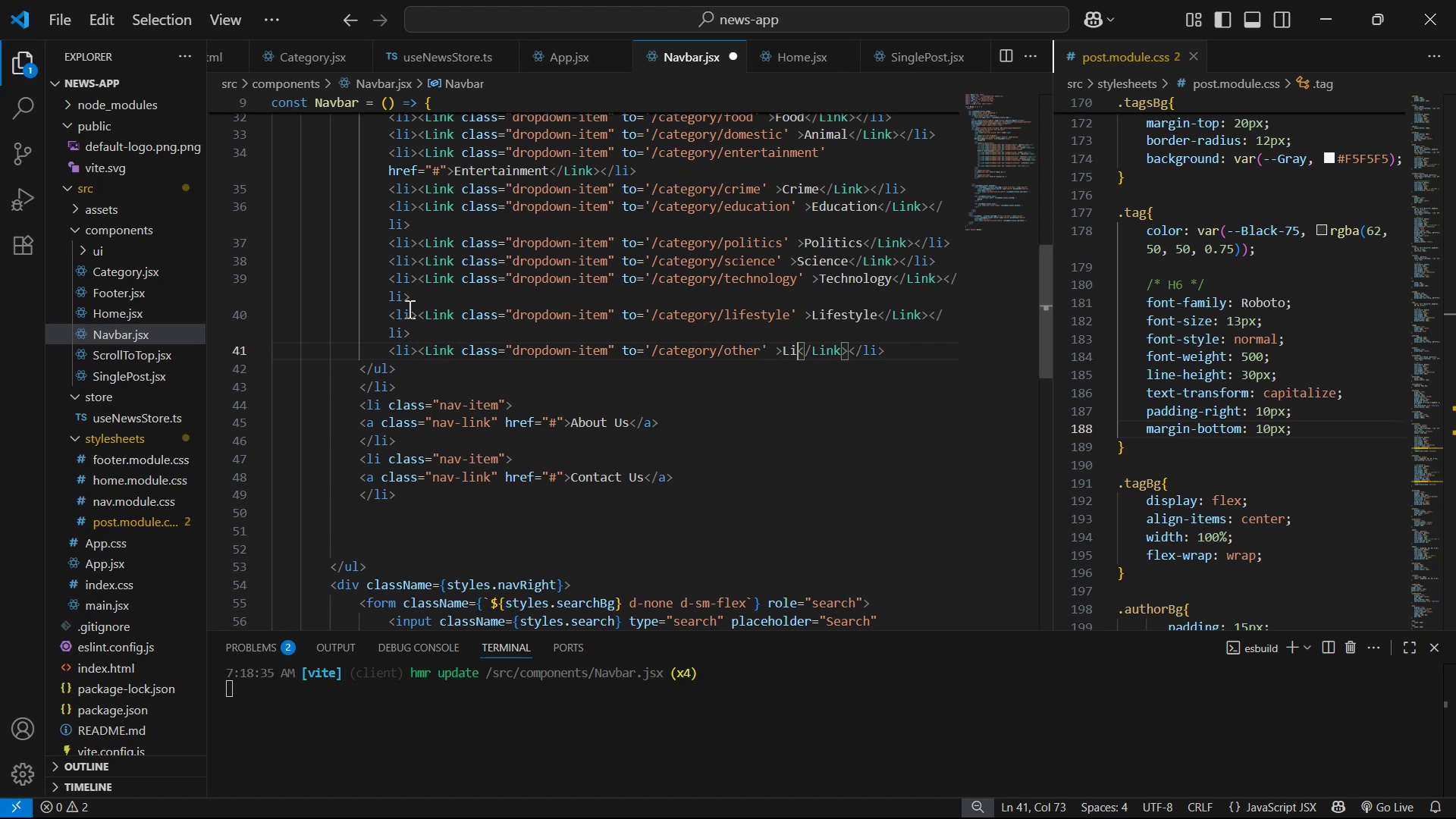 
key(Backspace)
 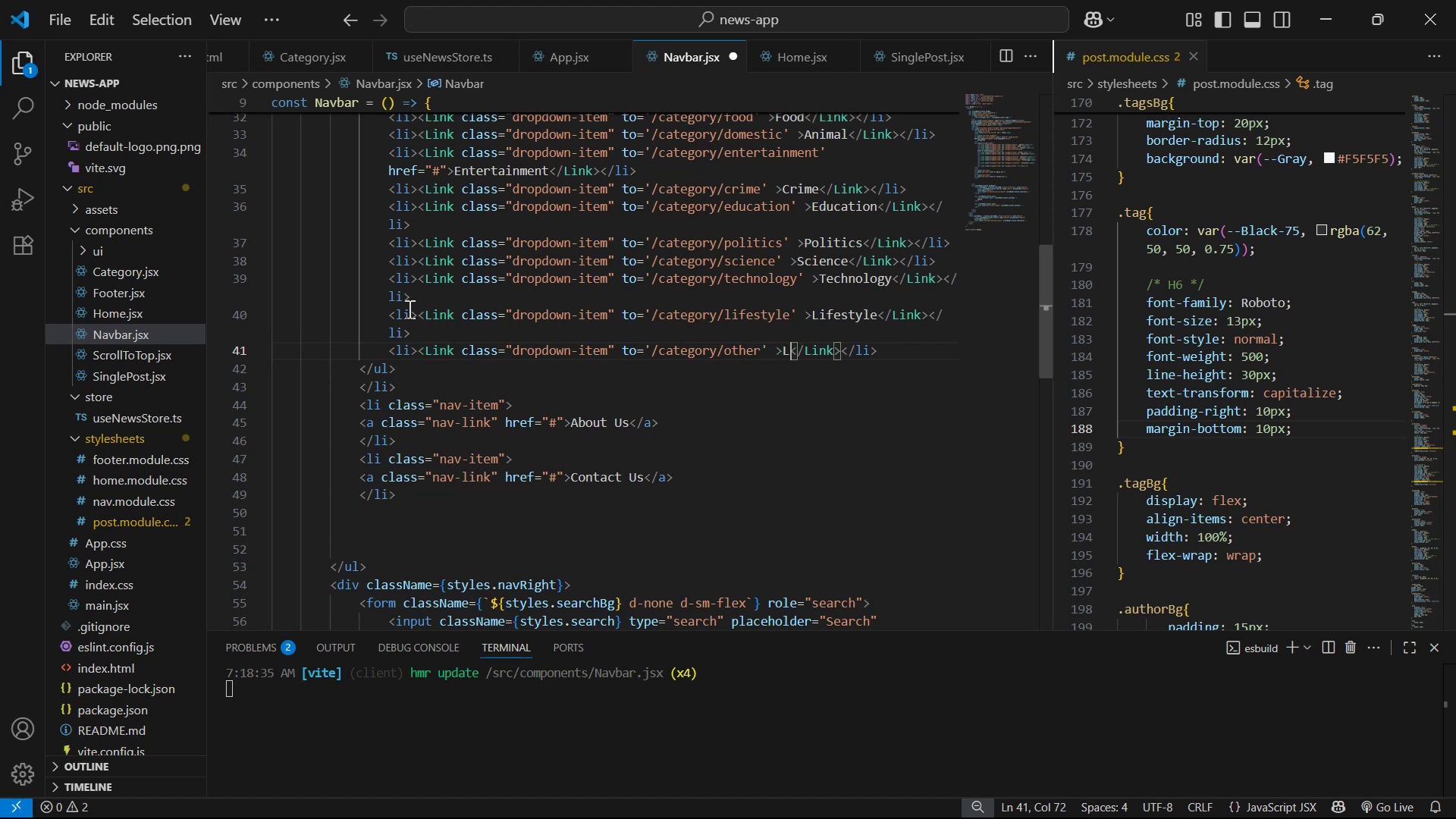 
key(Control+V)
 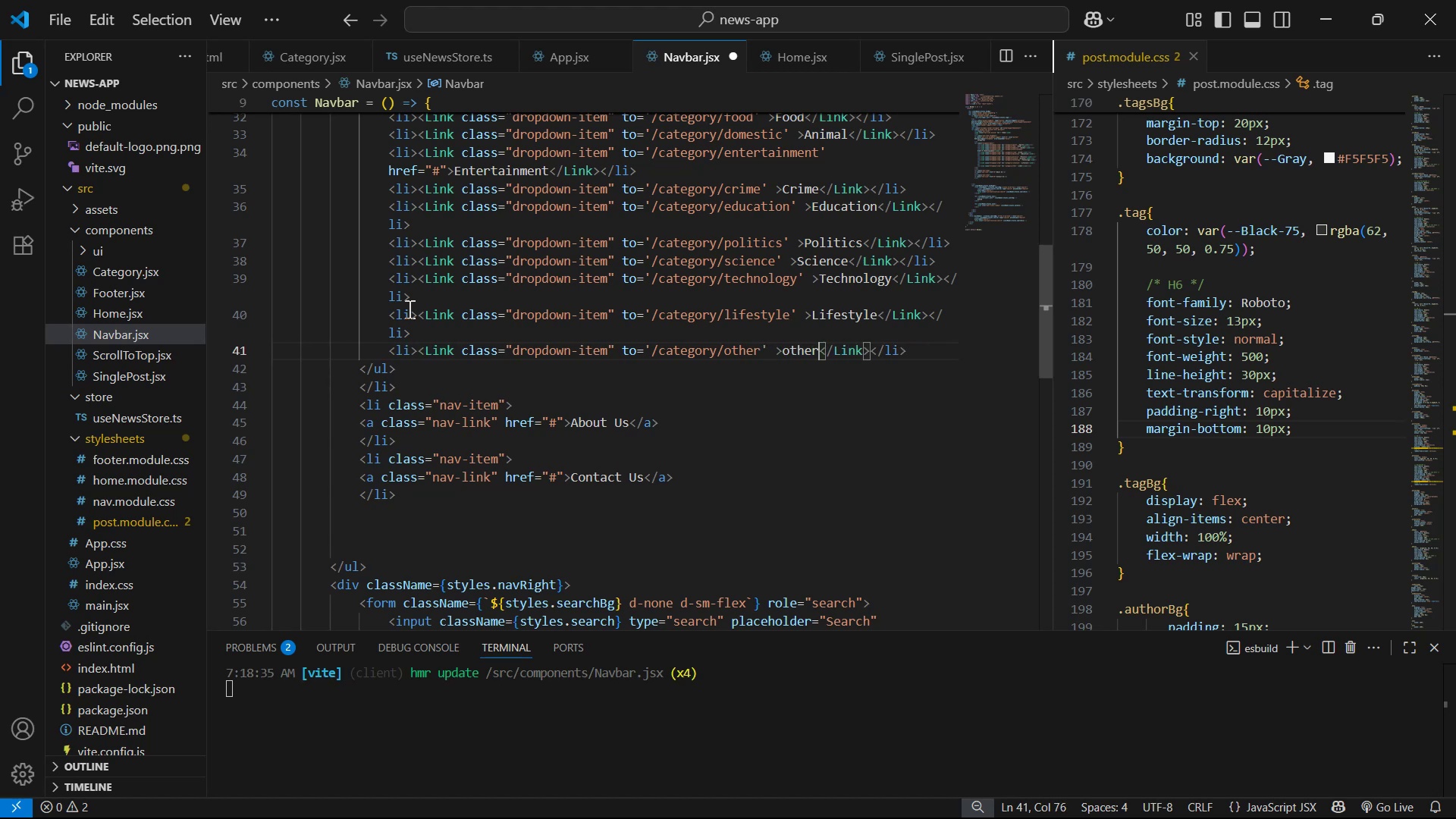 
key(ArrowLeft)
 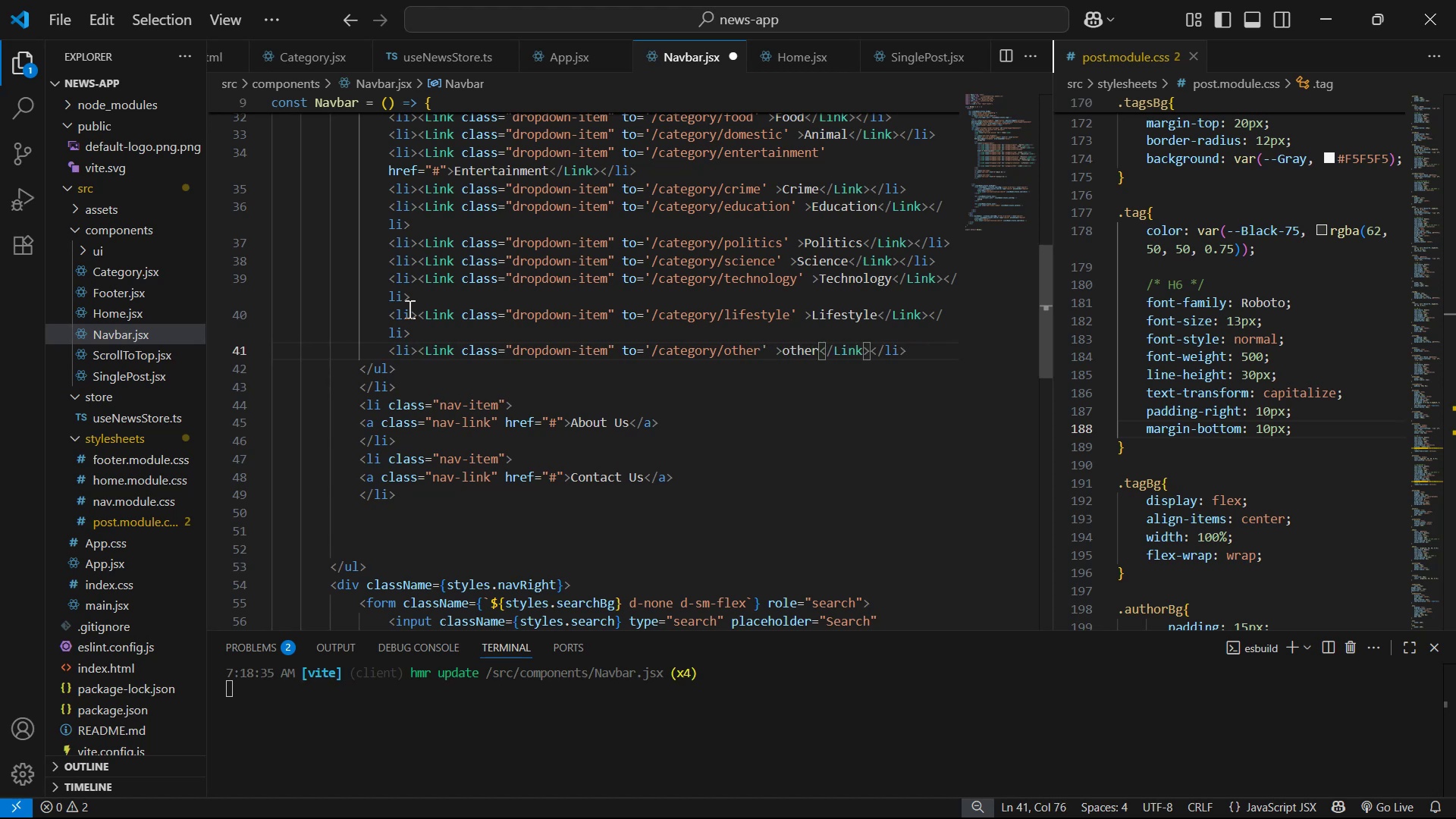 
key(ArrowLeft)
 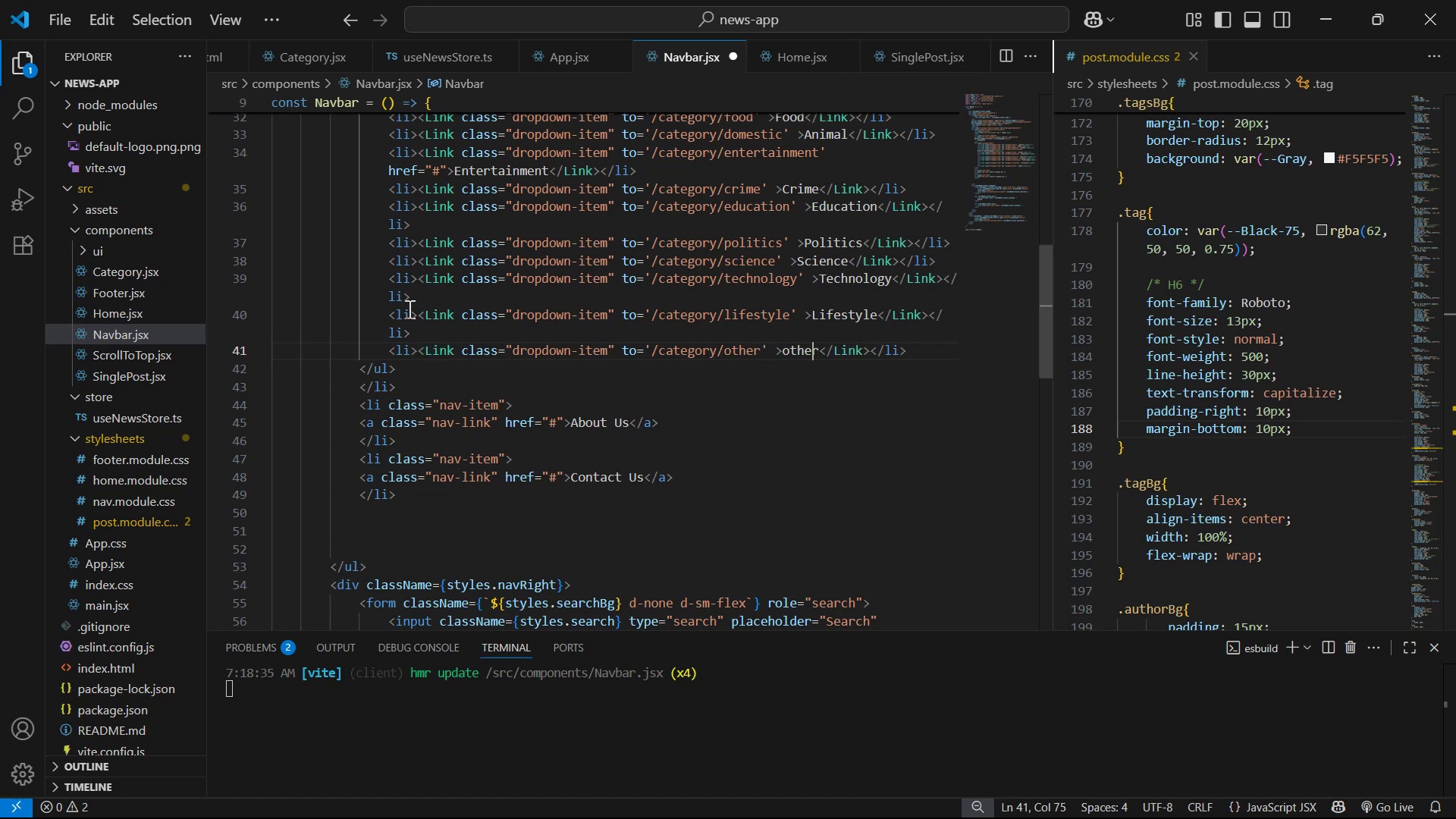 
key(ArrowLeft)
 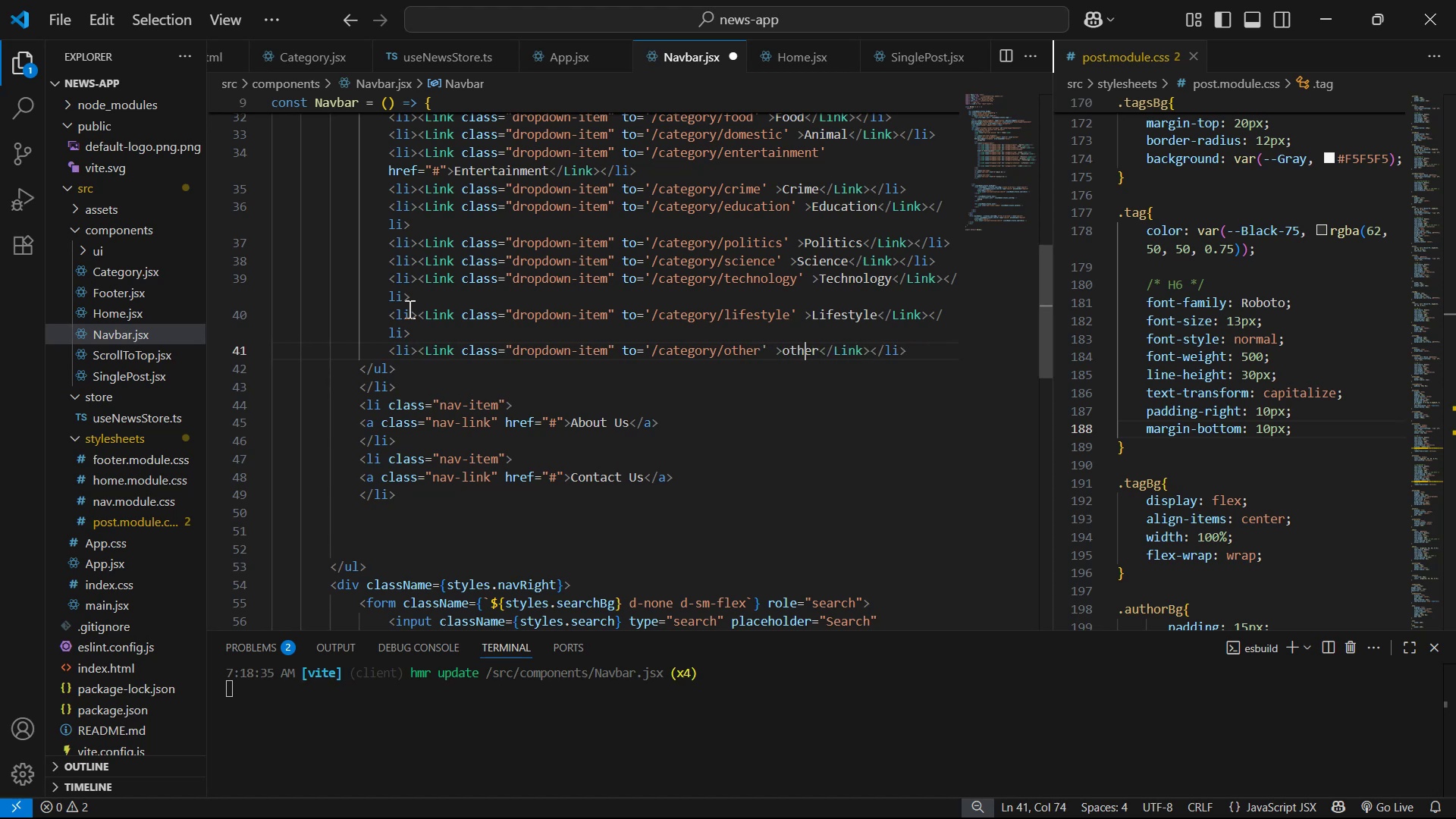 
key(ArrowLeft)
 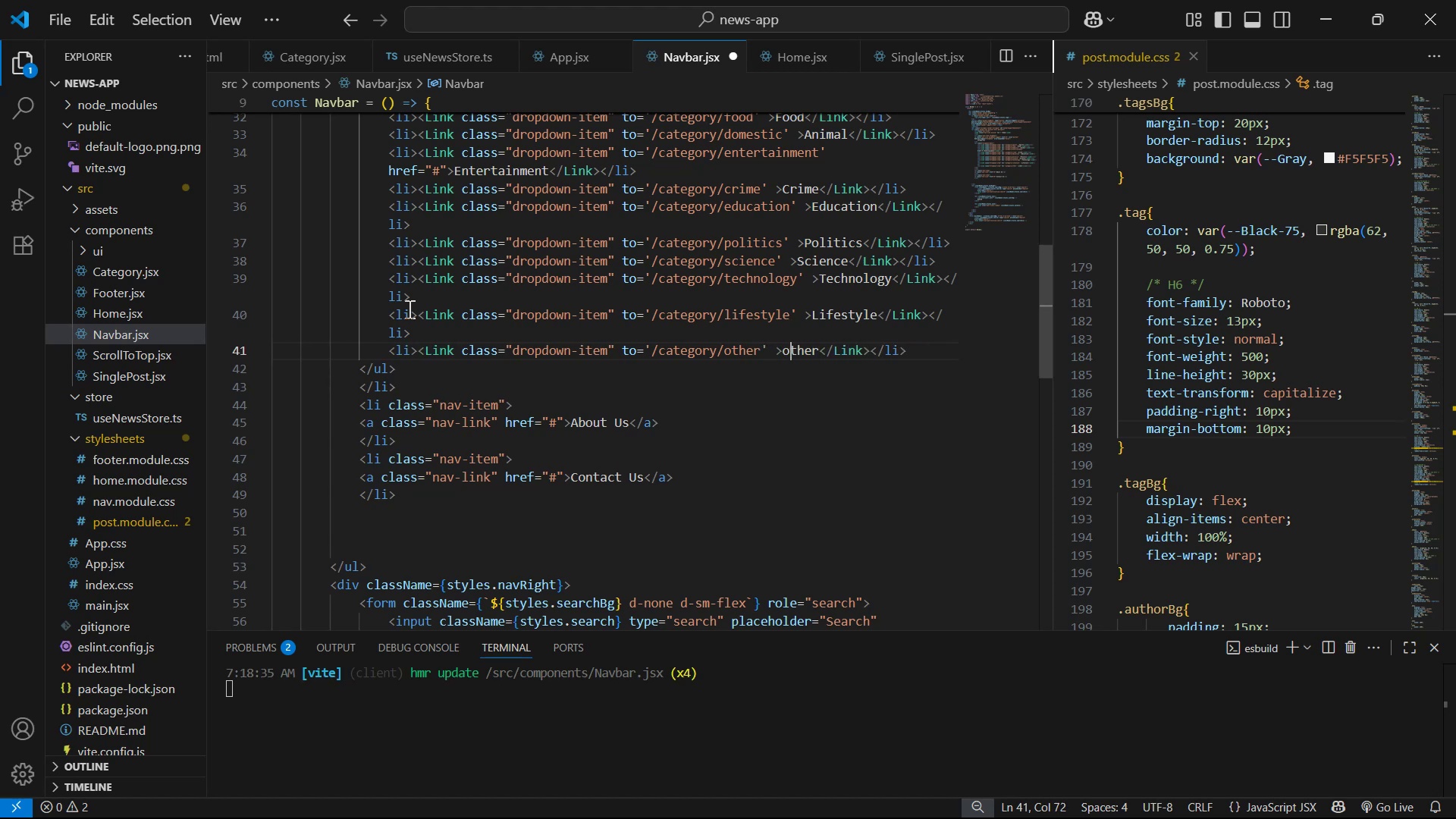 
key(Backspace)
 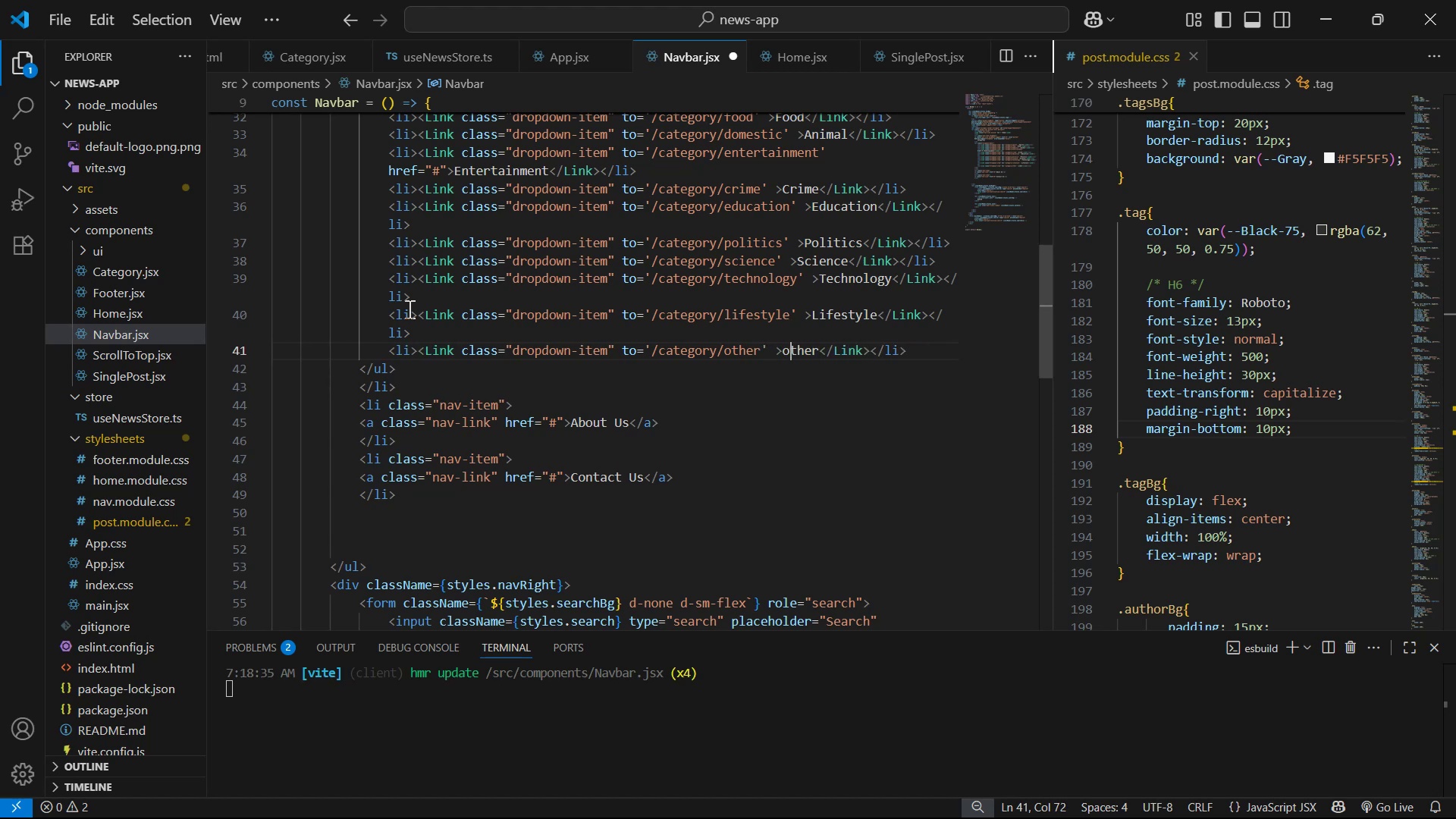 
key(Shift+ShiftLeft)
 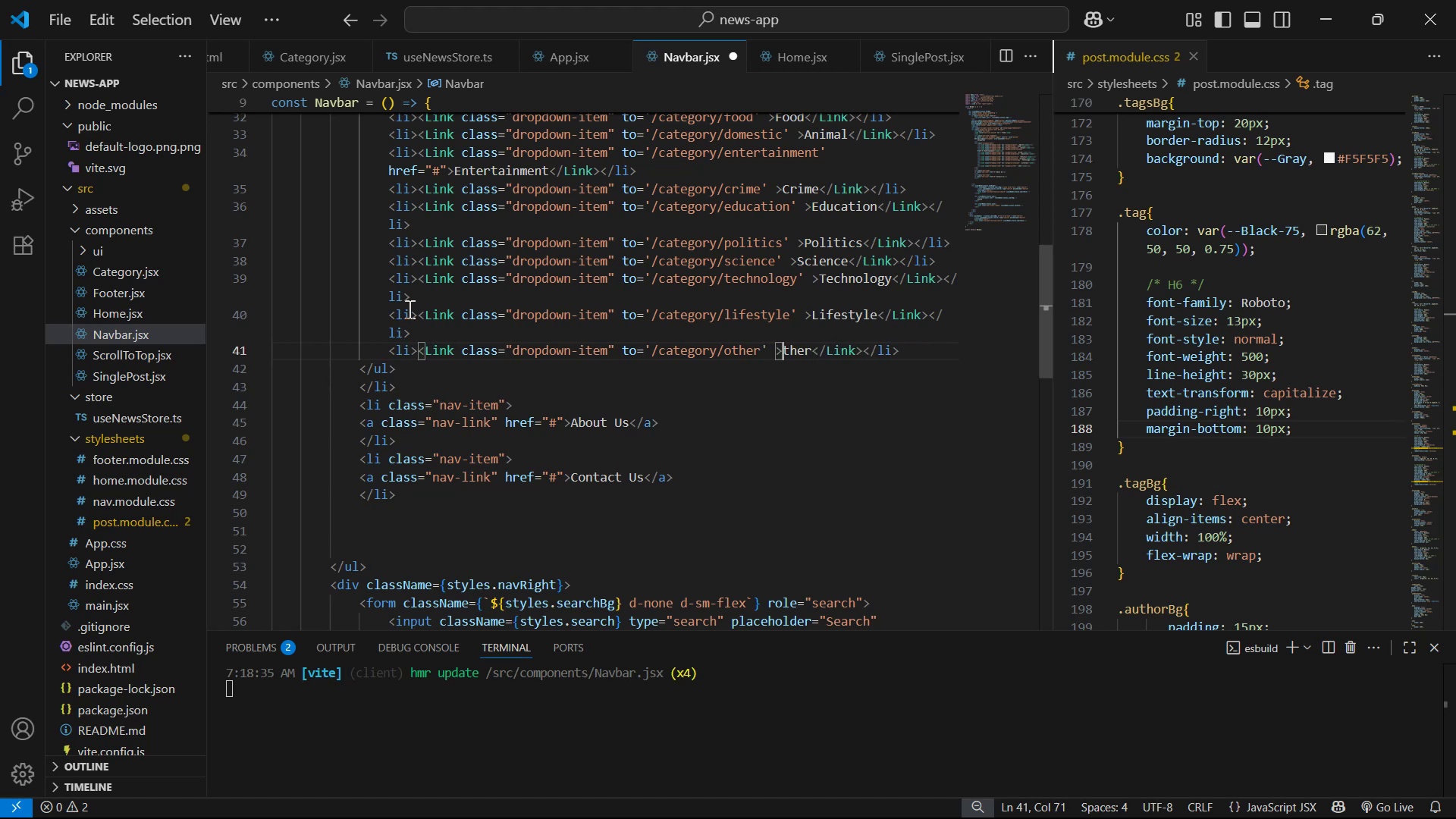 
key(Shift+O)
 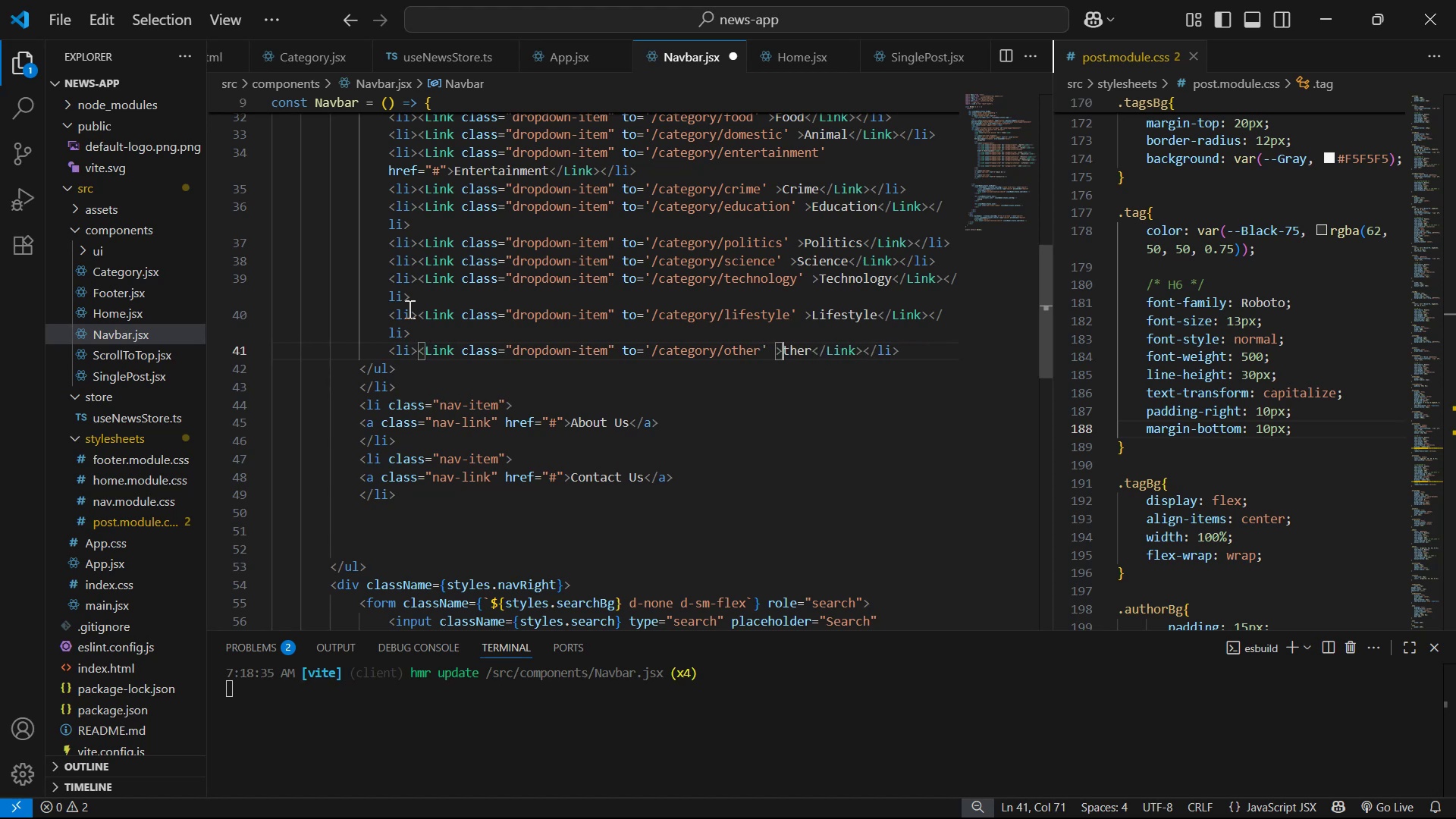 
key(Control+ControlLeft)
 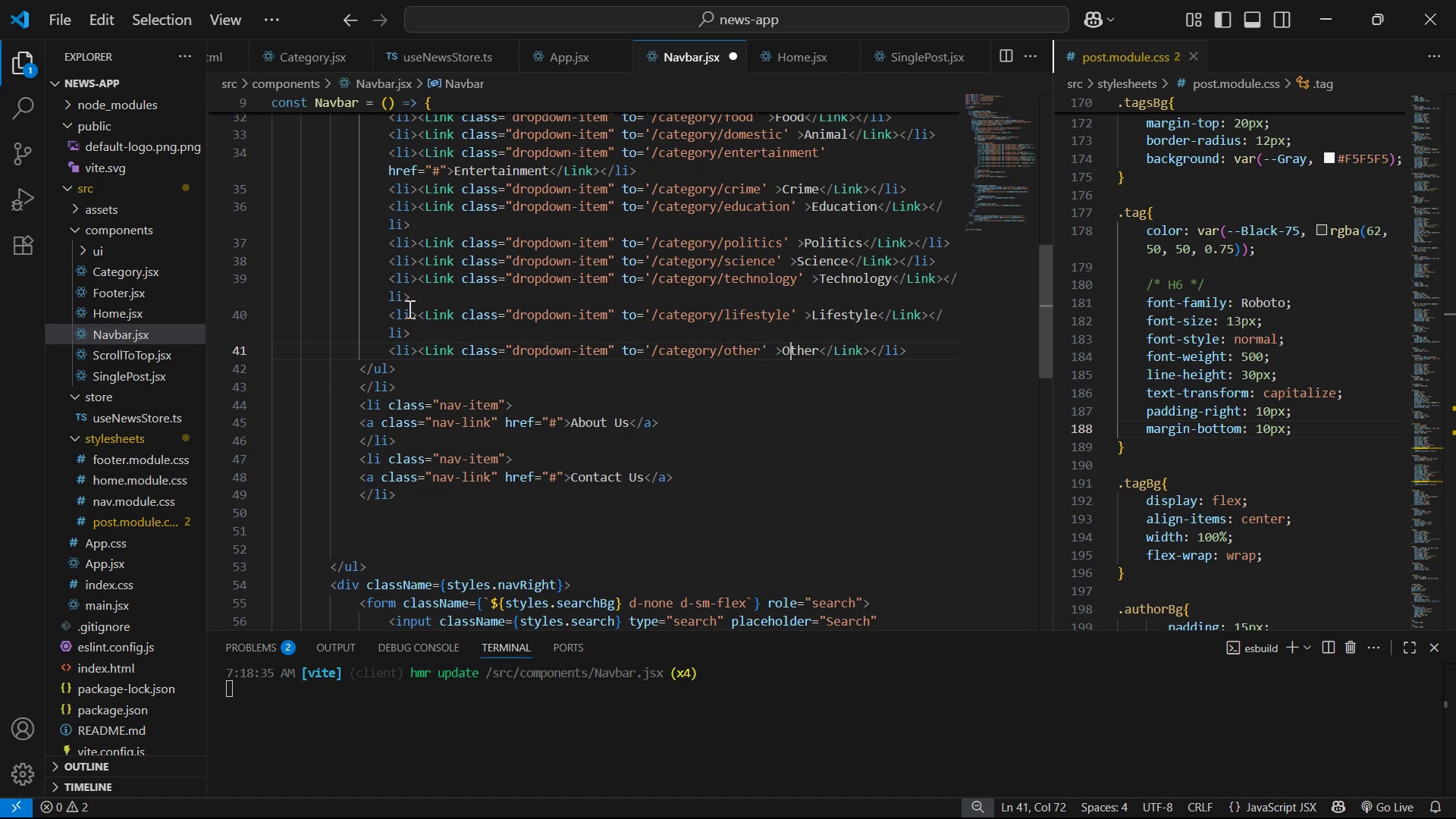 
key(Control+S)
 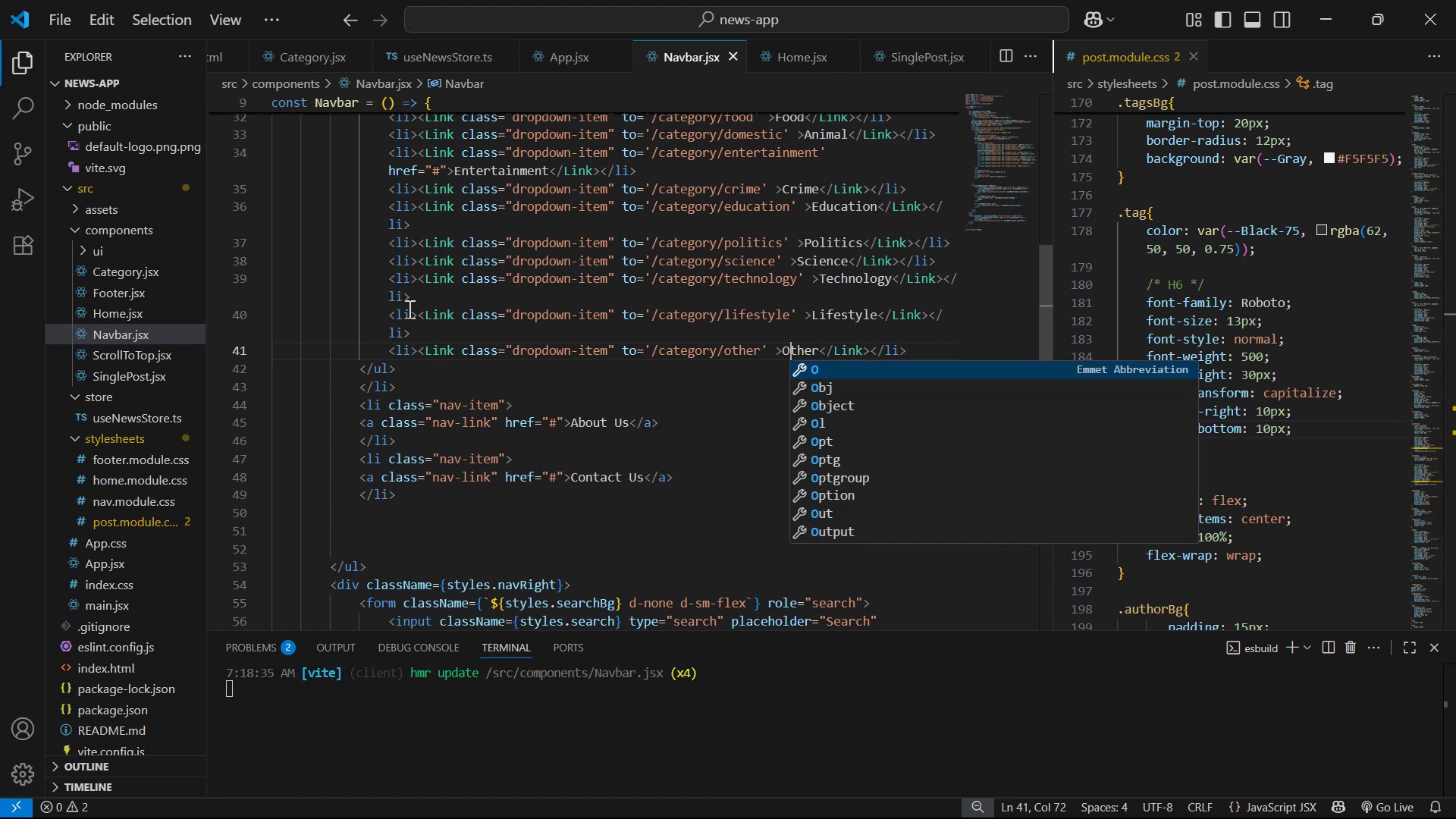 
key(Alt+AltLeft)
 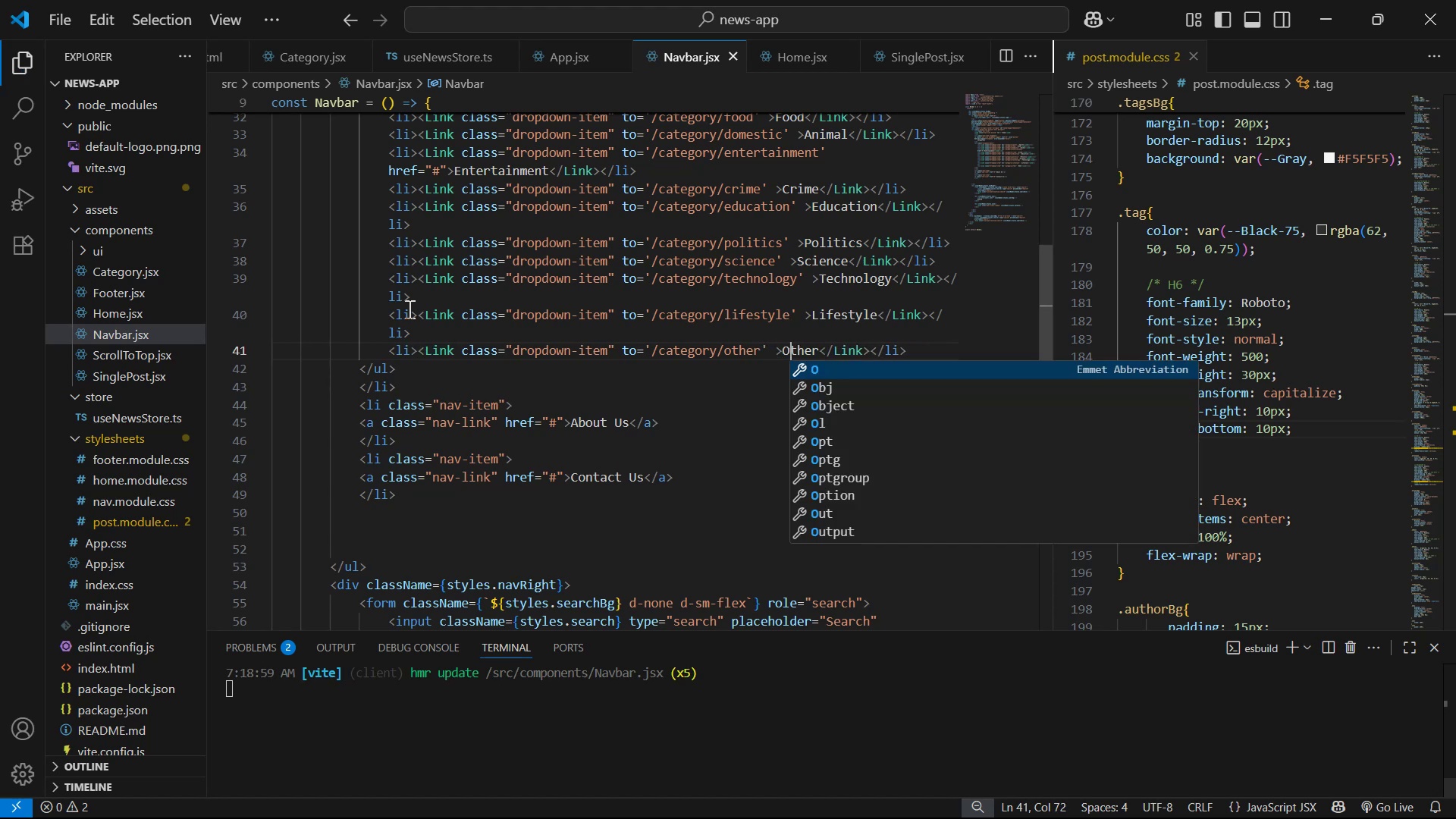 
key(Alt+Tab)
 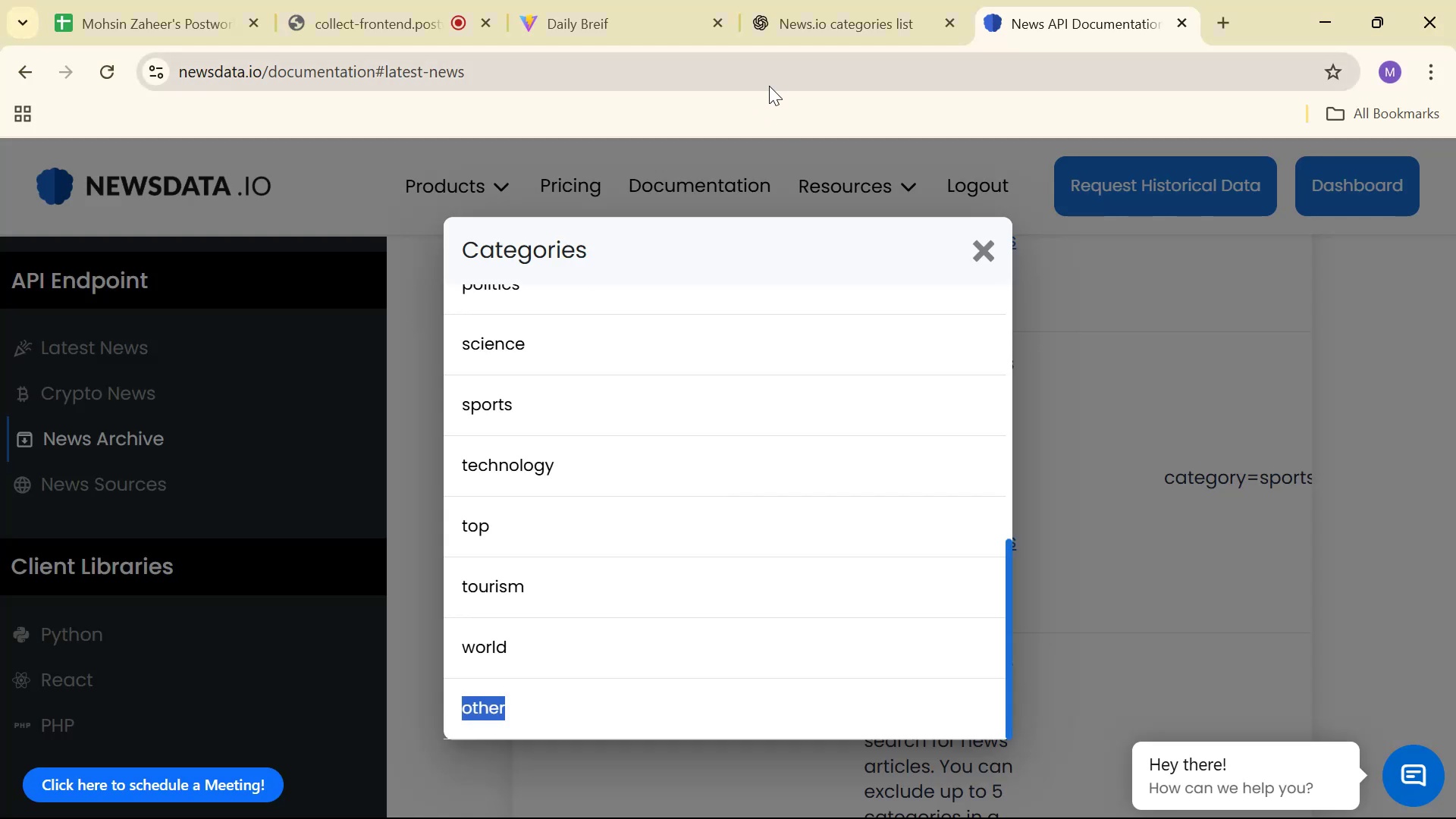 
left_click([608, 4])
 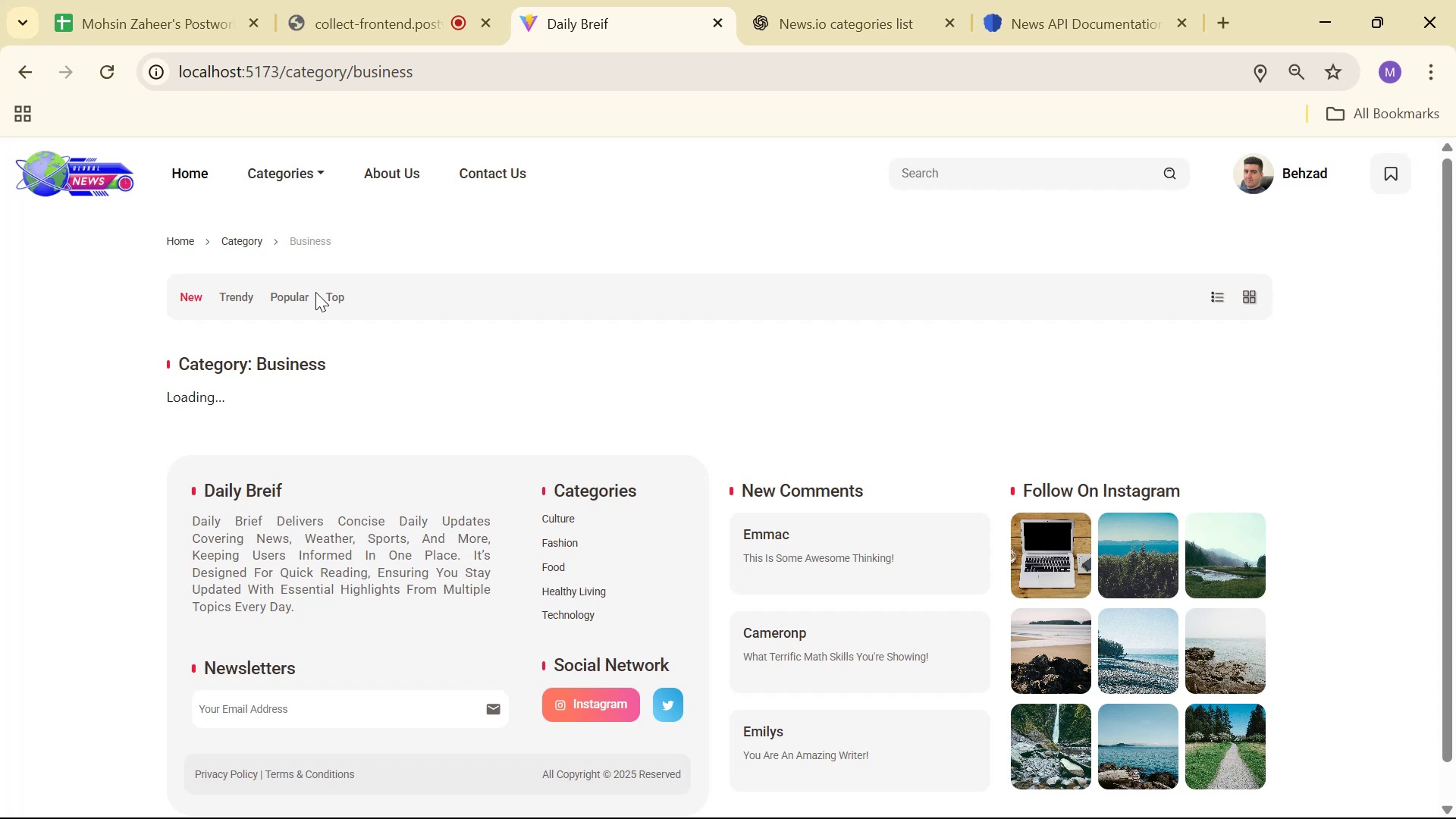 
left_click([281, 169])
 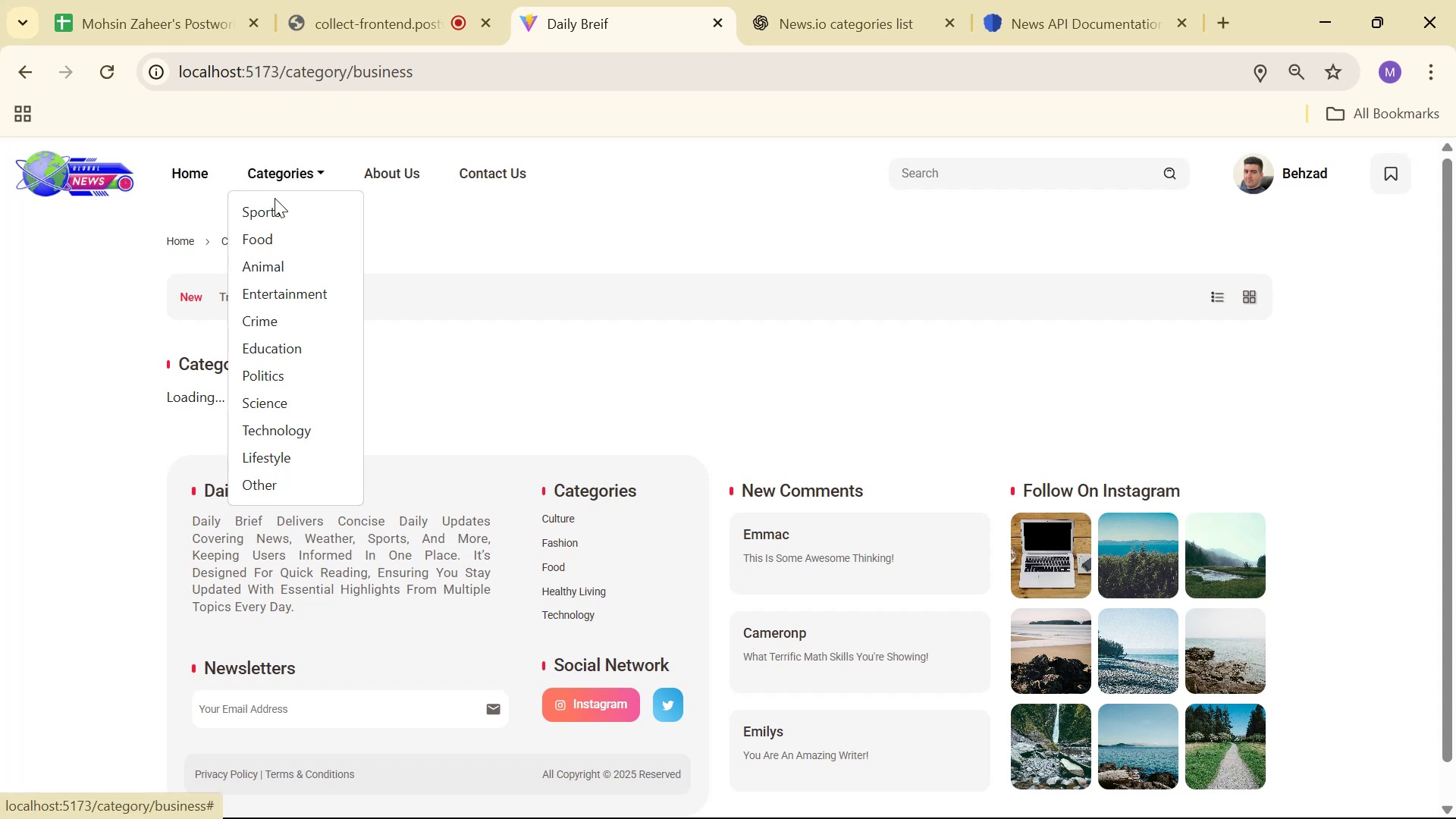 
right_click([827, 388])
 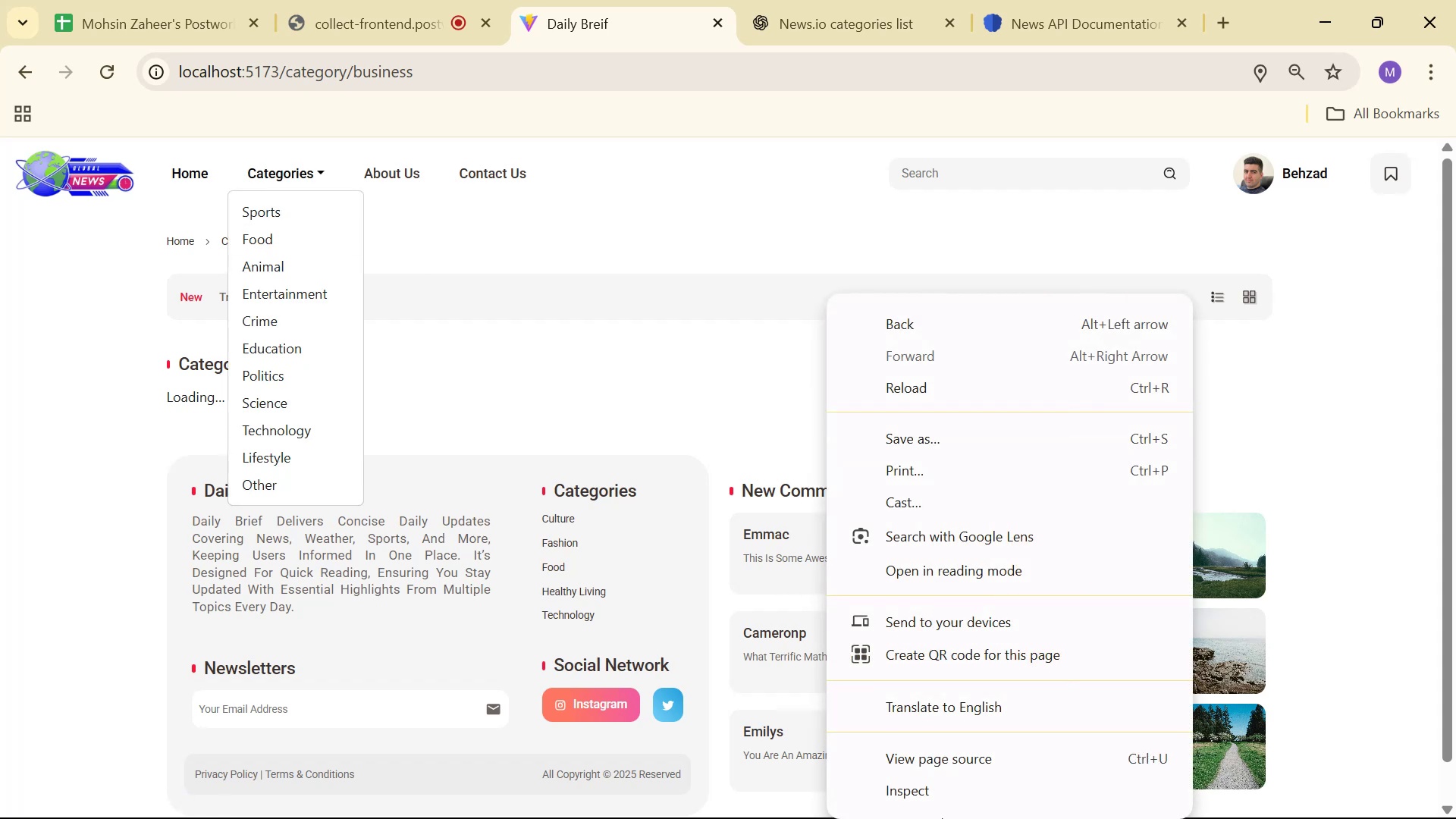 
left_click([943, 786])
 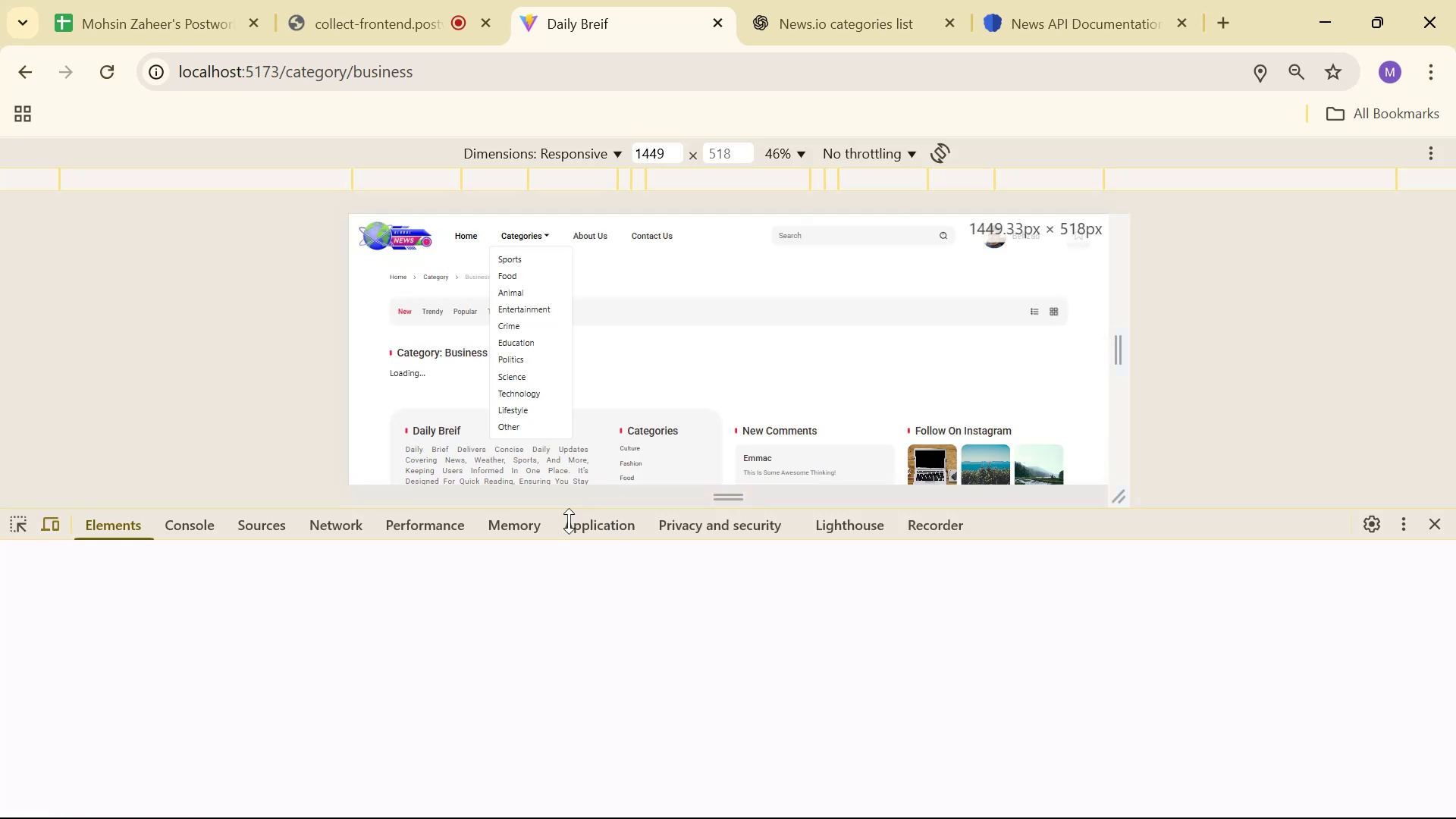 
left_click([165, 517])
 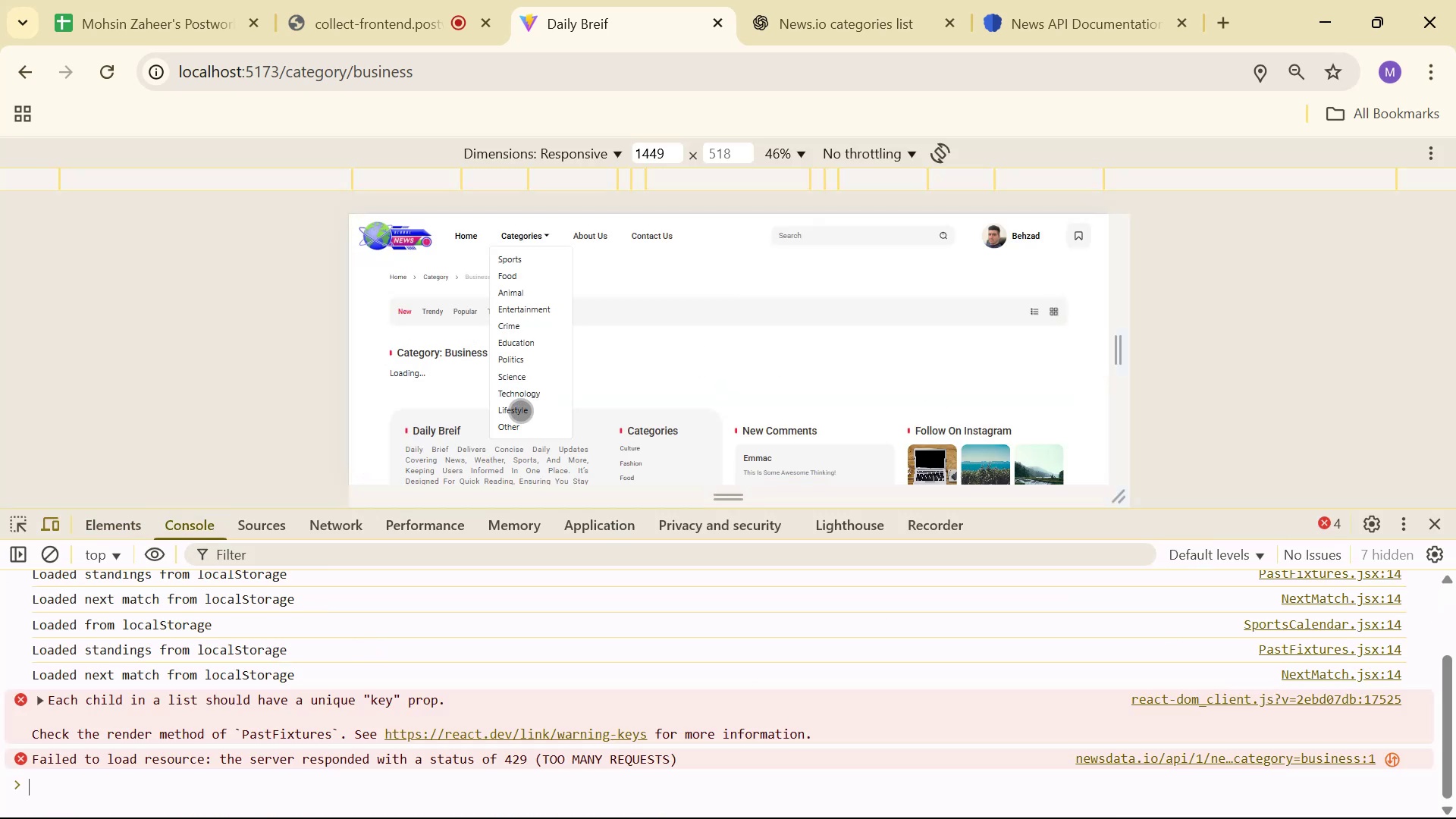 
wait(9.1)
 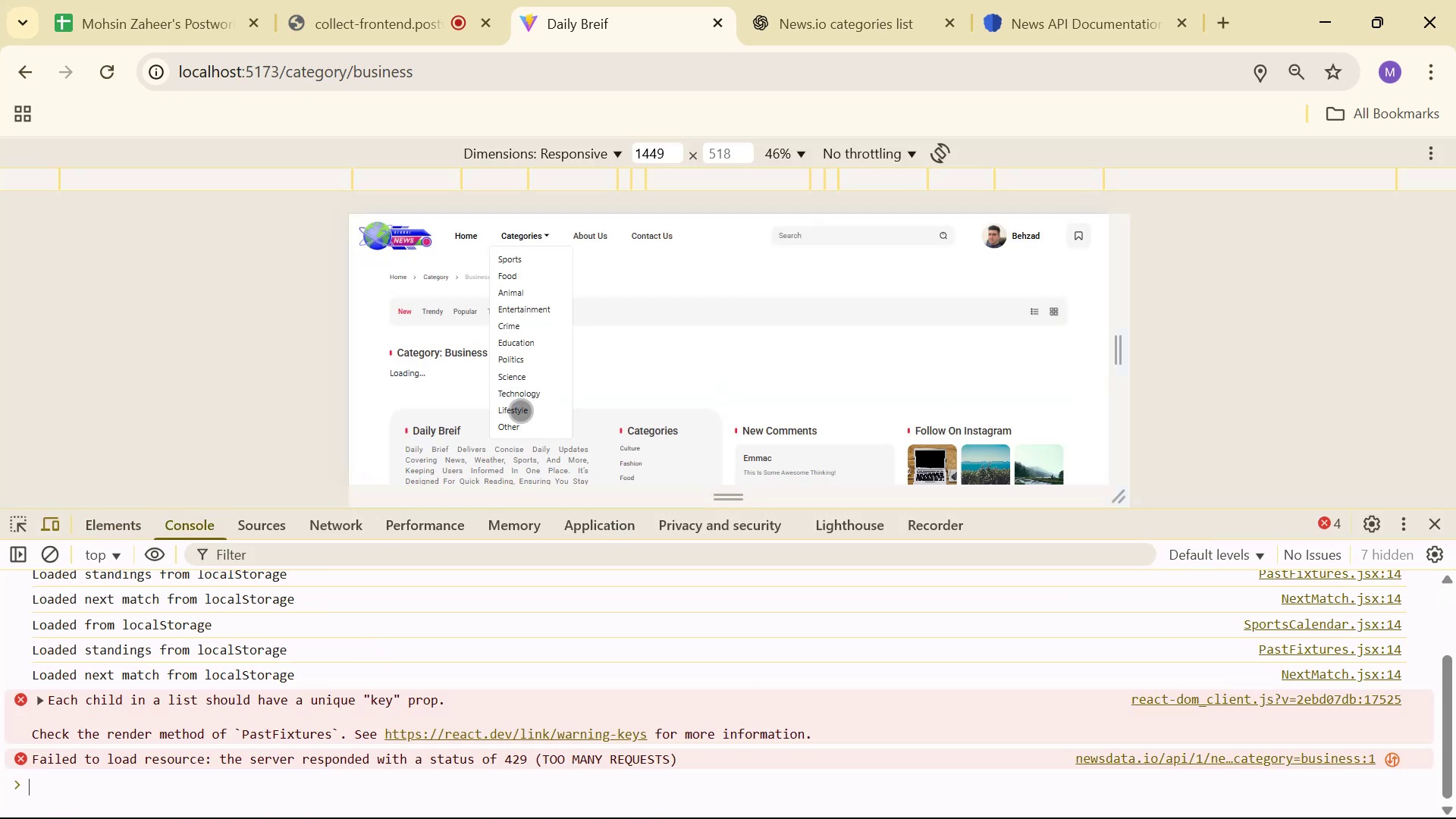 
left_click([521, 411])
 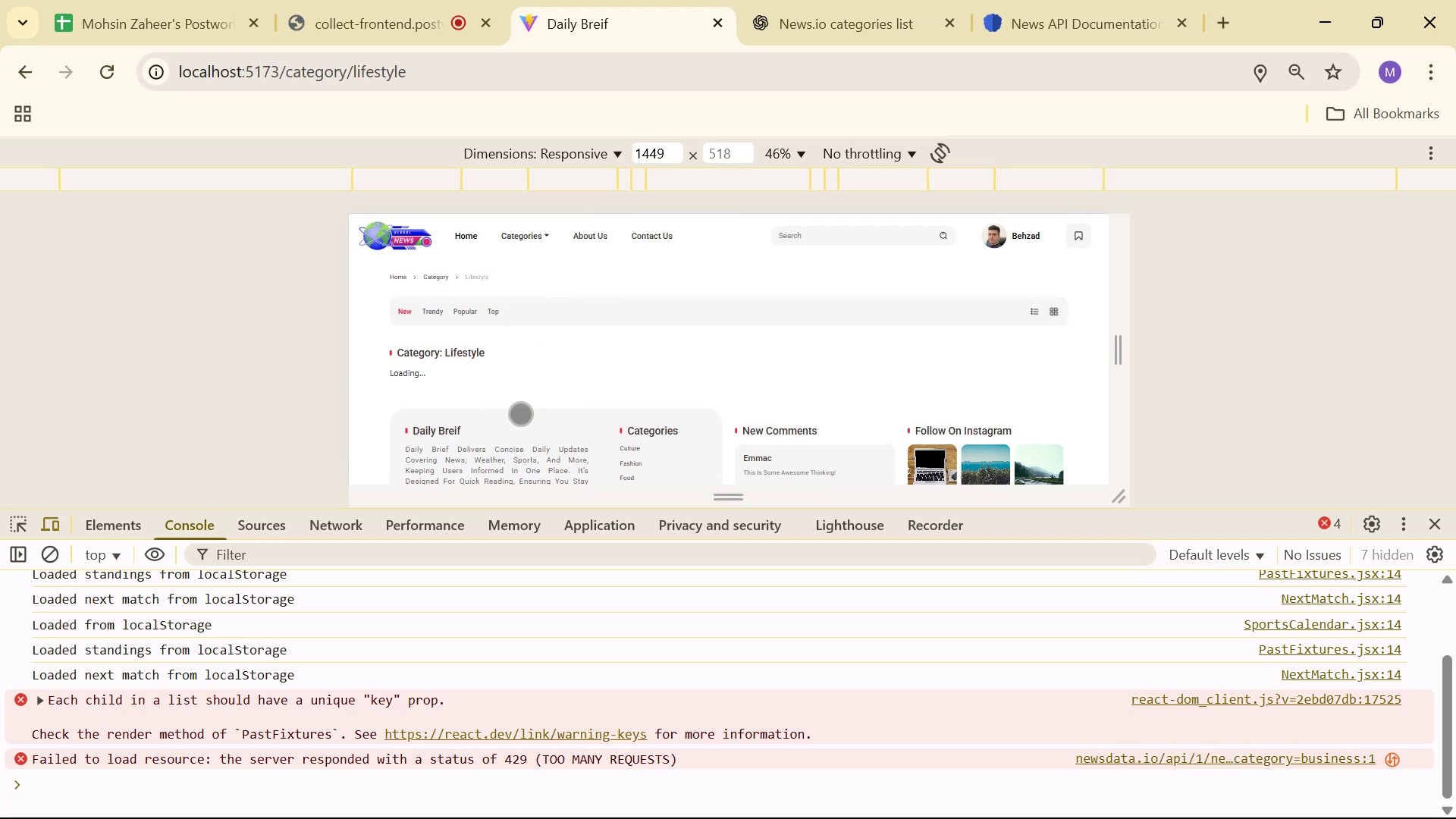 
mouse_move([649, 350])
 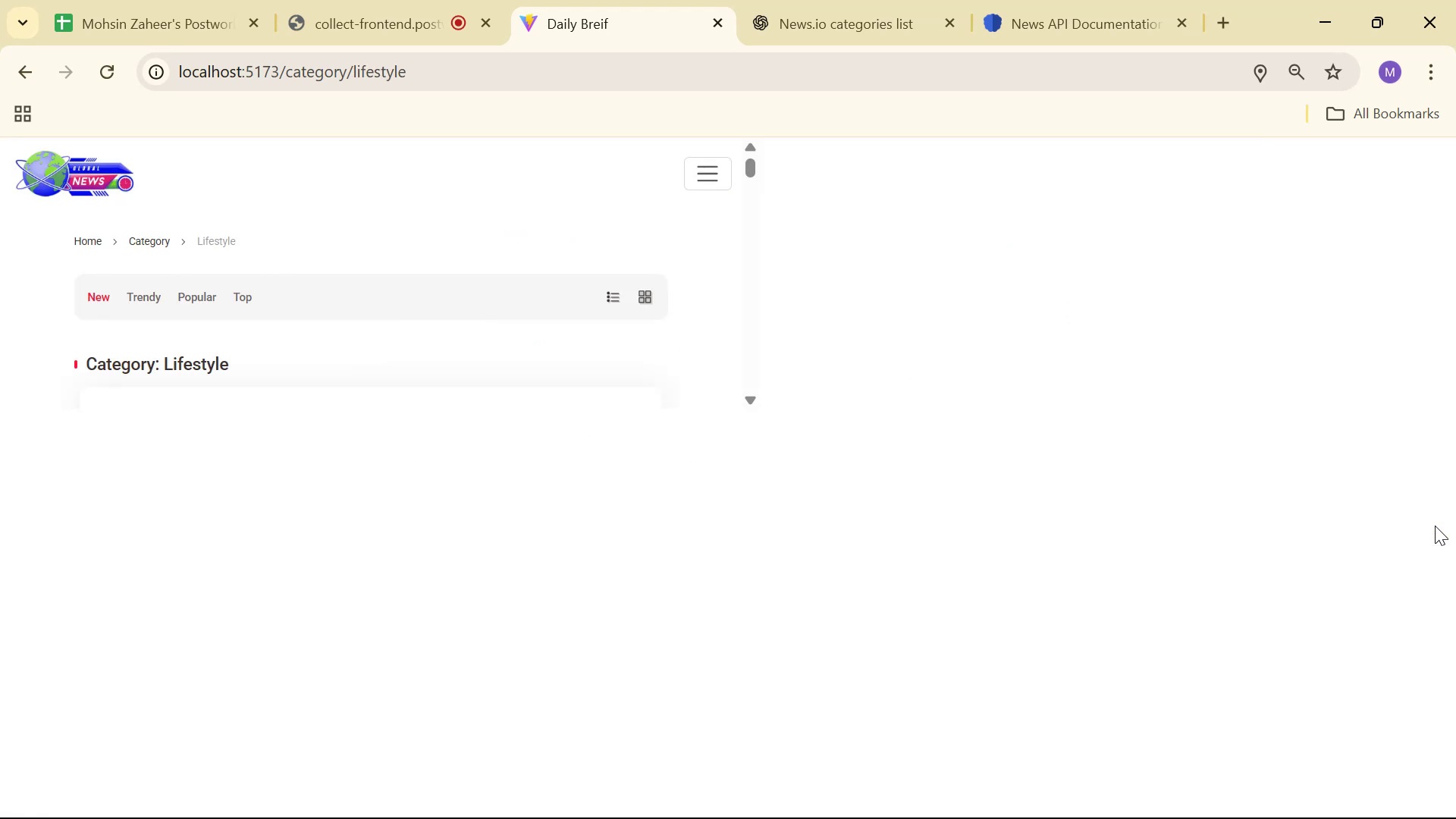 
scroll: coordinate [1336, 302], scroll_direction: down, amount: 6.0
 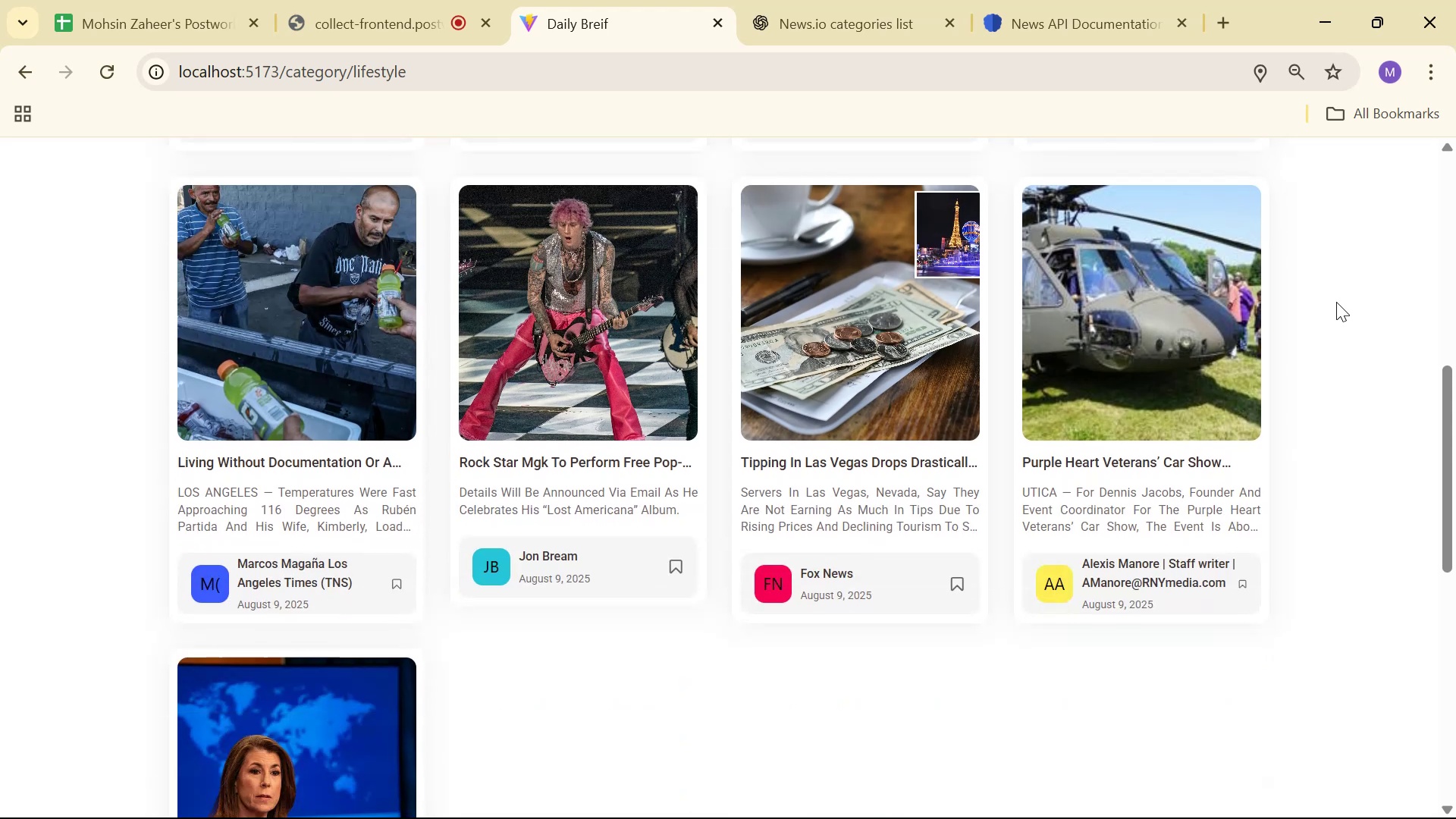 
scroll: coordinate [1376, 326], scroll_direction: up, amount: 8.0
 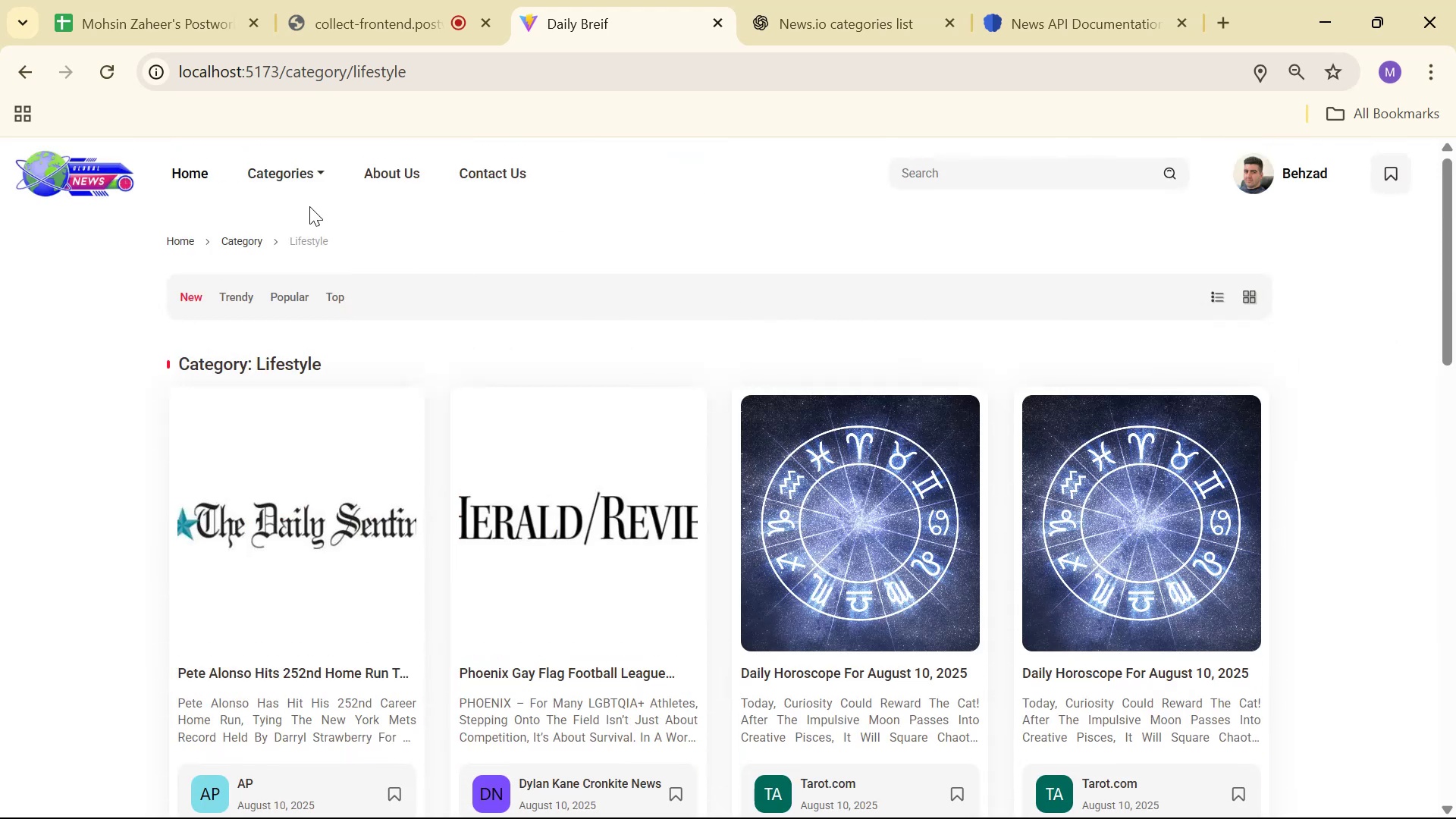 
left_click([295, 163])
 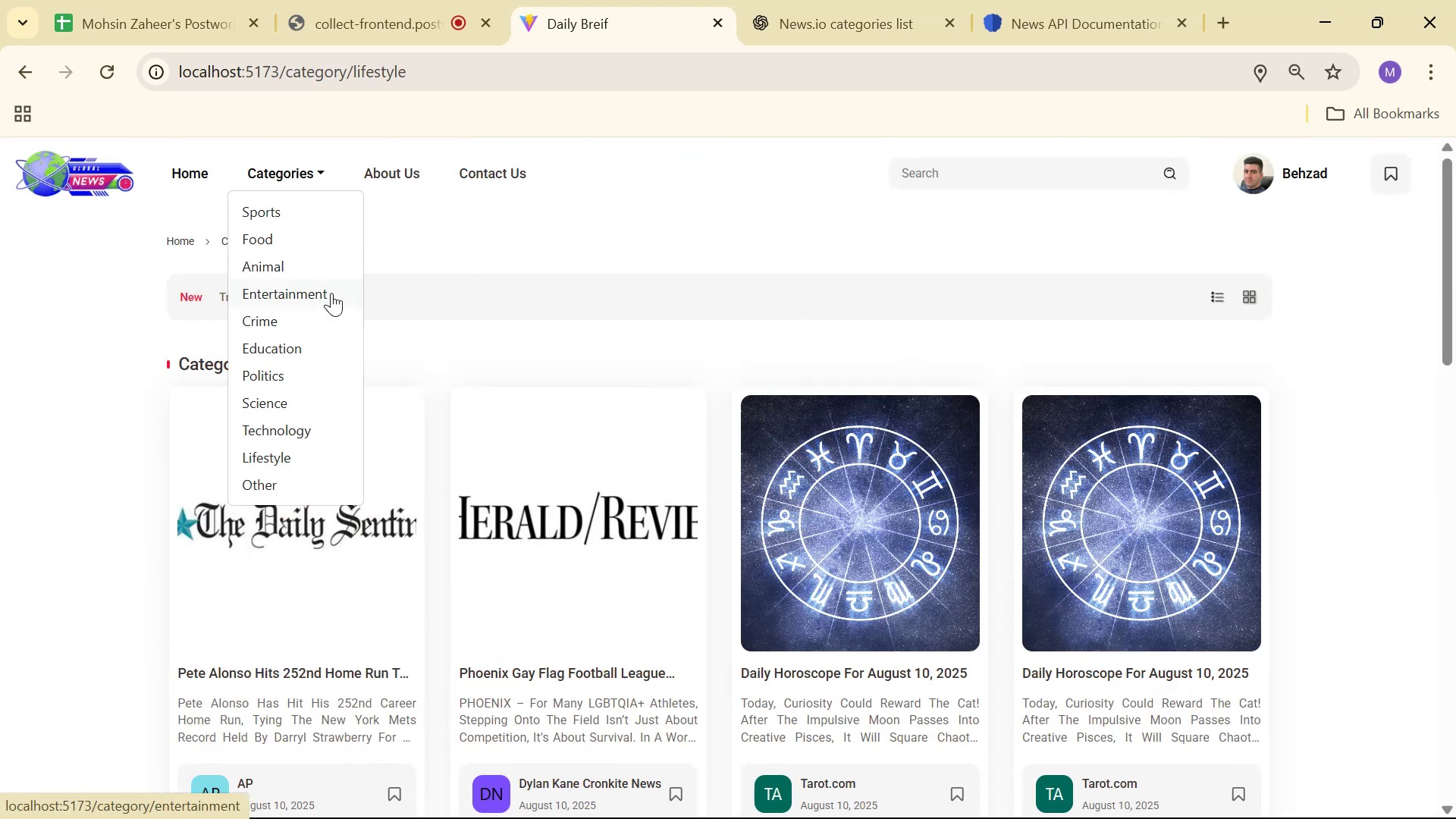 
left_click([329, 270])
 